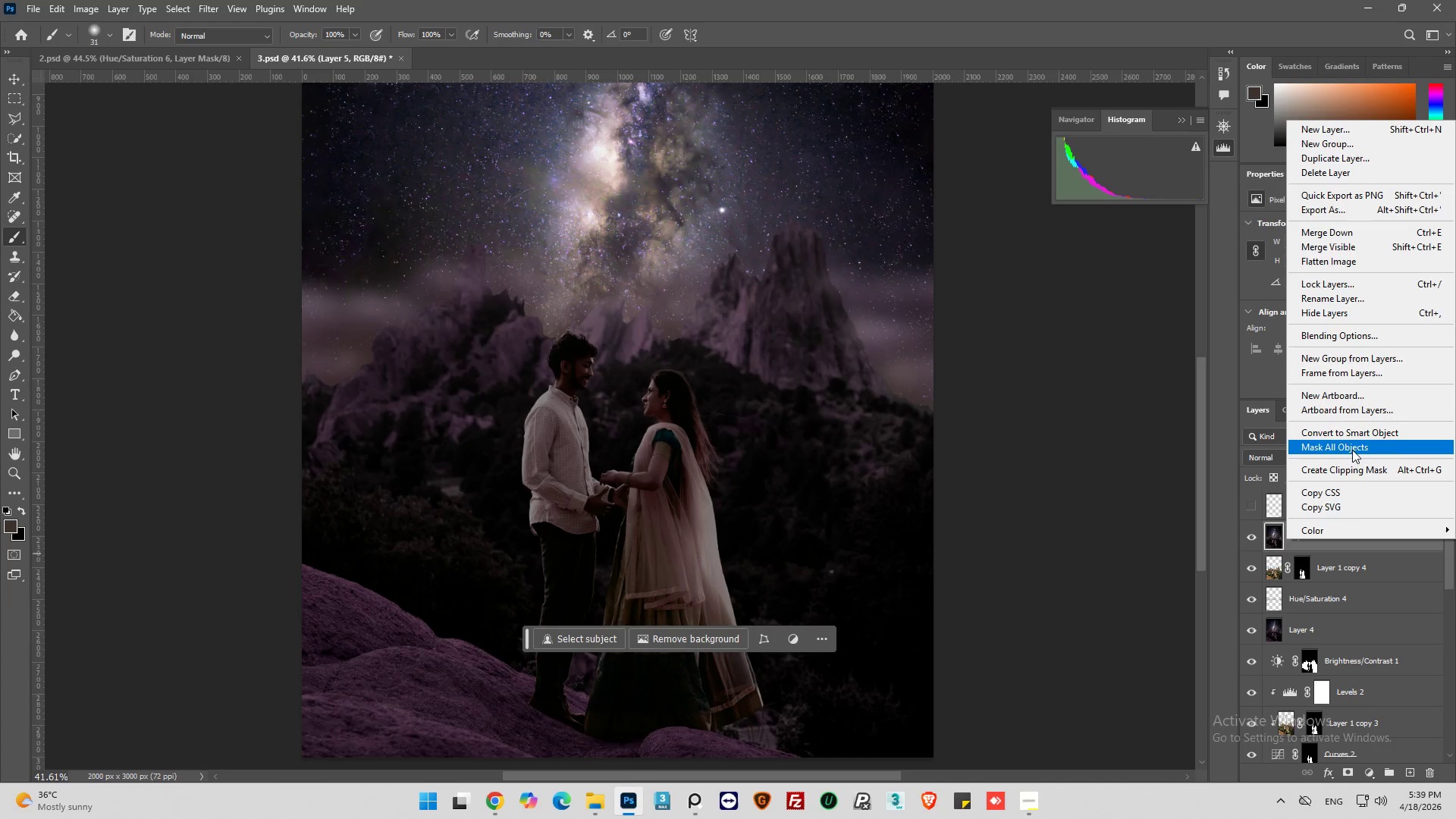 
left_click([1351, 436])
 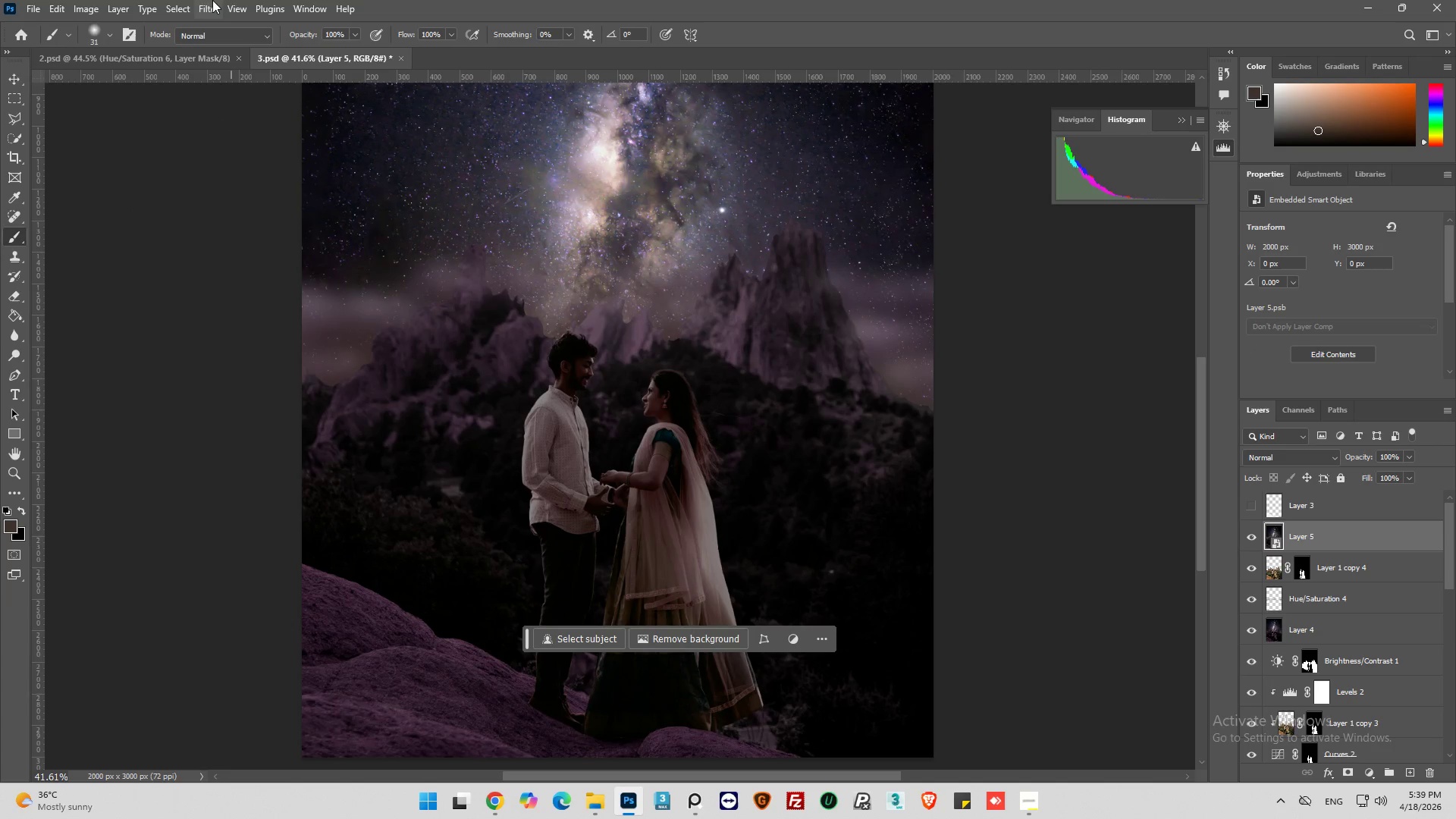 
left_click([200, 5])
 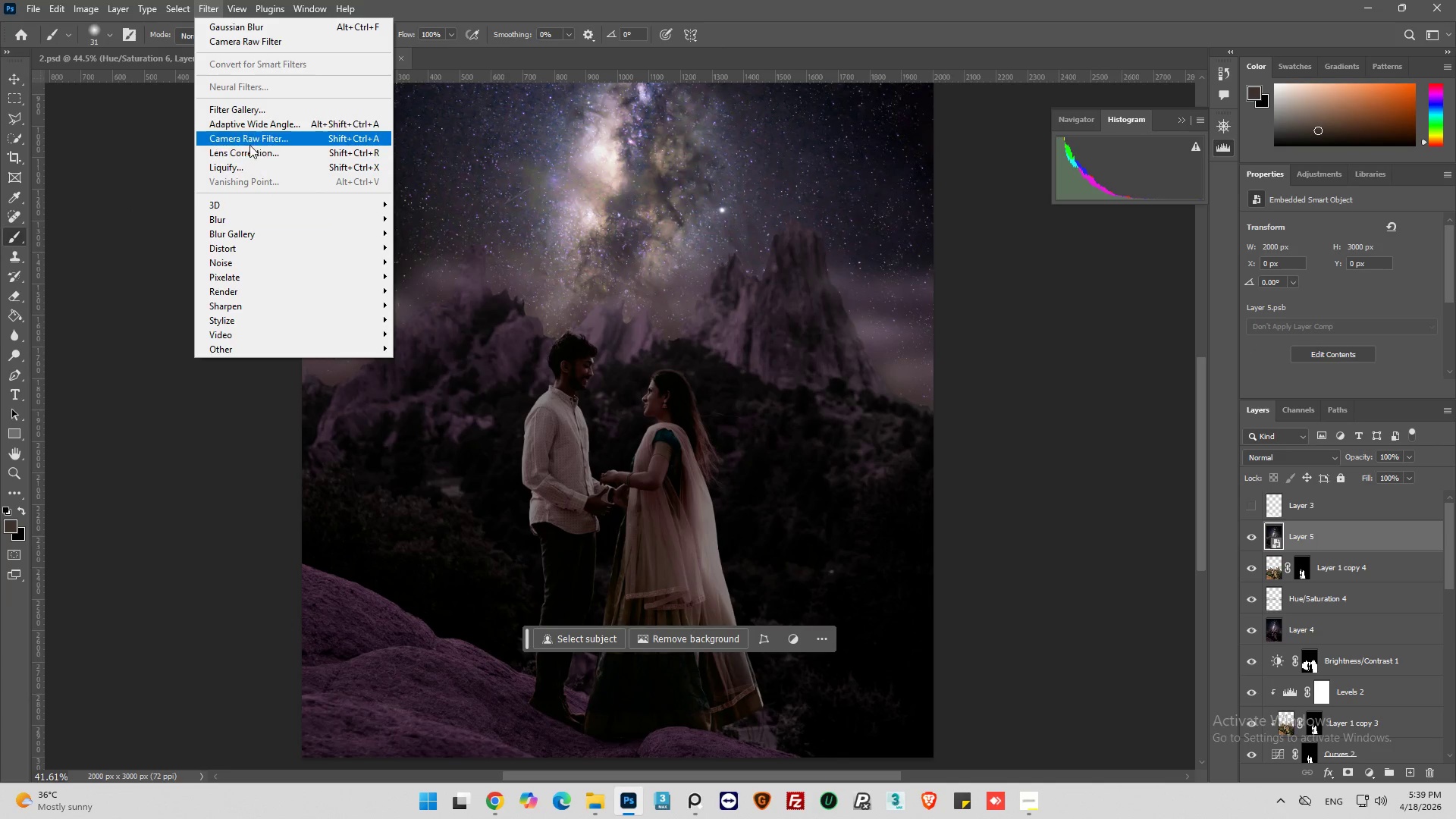 
left_click([249, 143])
 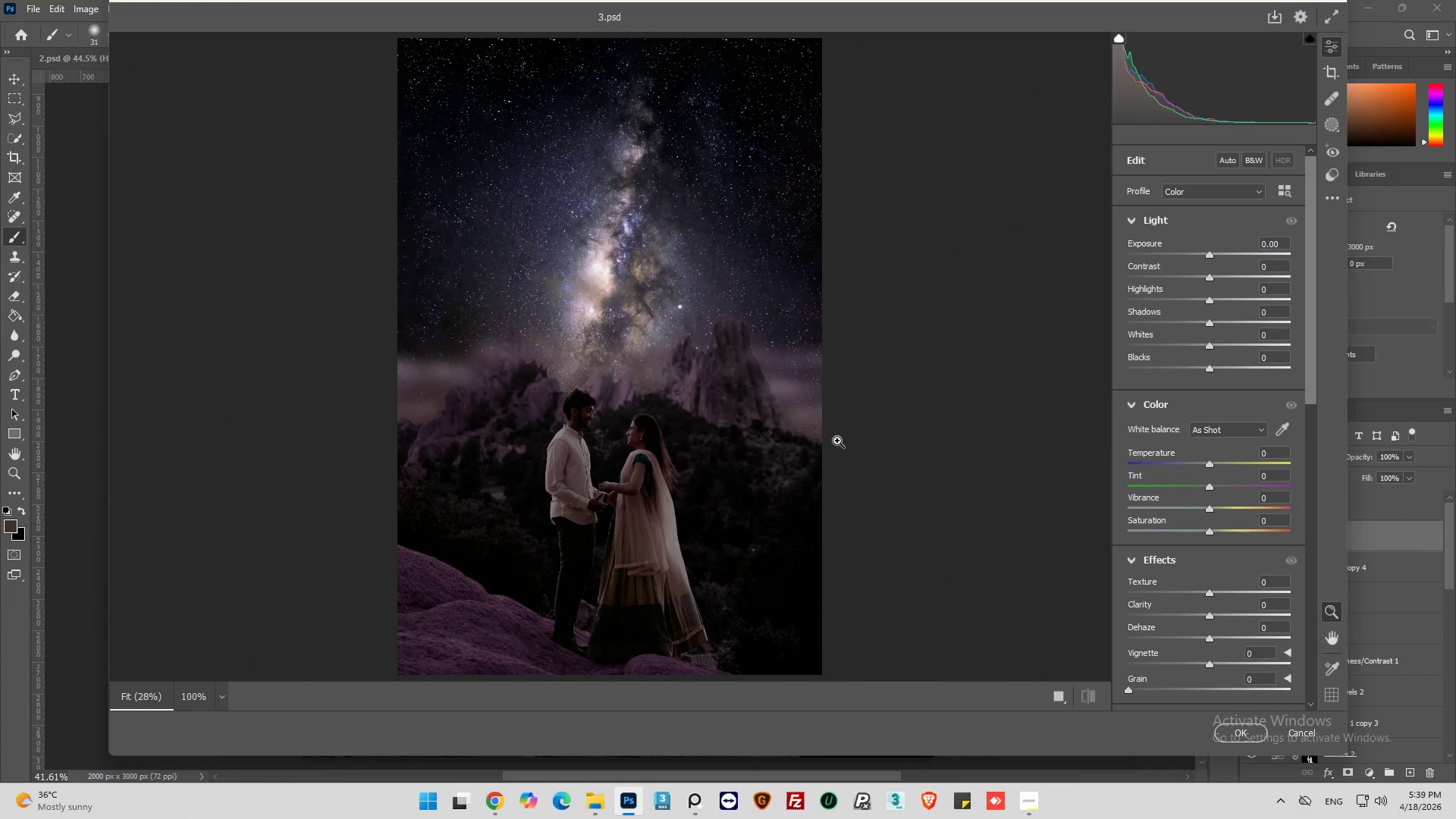 
scroll: coordinate [708, 476], scroll_direction: none, amount: 0.0
 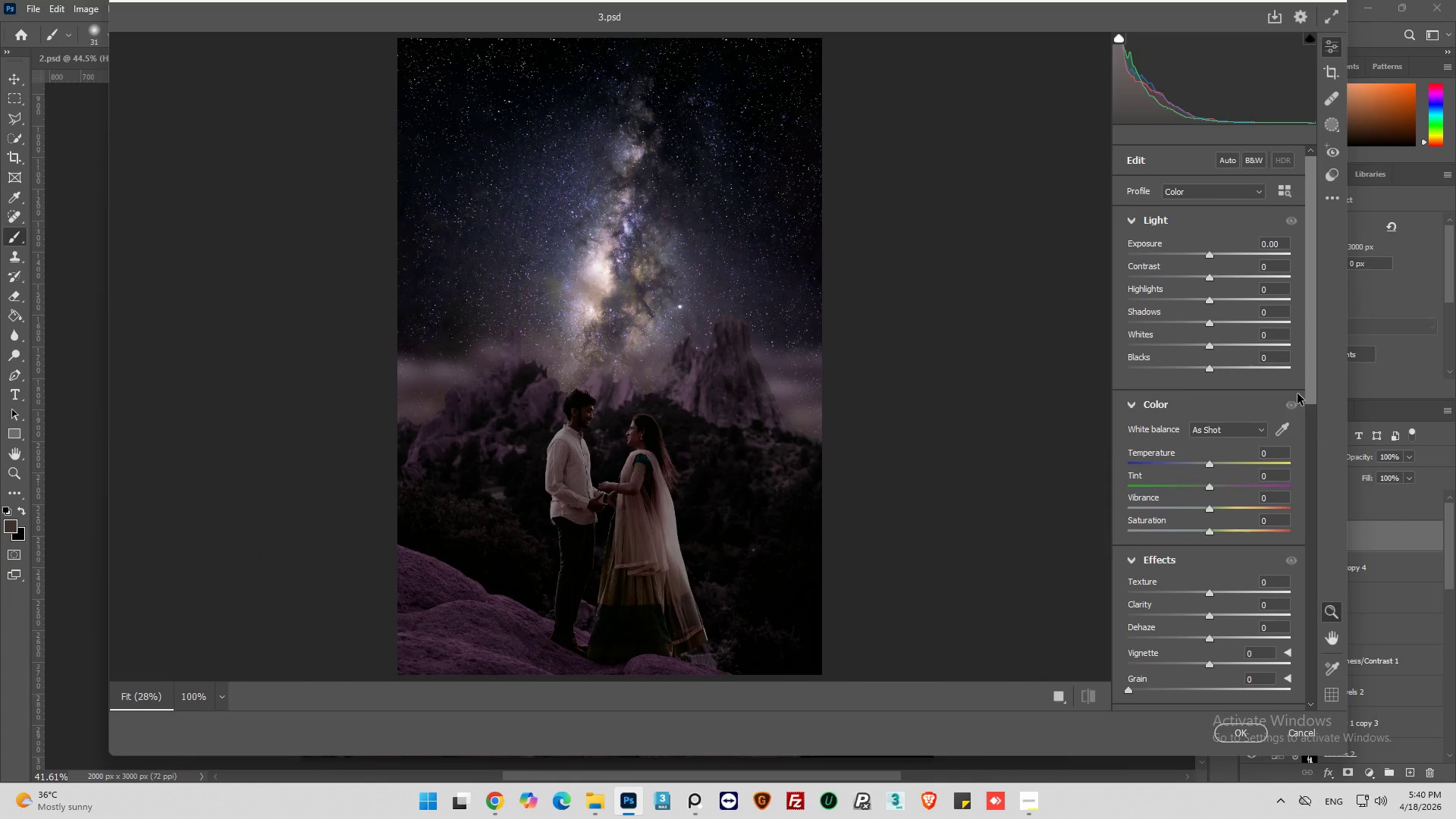 
left_click_drag(start_coordinate=[1310, 396], to_coordinate=[1292, 477])
 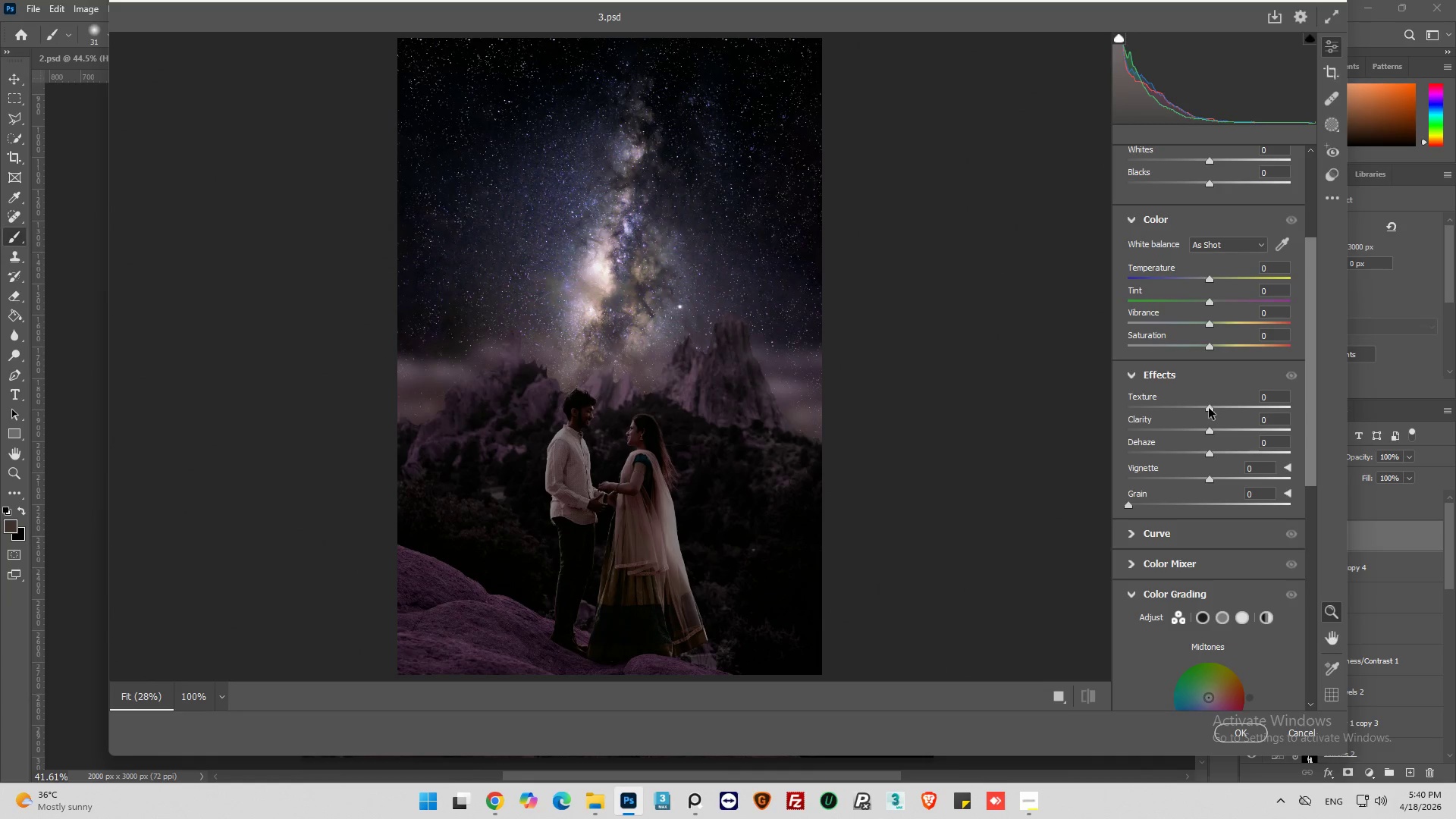 
left_click_drag(start_coordinate=[1209, 408], to_coordinate=[1218, 408])
 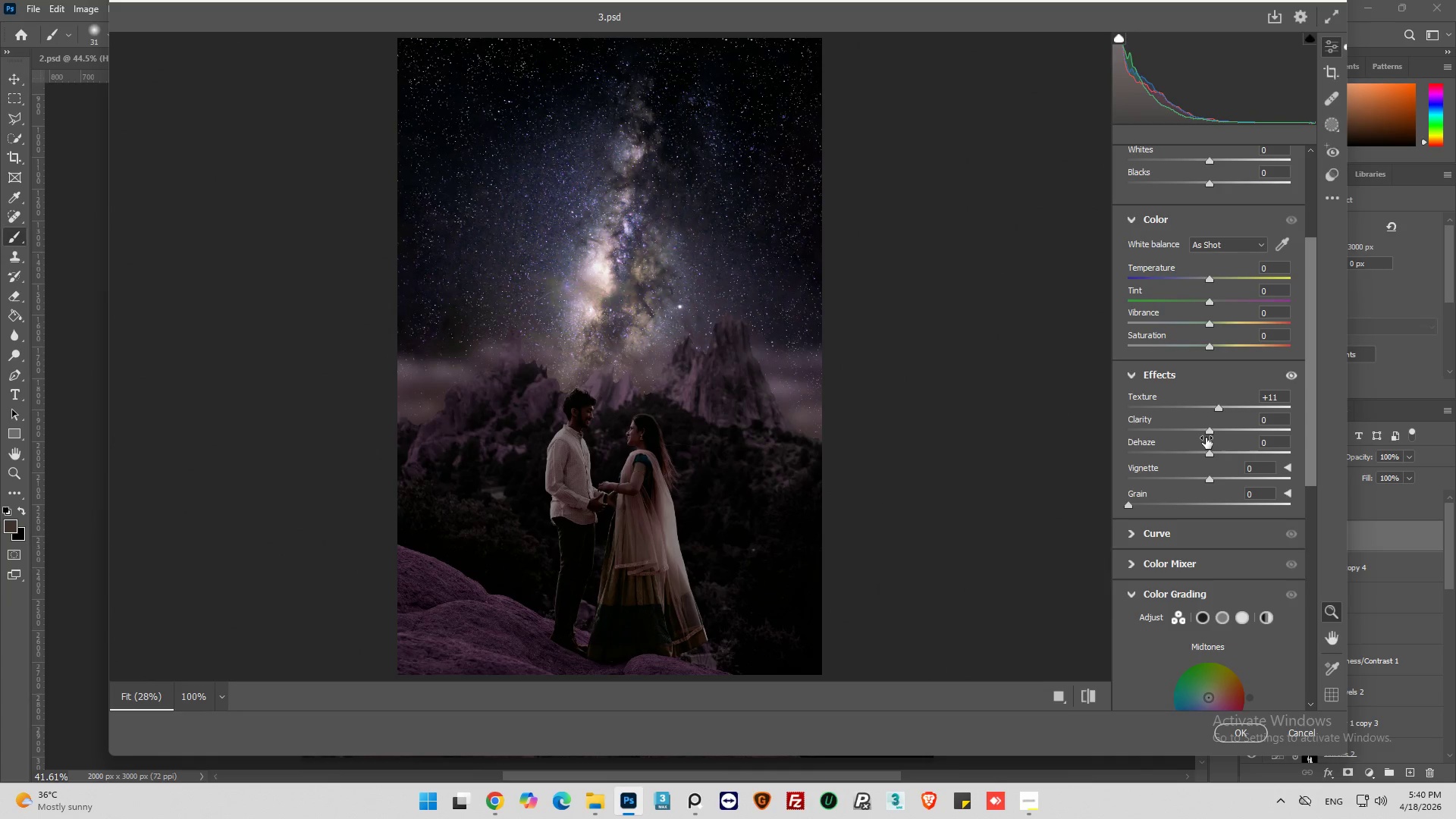 
left_click_drag(start_coordinate=[1210, 431], to_coordinate=[1090, 457])
 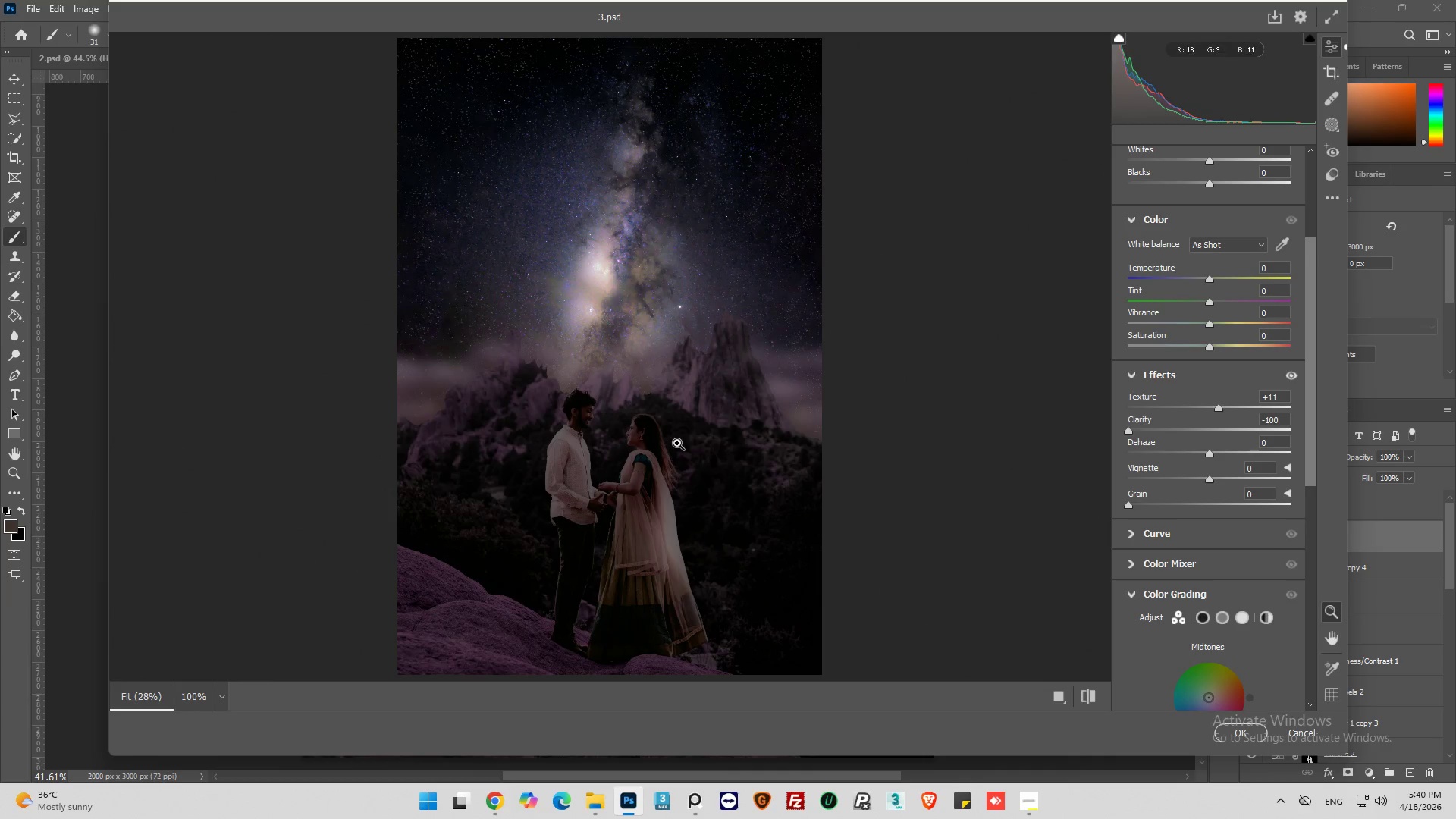 
hold_key(key=AltLeft, duration=2.38)
scroll: coordinate [607, 519], scroll_direction: up, amount: 31.0
 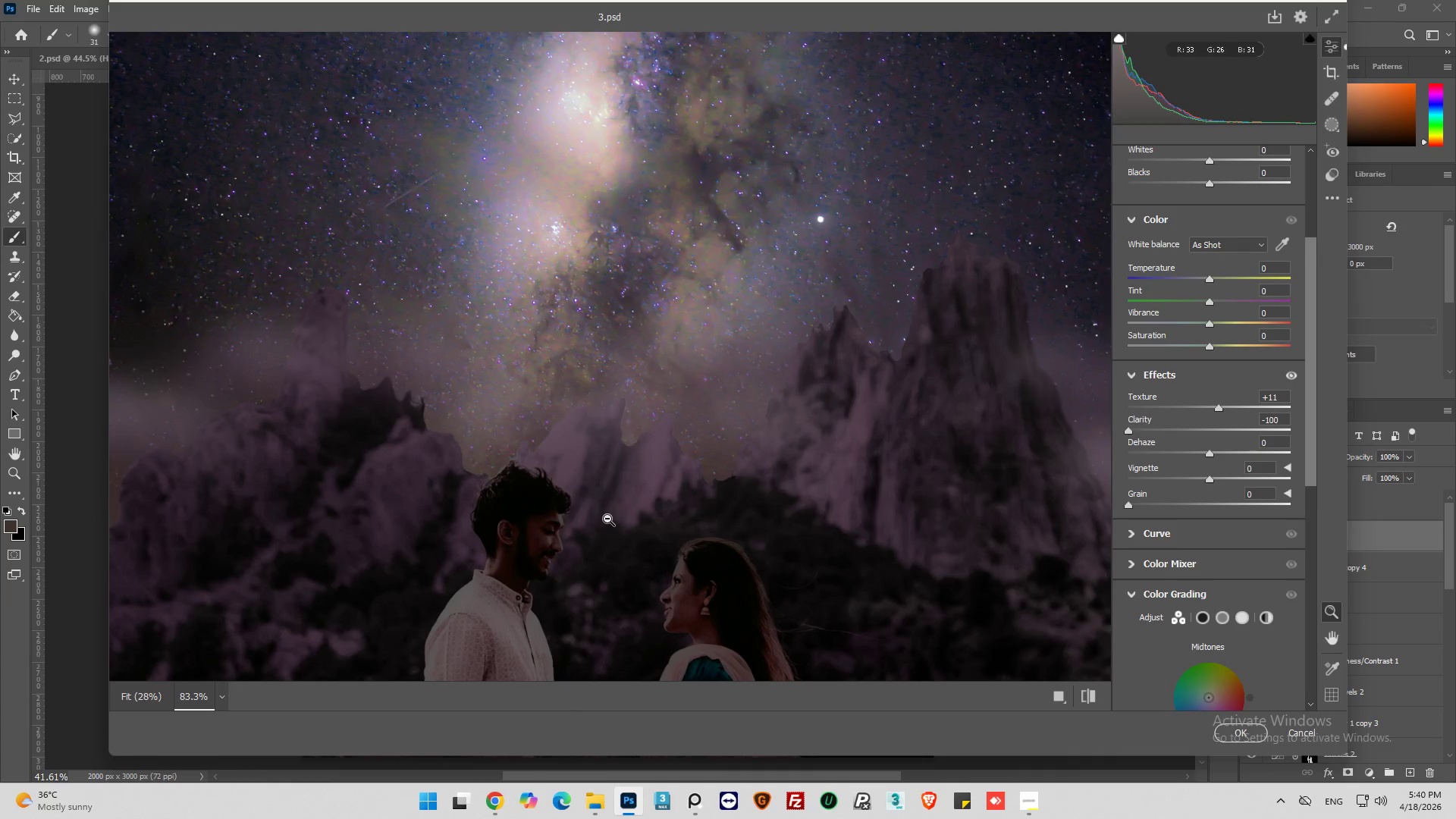 
hold_key(key=AltLeft, duration=1.16)
hold_key(key=AltLeft, duration=1.19)
scroll: coordinate [607, 518], scroll_direction: down, amount: 22.0
 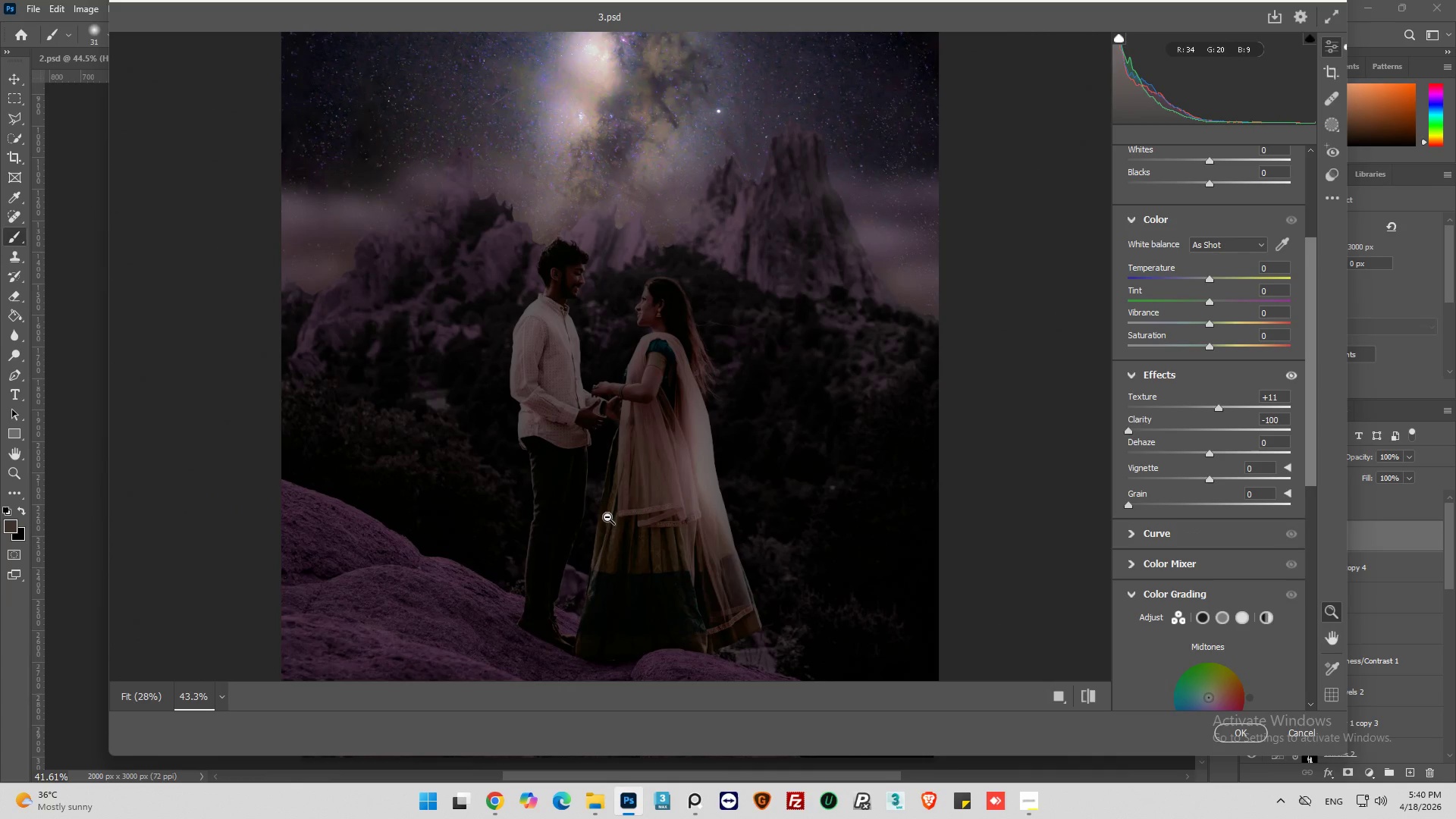 
scroll: coordinate [737, 506], scroll_direction: up, amount: 1.0
 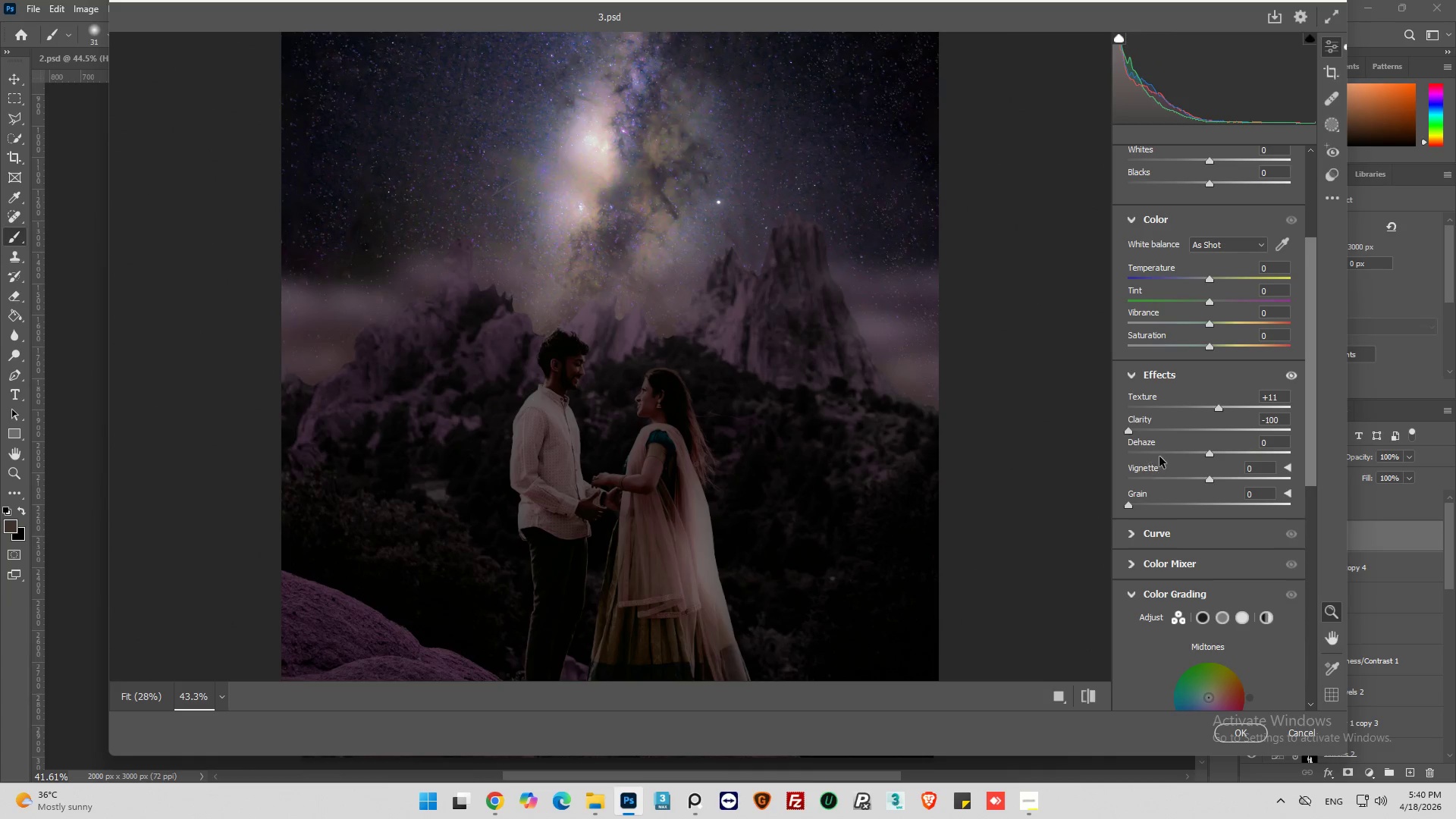 
left_click_drag(start_coordinate=[1128, 431], to_coordinate=[1213, 431])
 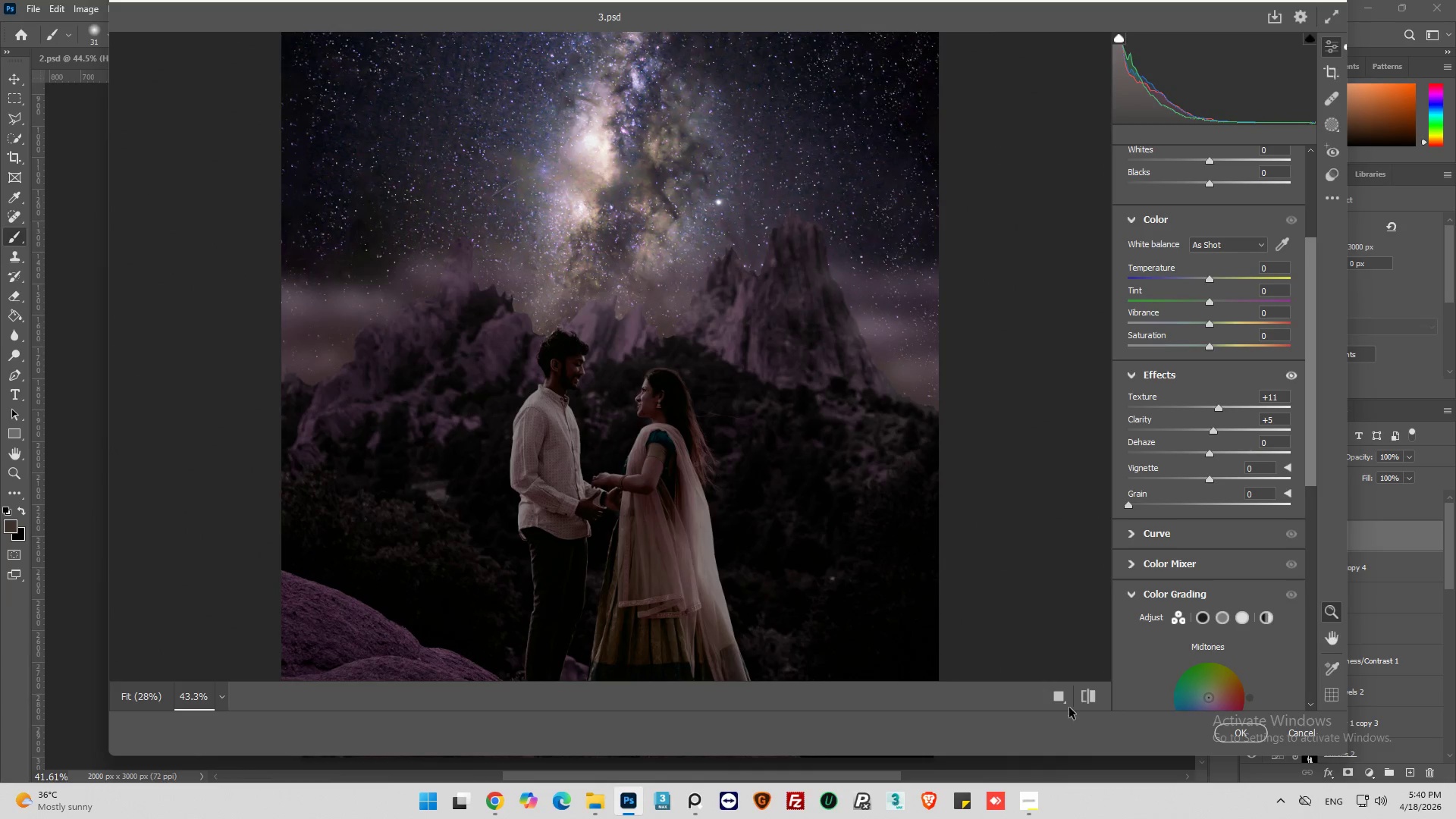 
left_click([1088, 699])
 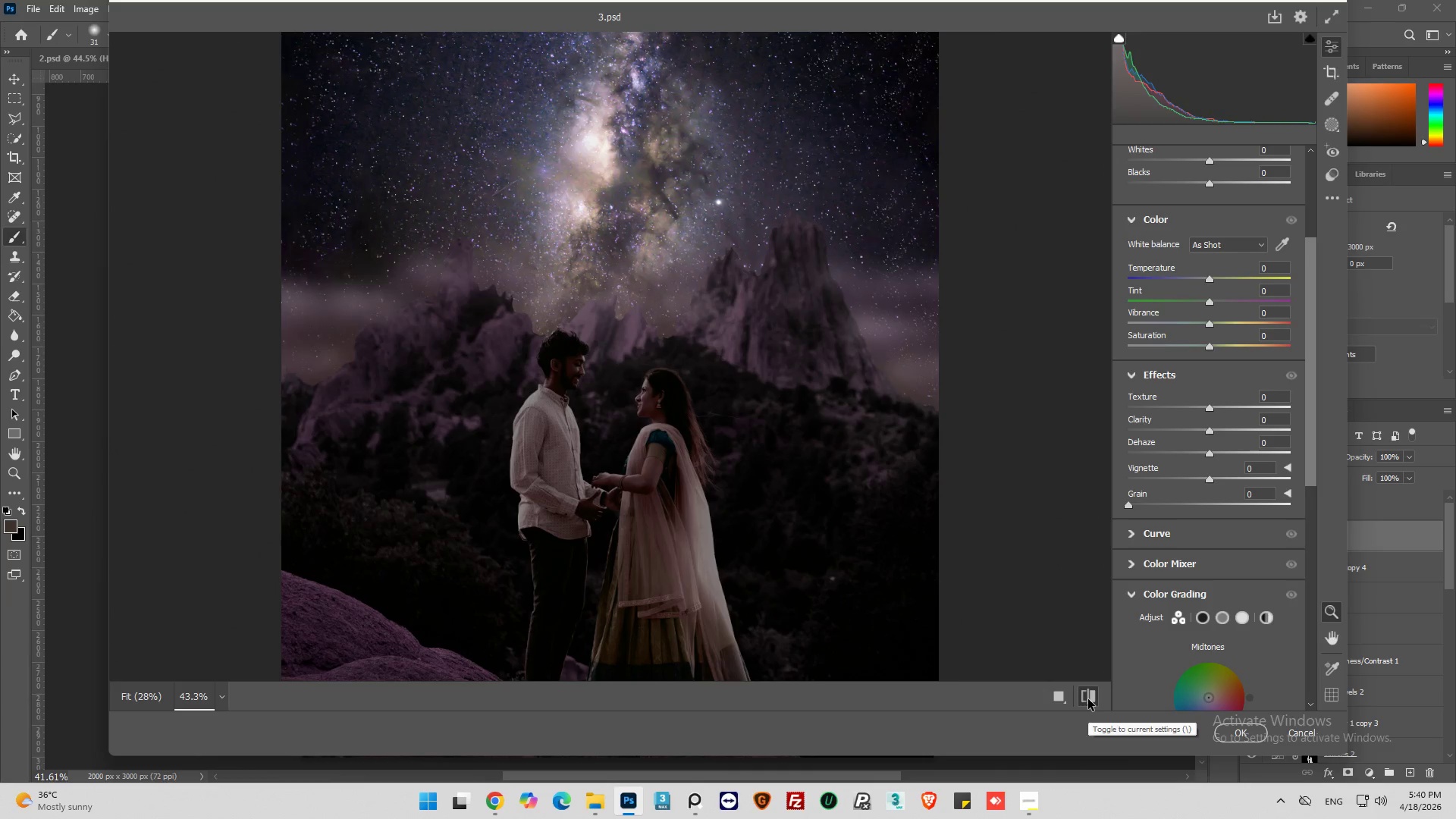 
left_click([1088, 699])
 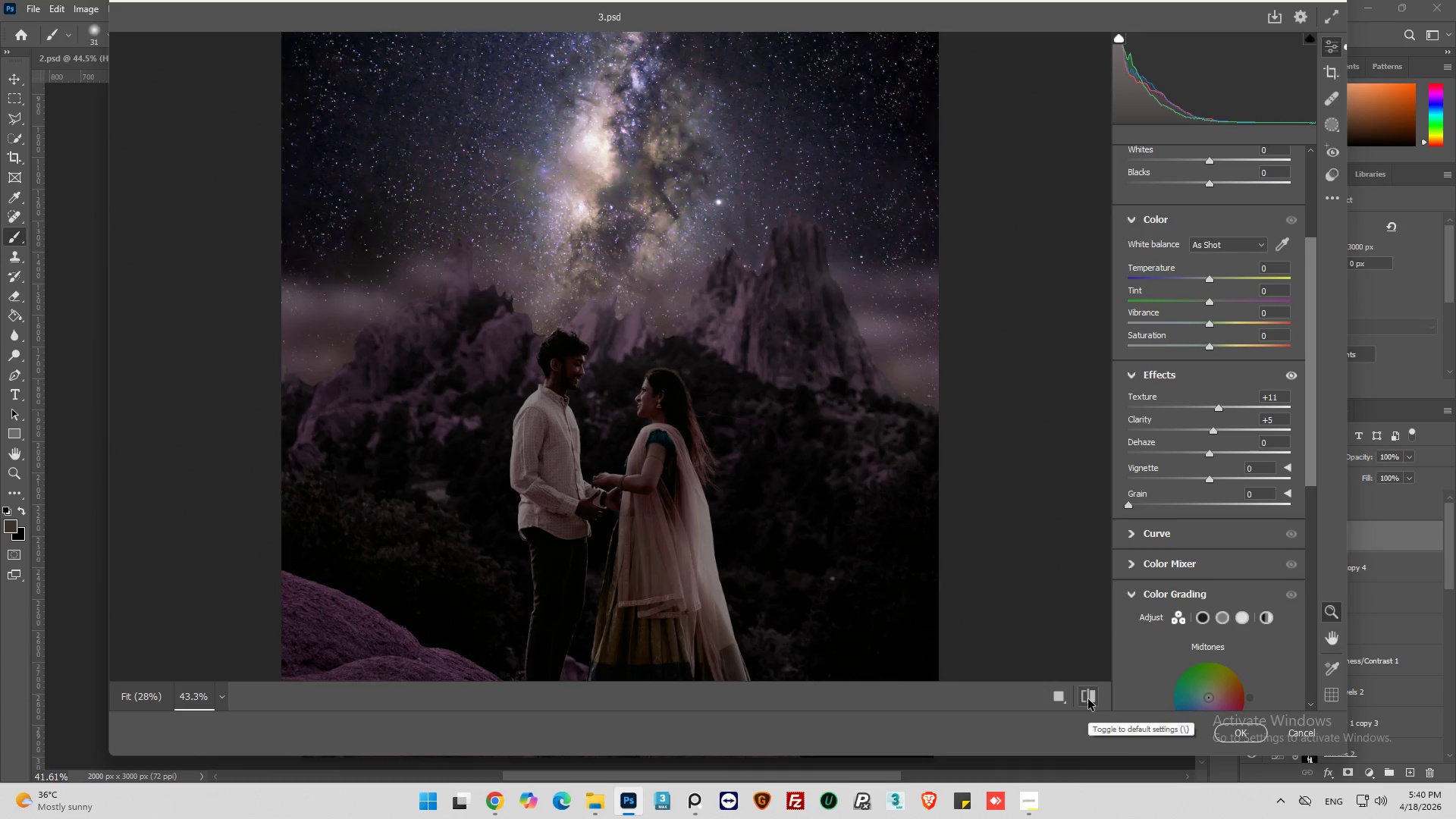 
left_click([1088, 699])
 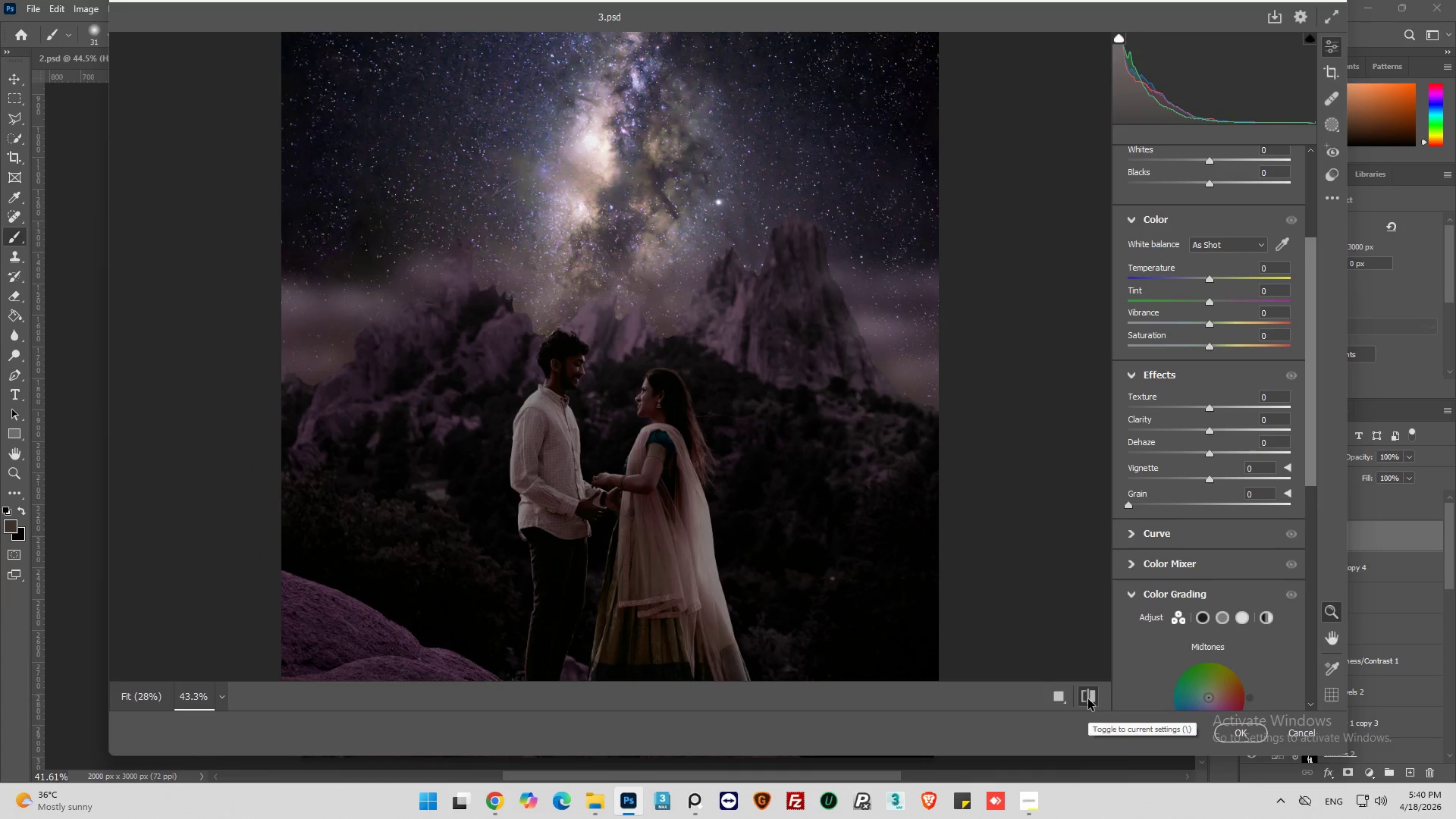 
left_click([1088, 699])
 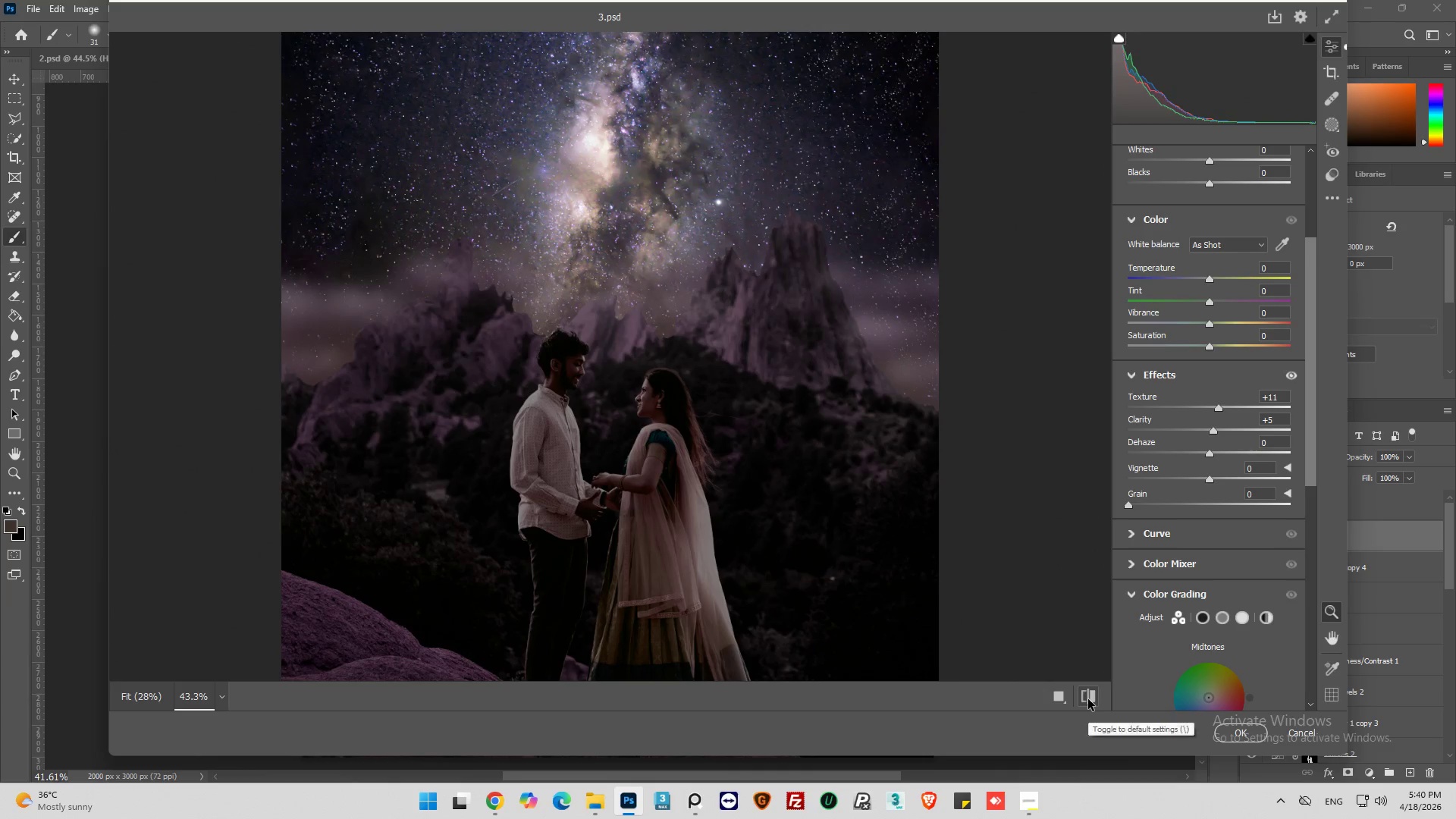 
left_click([1088, 699])
 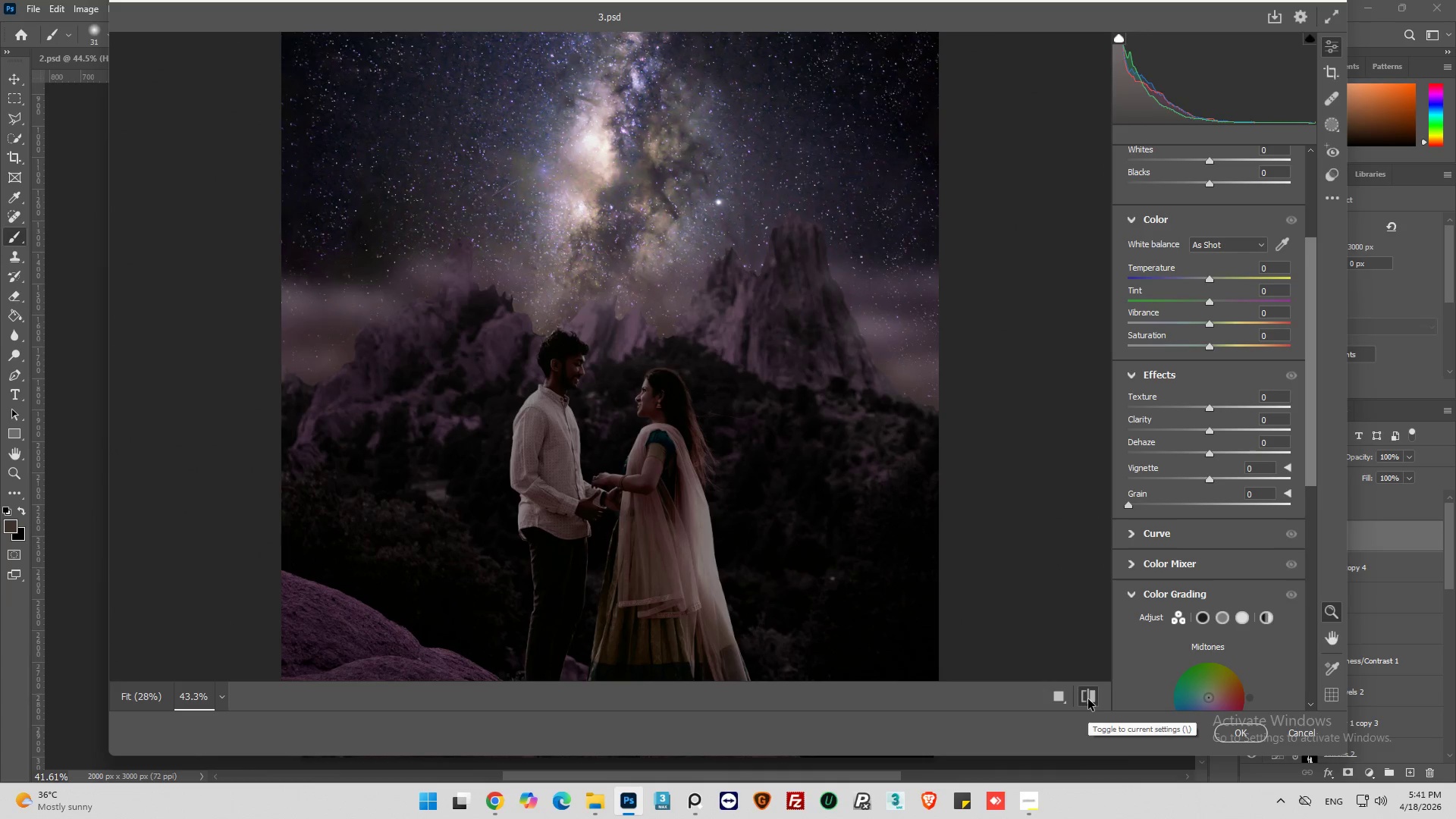 
left_click([1088, 699])
 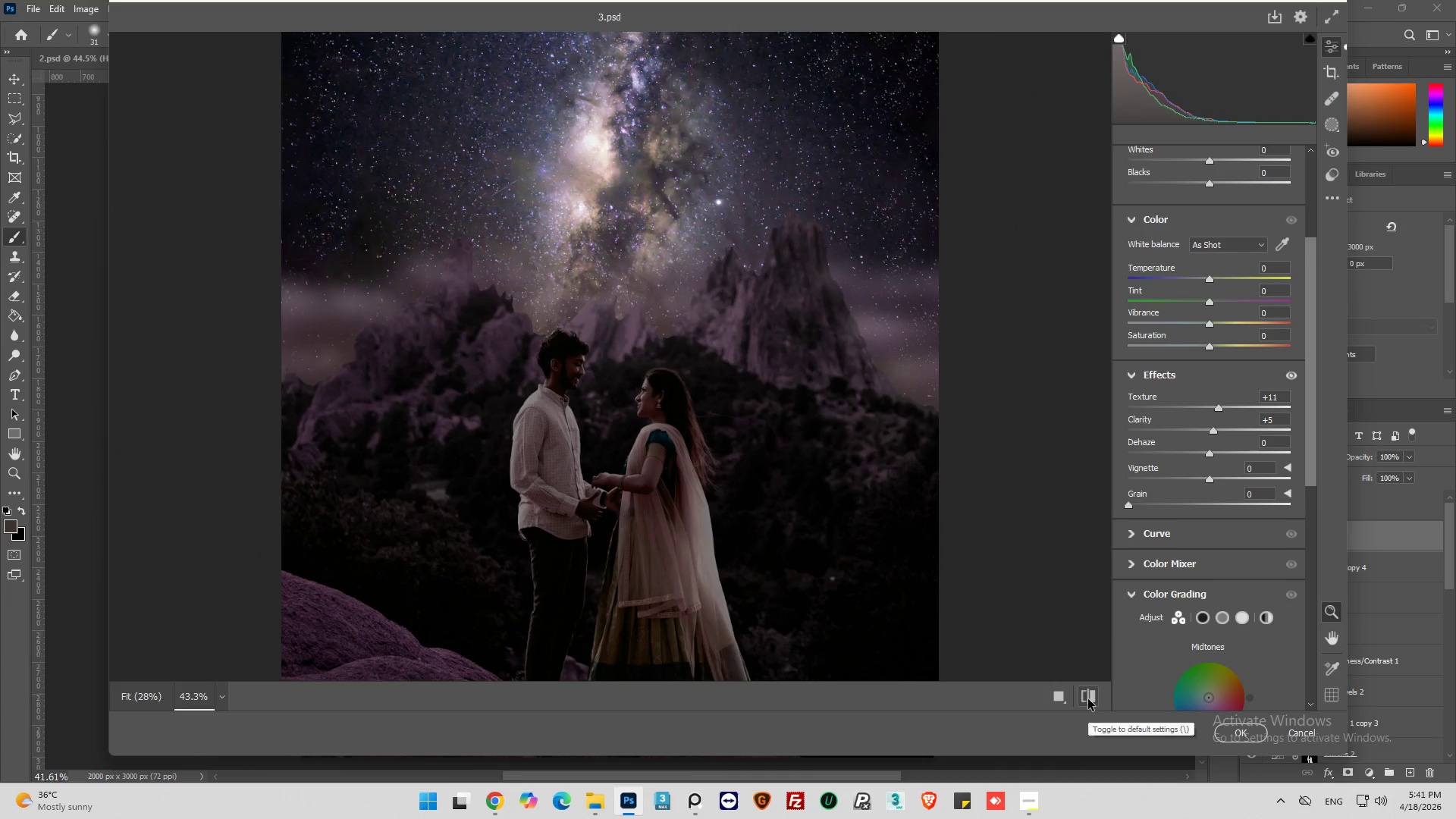 
left_click([1088, 699])
 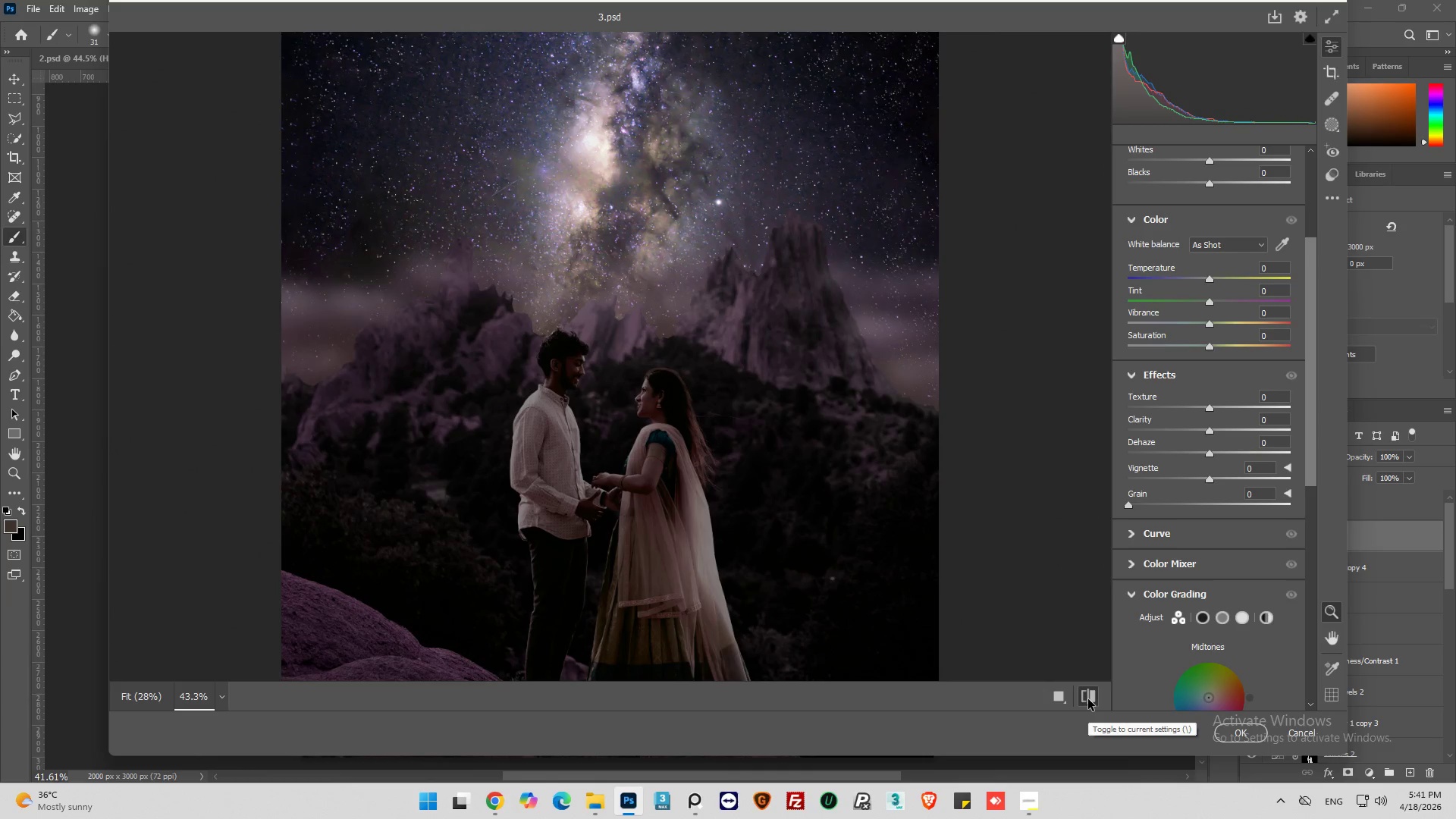 
left_click([1088, 699])
 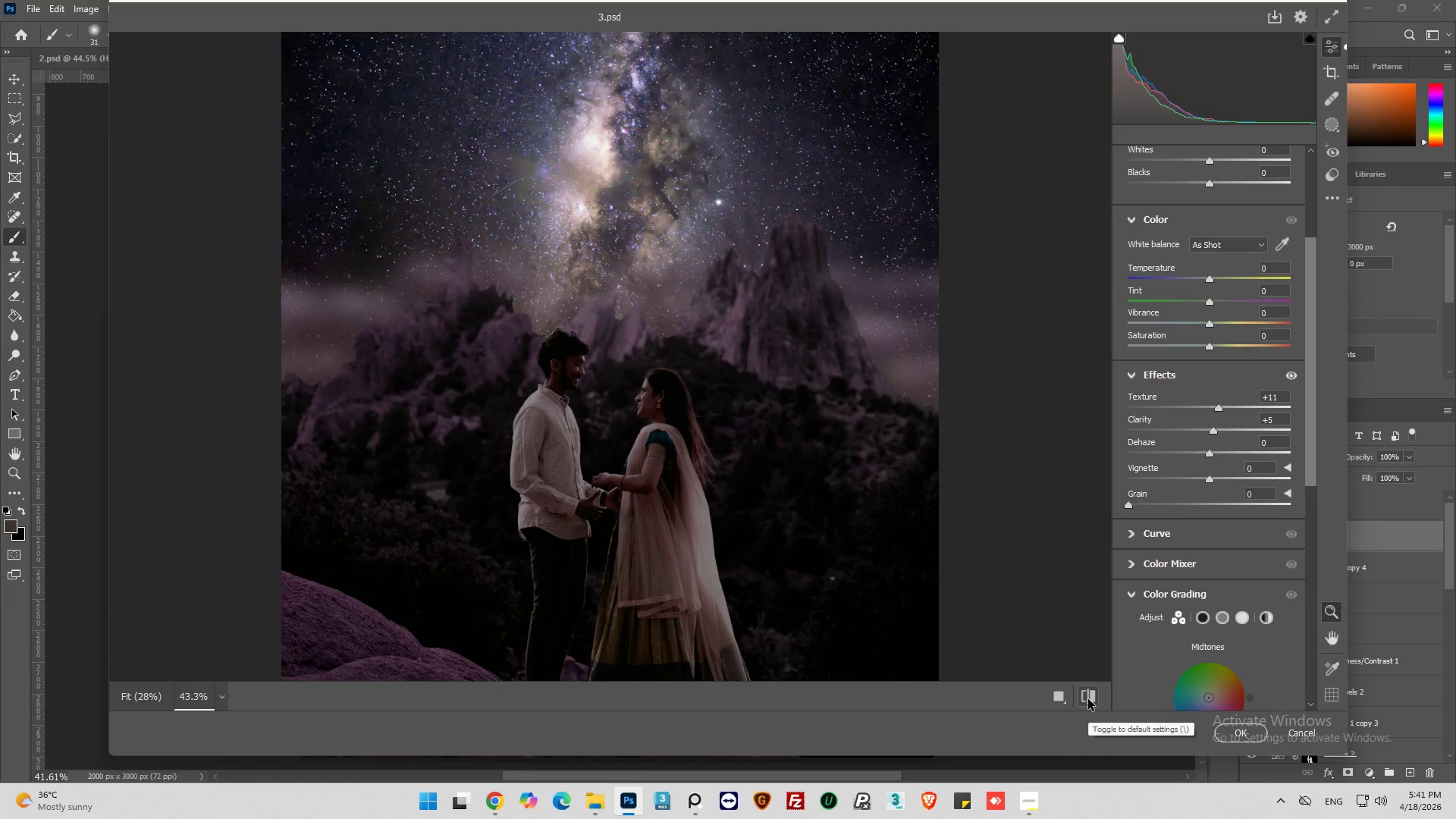 
left_click([1088, 699])
 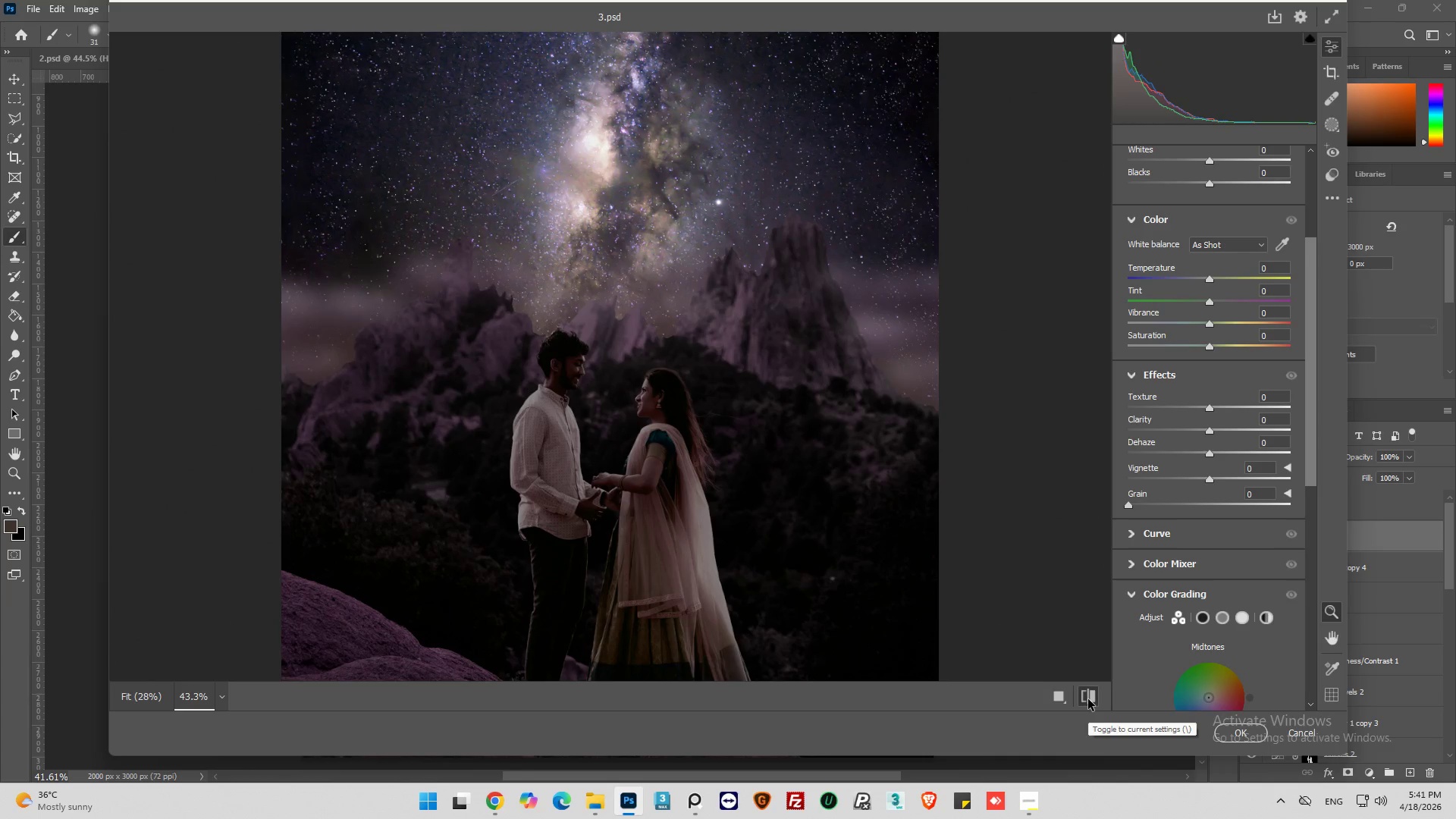 
left_click([1088, 699])
 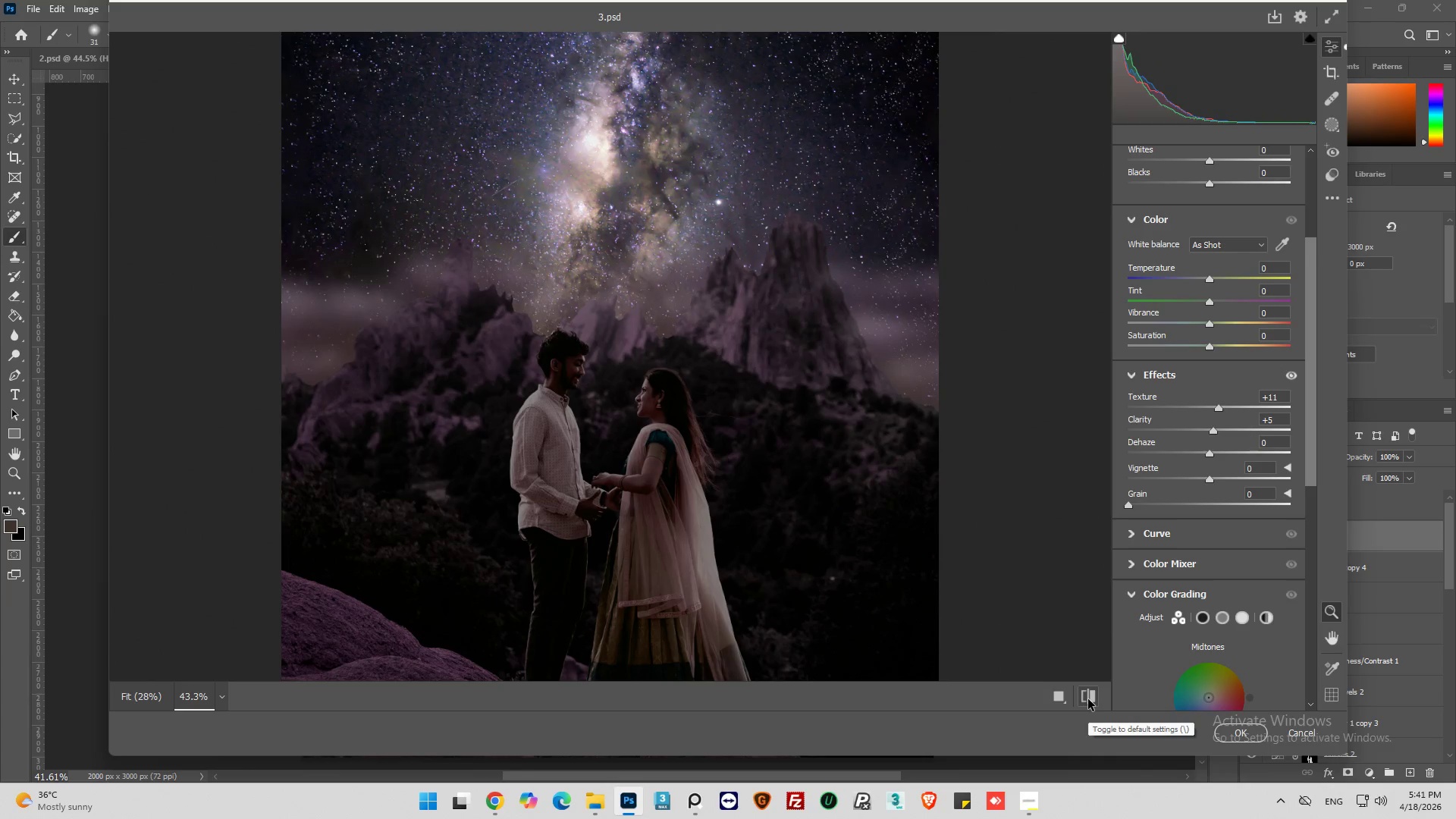 
left_click([1088, 699])
 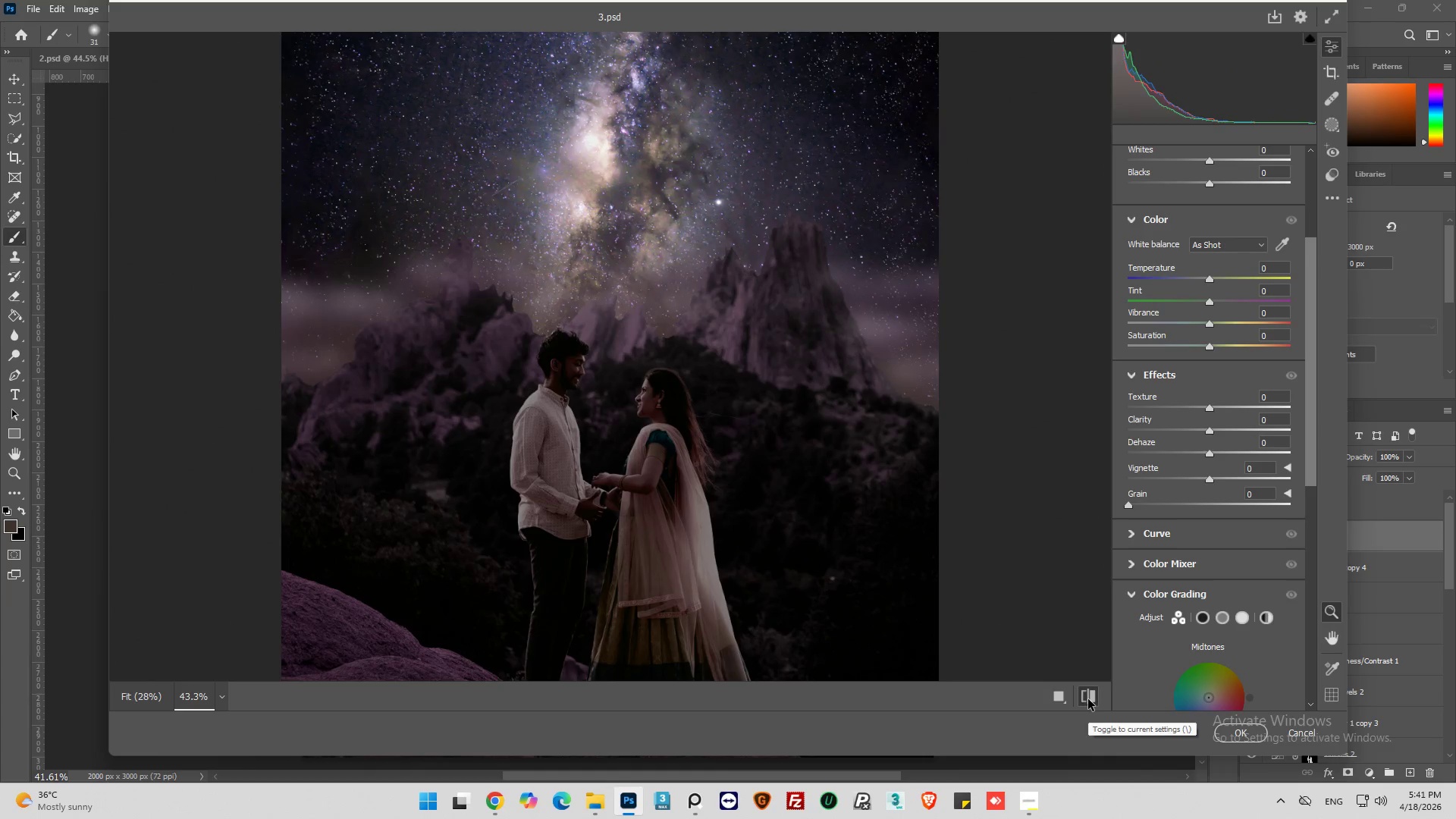 
left_click([1088, 699])
 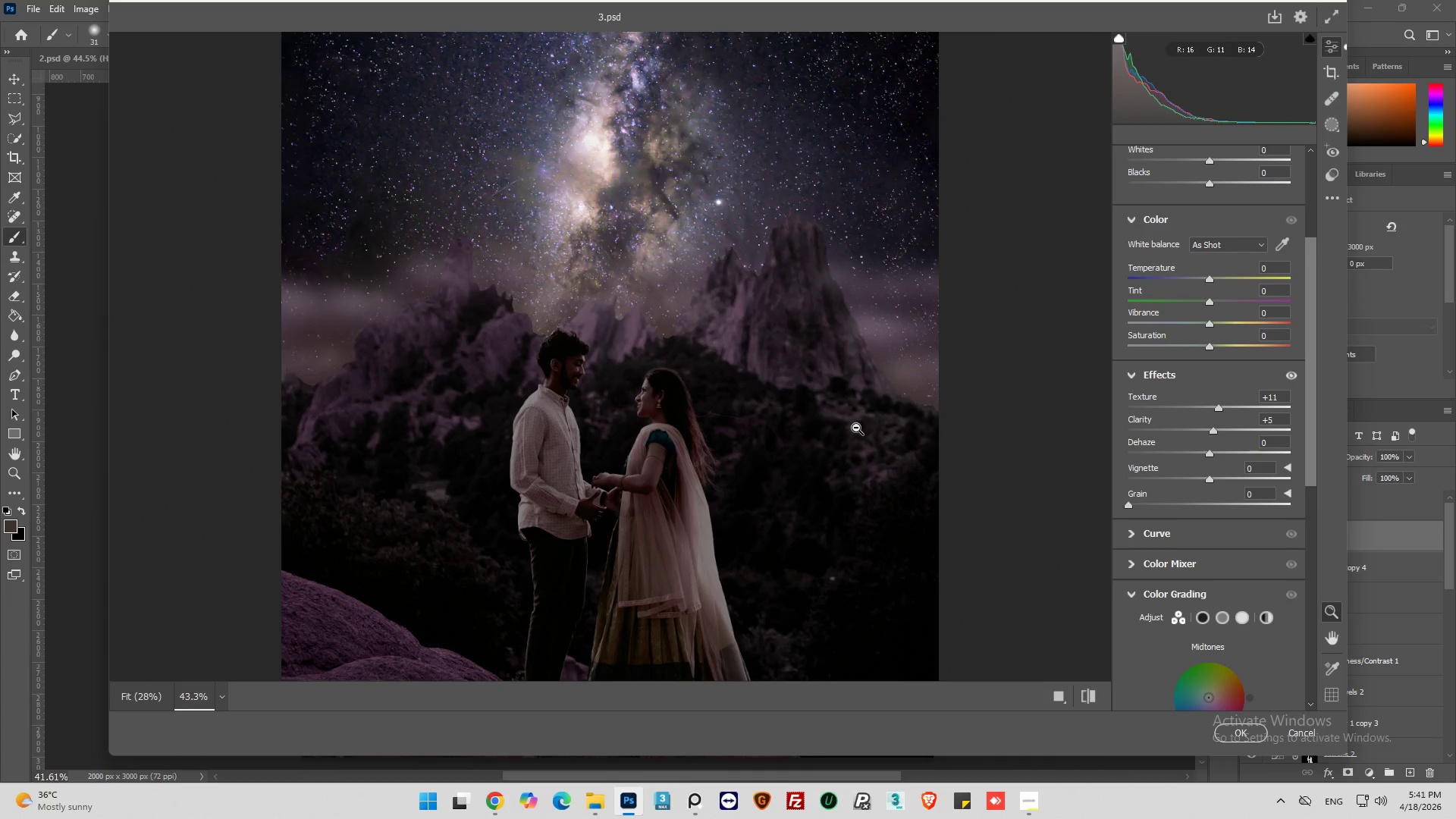 
key(Alt+AltLeft)
 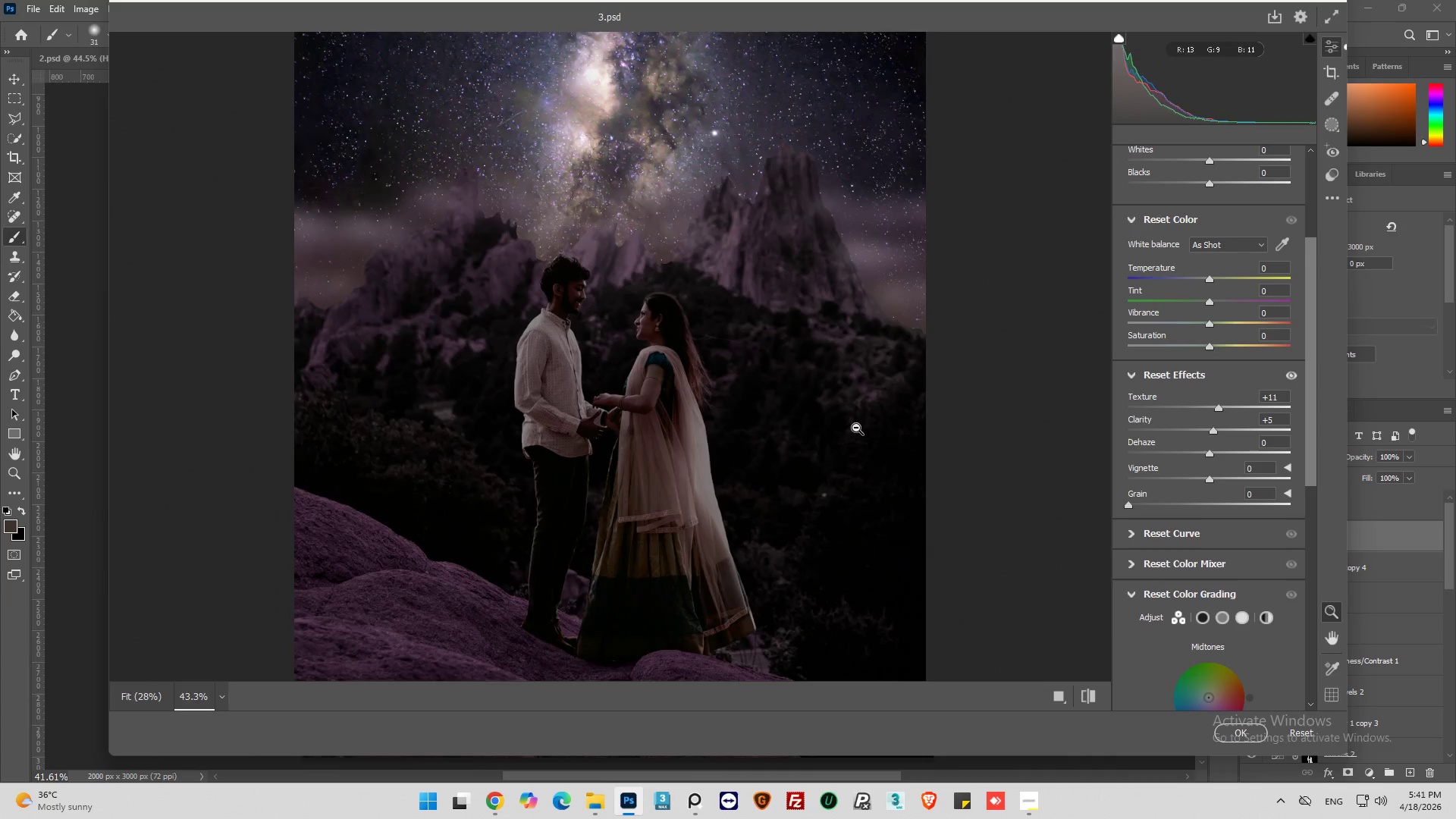 
scroll: coordinate [858, 428], scroll_direction: down, amount: 6.0
 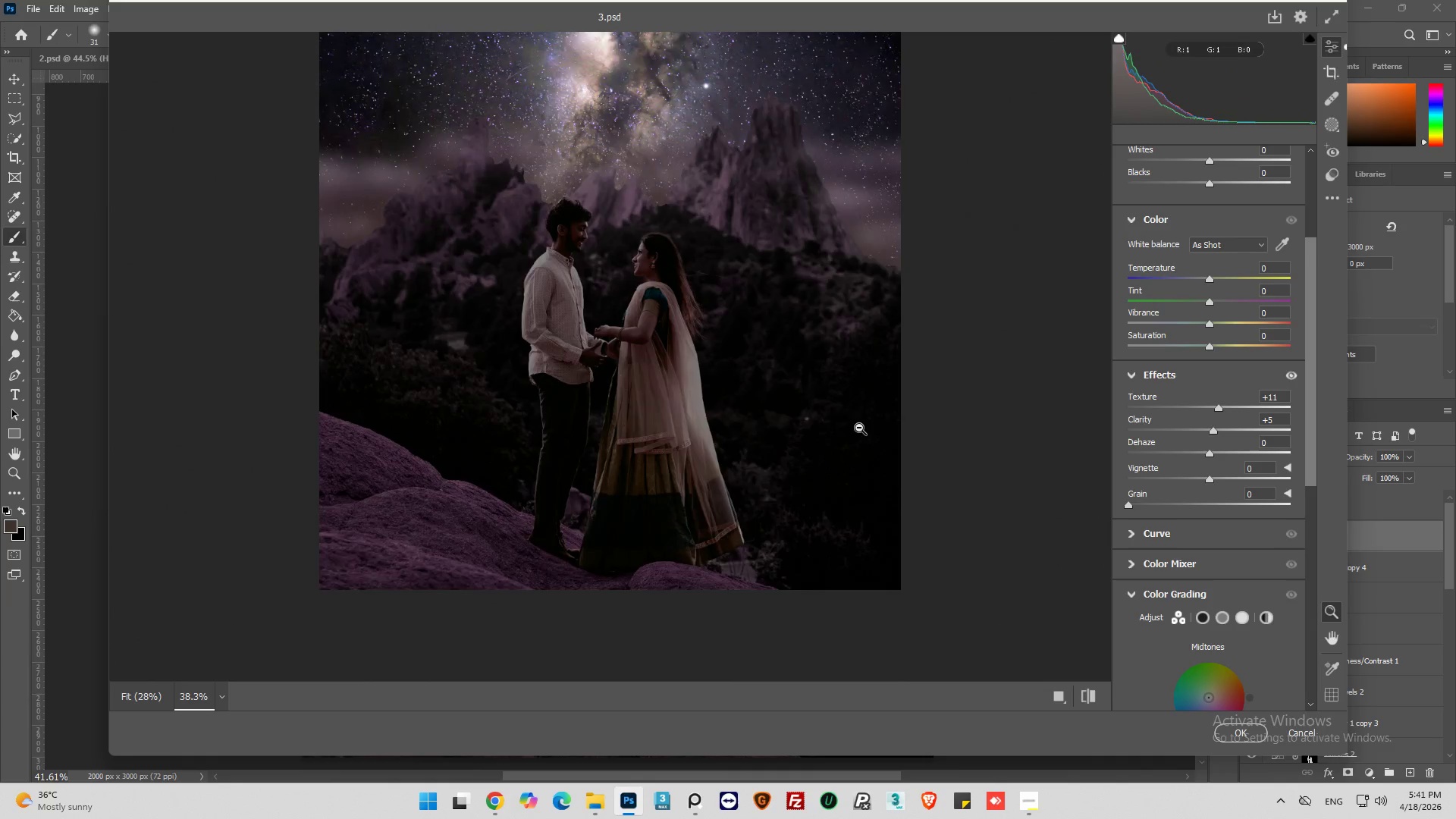 
scroll: coordinate [859, 428], scroll_direction: up, amount: 2.0
 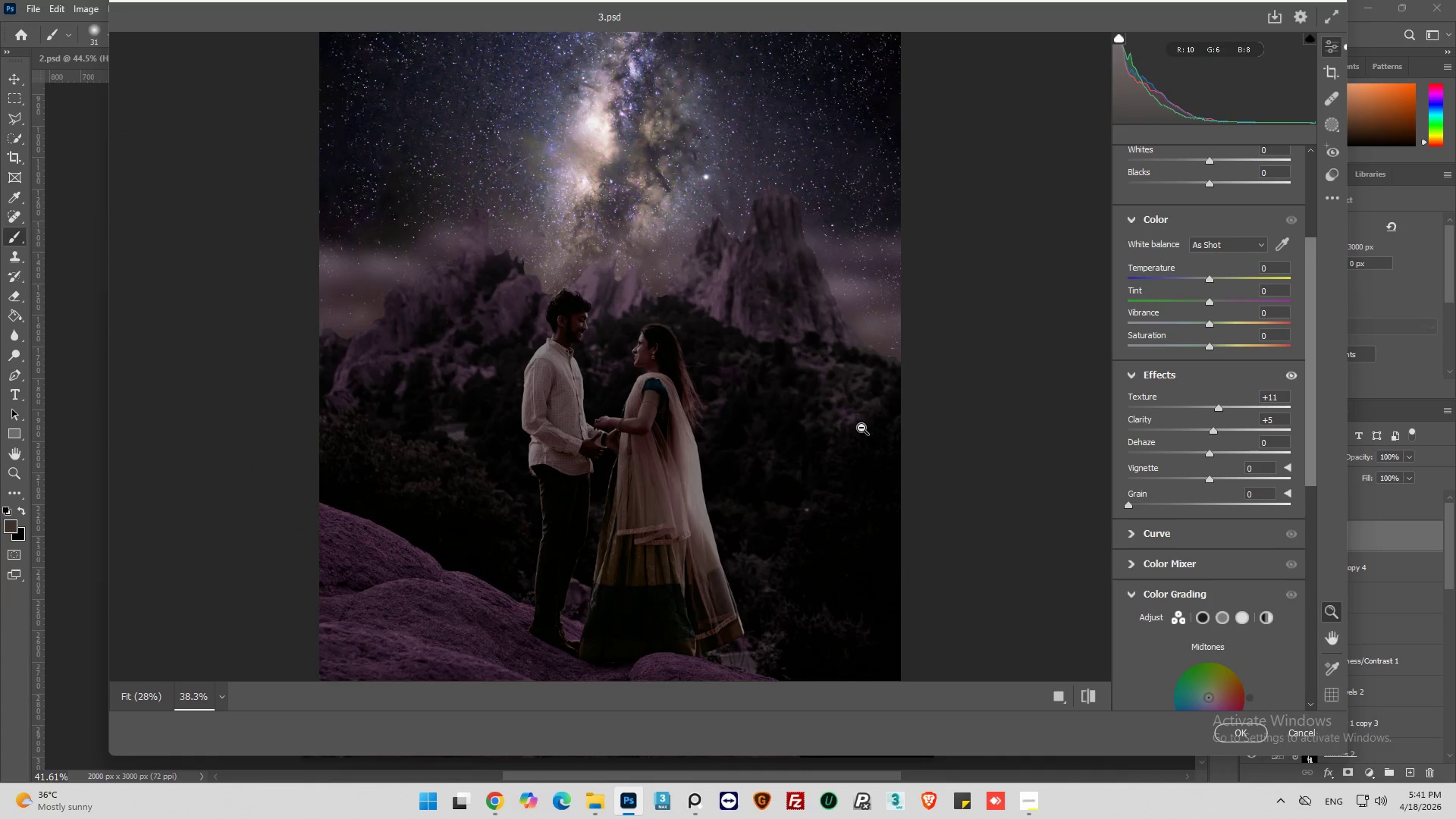 
hold_key(key=AltLeft, duration=0.38)
scroll: coordinate [753, 395], scroll_direction: up, amount: 2.0
 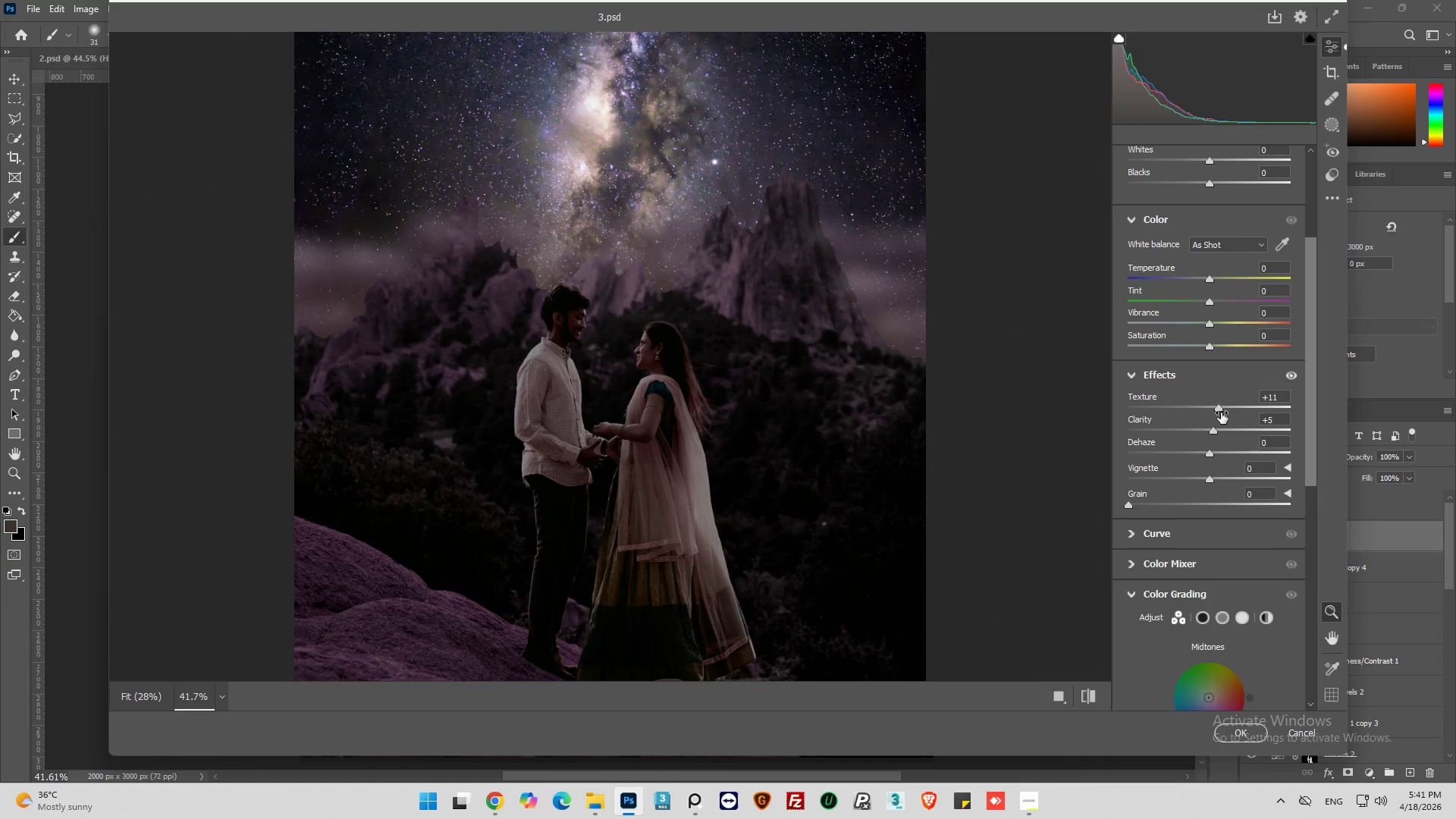 
left_click_drag(start_coordinate=[1218, 406], to_coordinate=[1225, 408])
 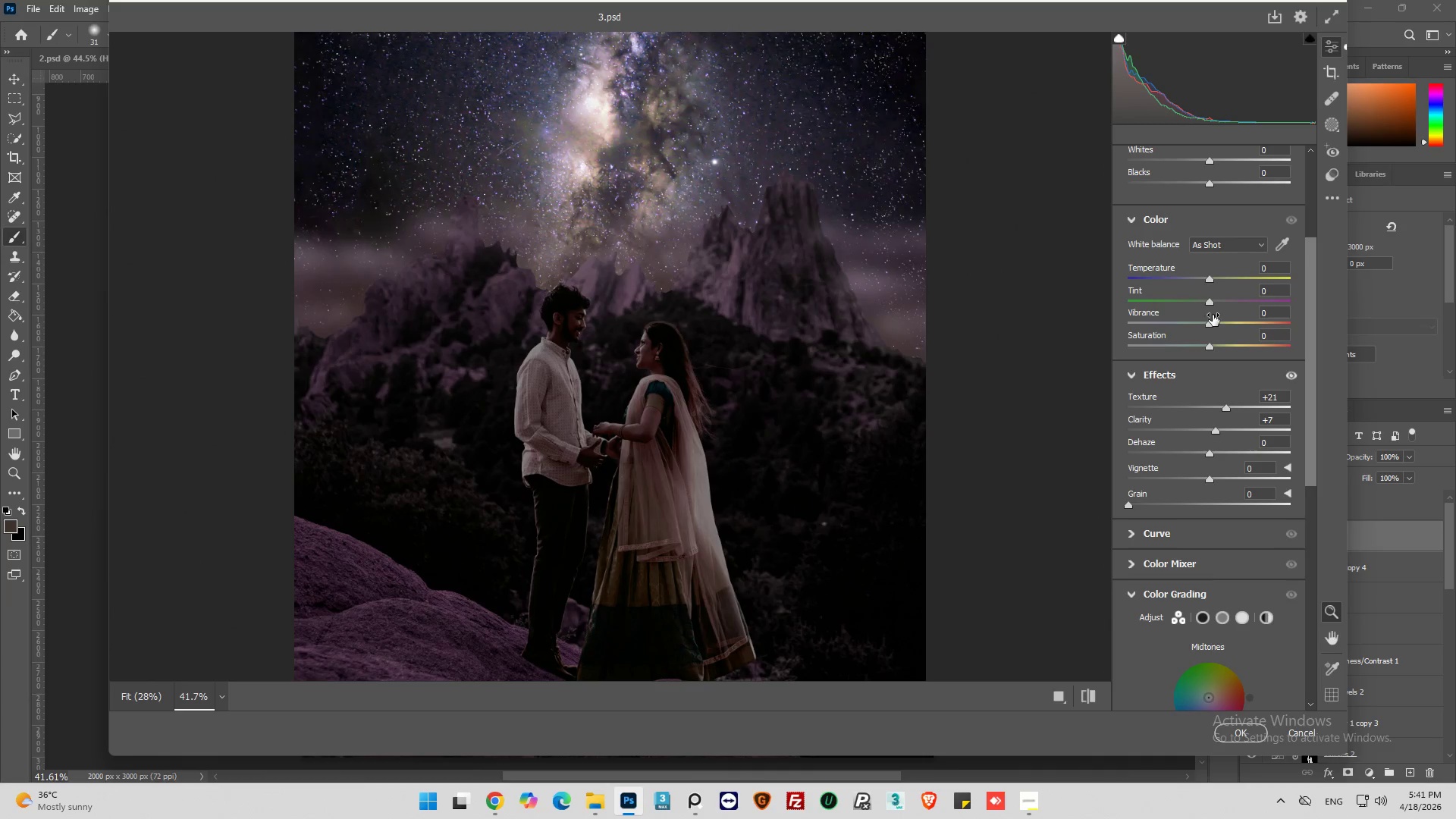 
wait(5.47)
 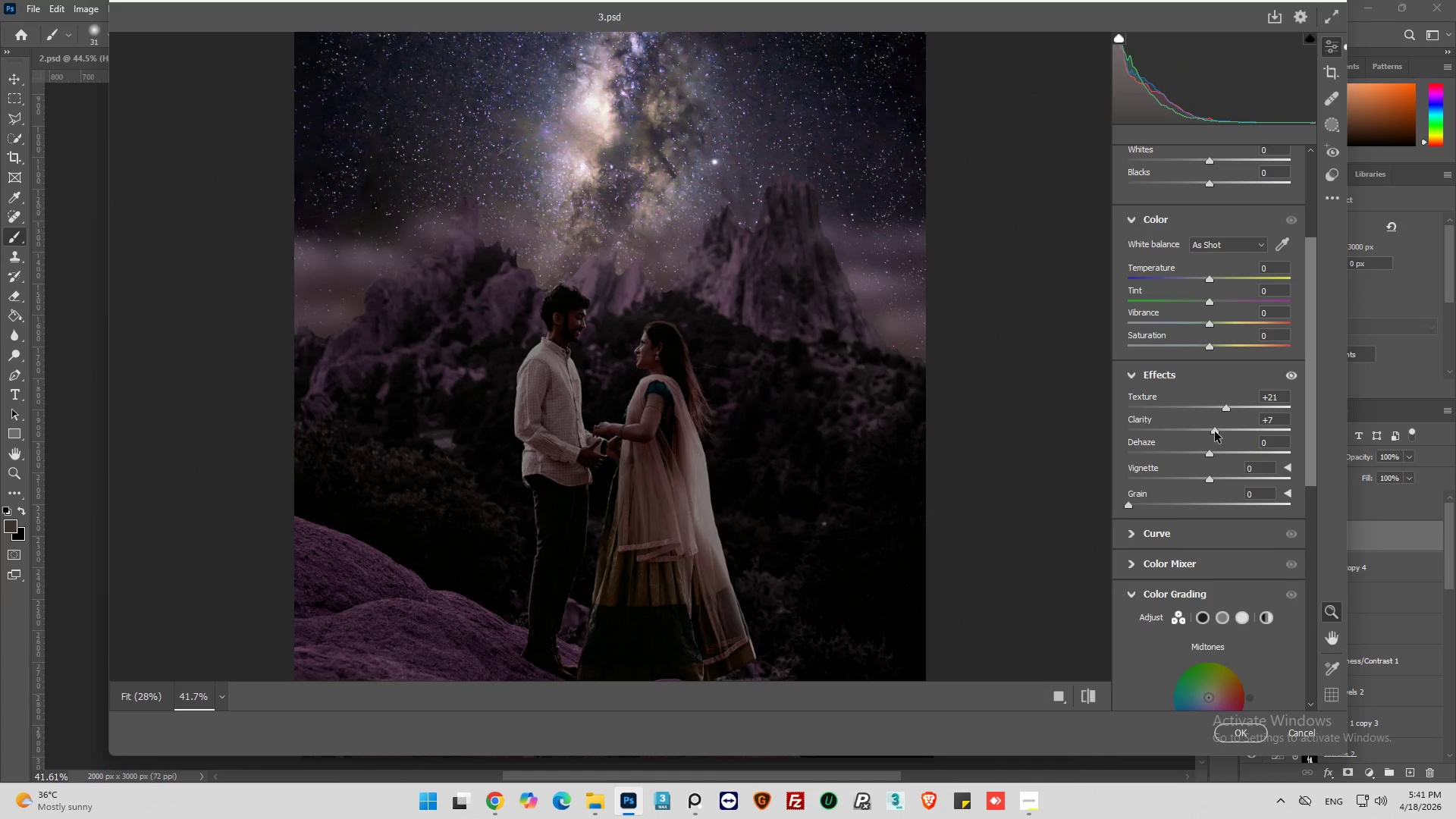 
left_click_drag(start_coordinate=[1212, 303], to_coordinate=[1235, 311])
 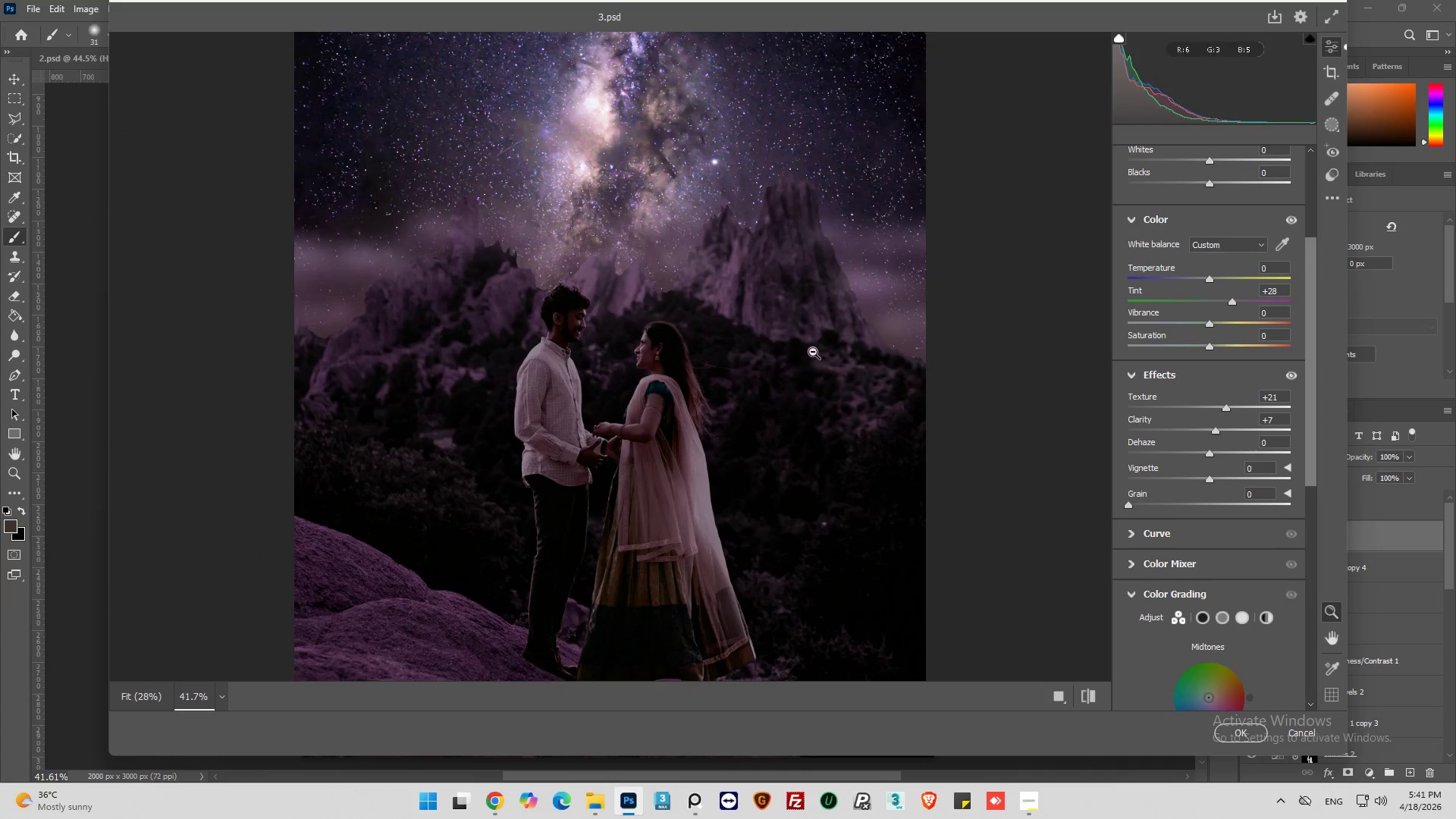 
key(Alt+AltLeft)
 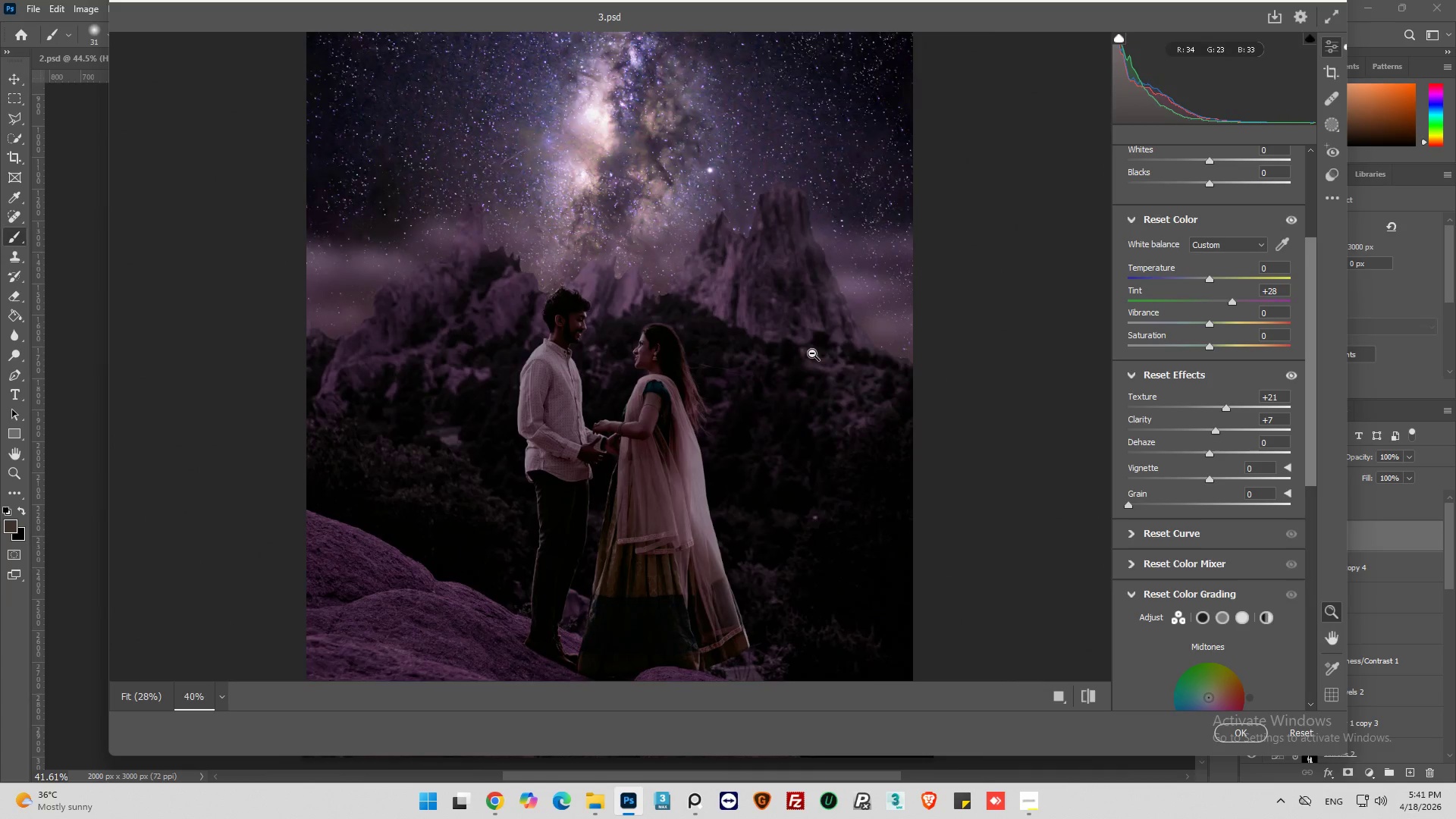 
key(Alt+AltLeft)
 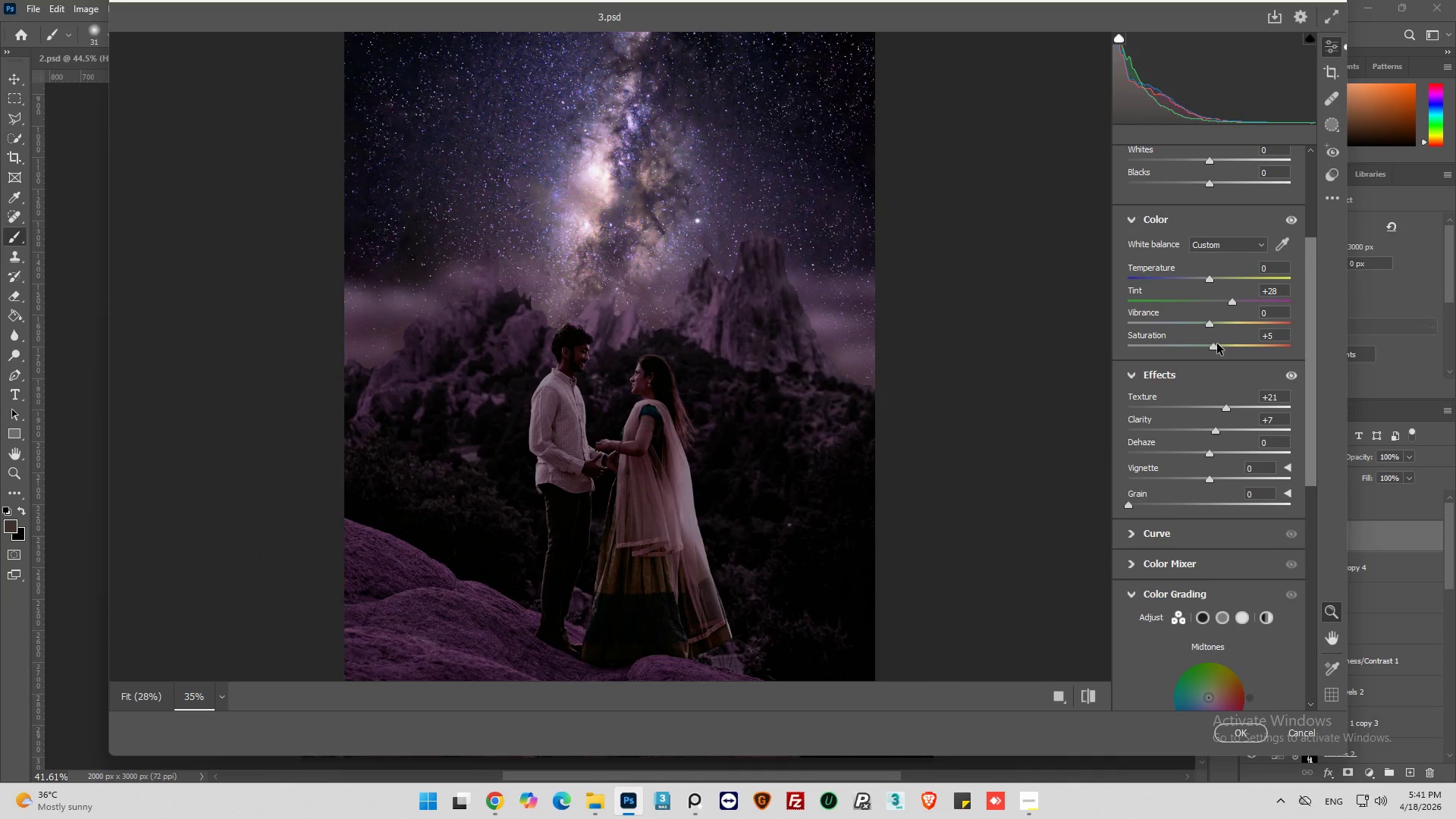 
scroll: coordinate [812, 354], scroll_direction: down, amount: 5.0
 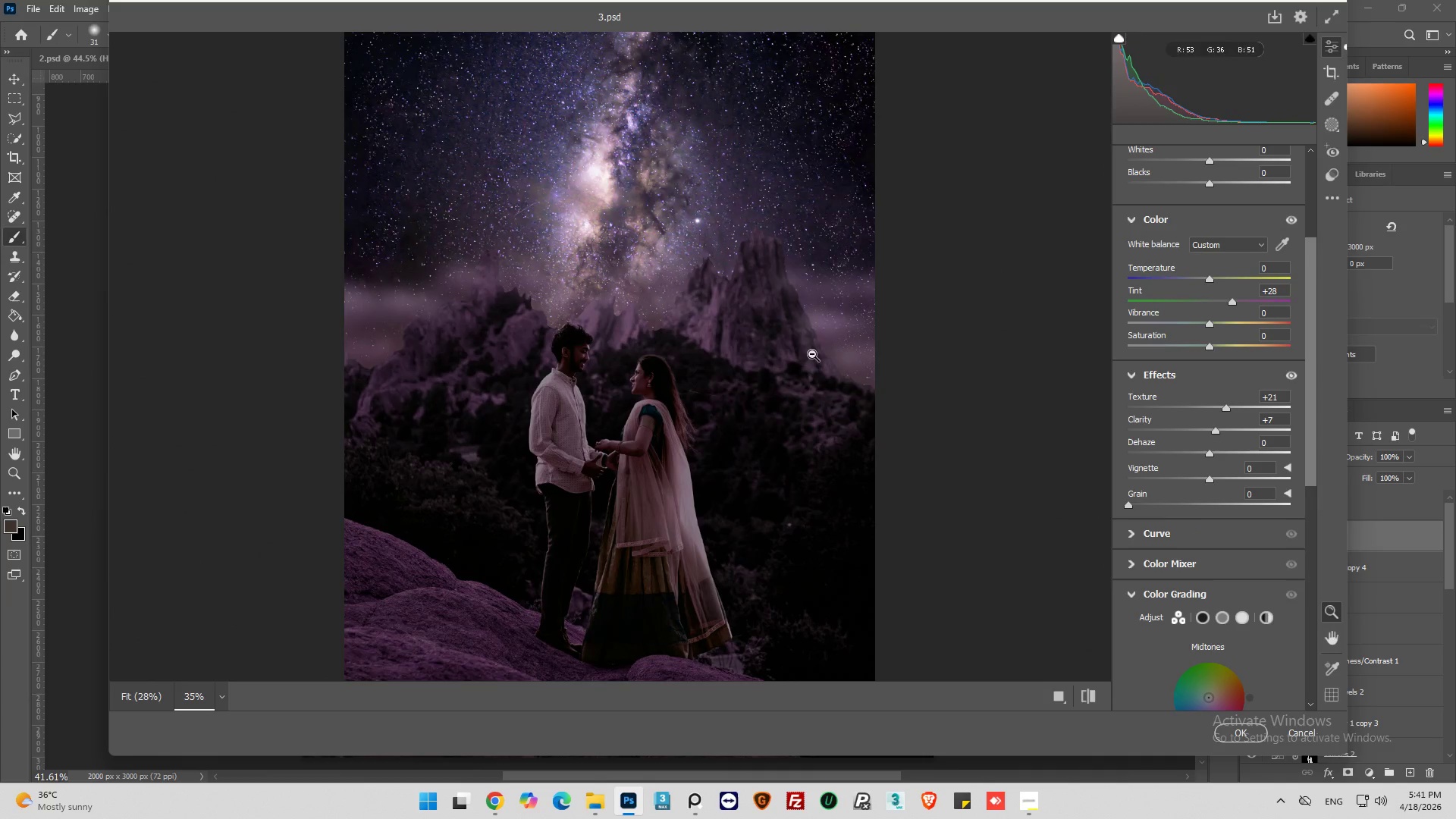 
wait(9.74)
 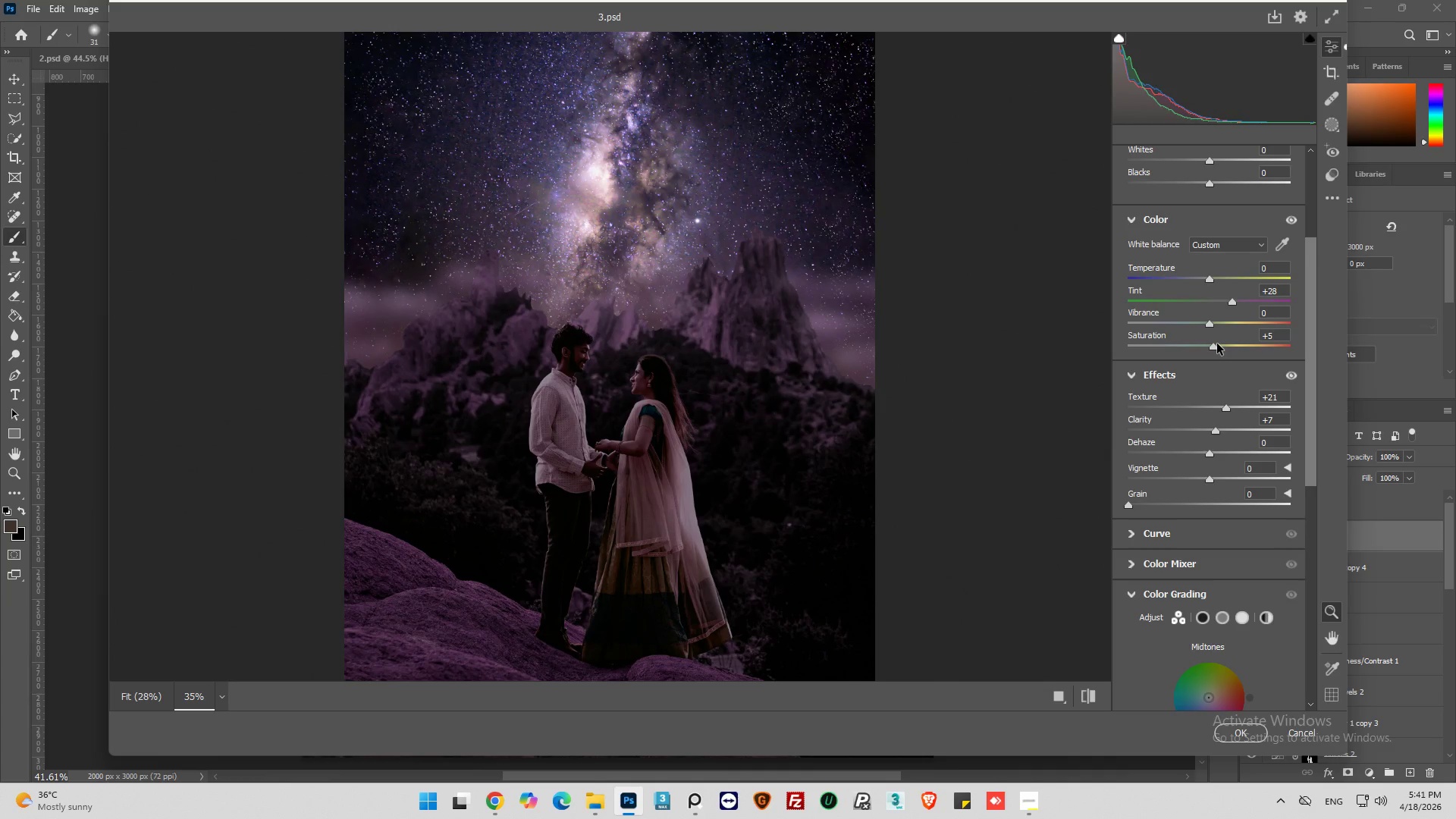 
left_click([1085, 699])
 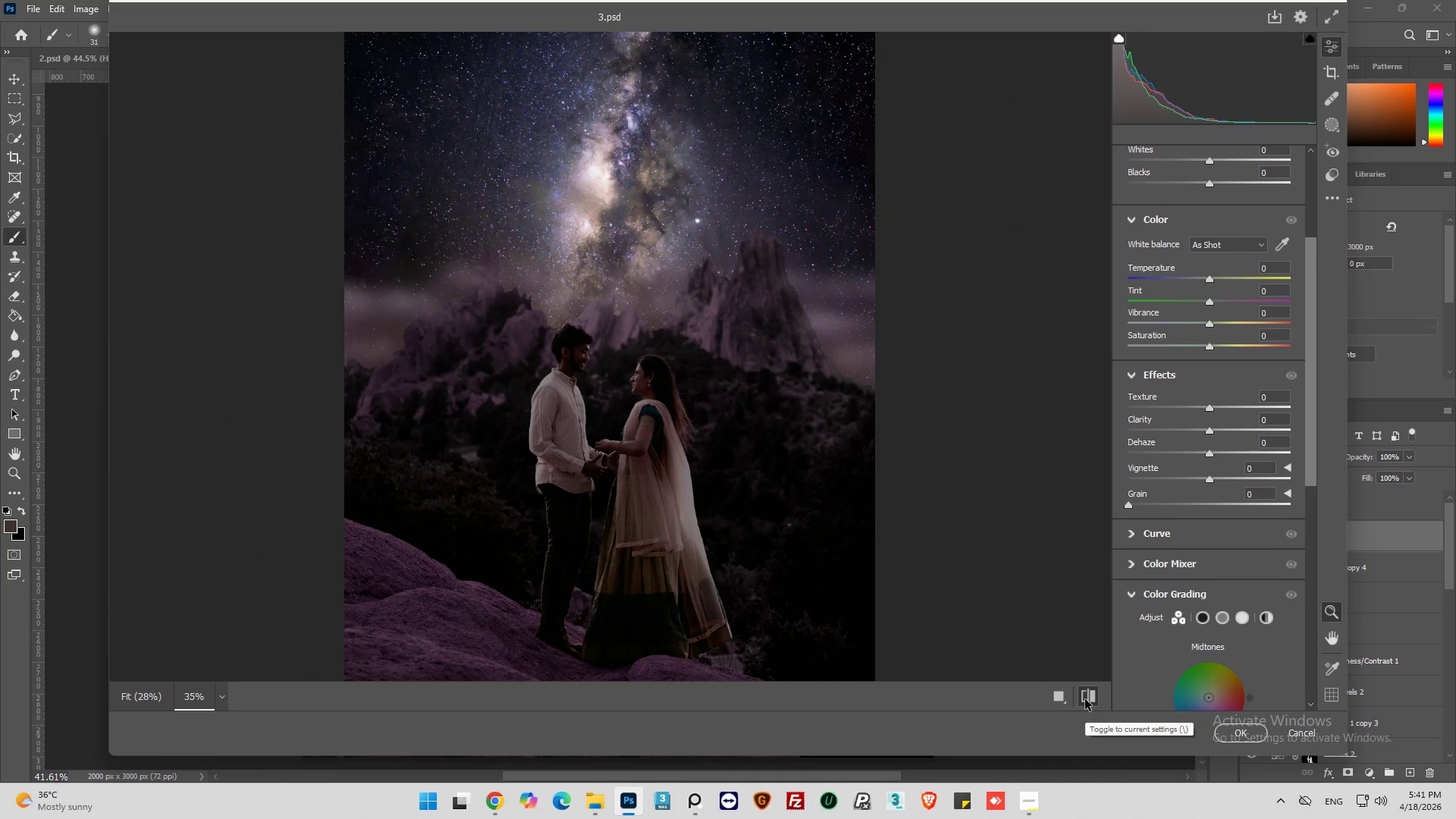 
left_click([1085, 699])
 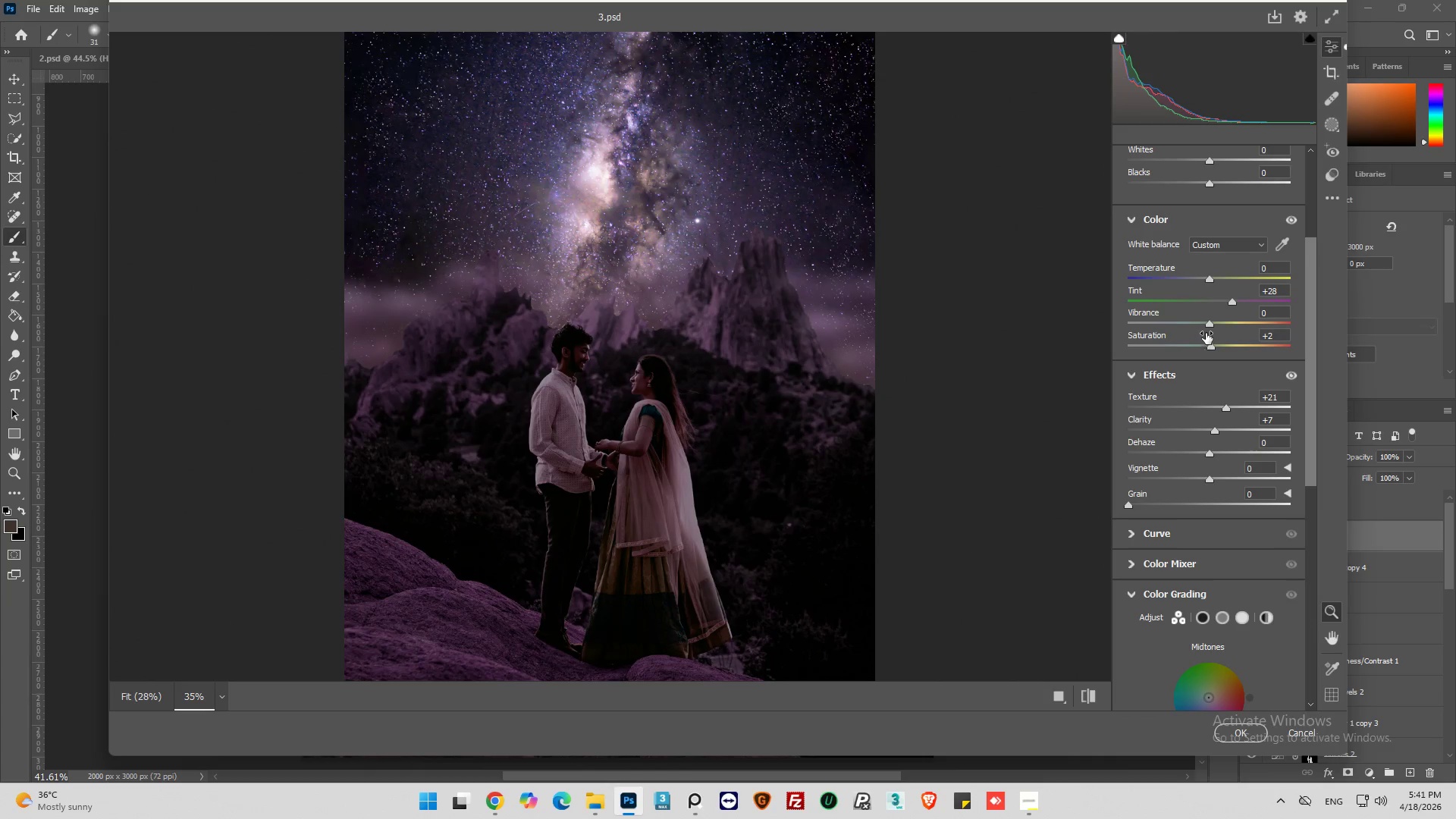 
left_click_drag(start_coordinate=[1210, 325], to_coordinate=[1199, 336])
 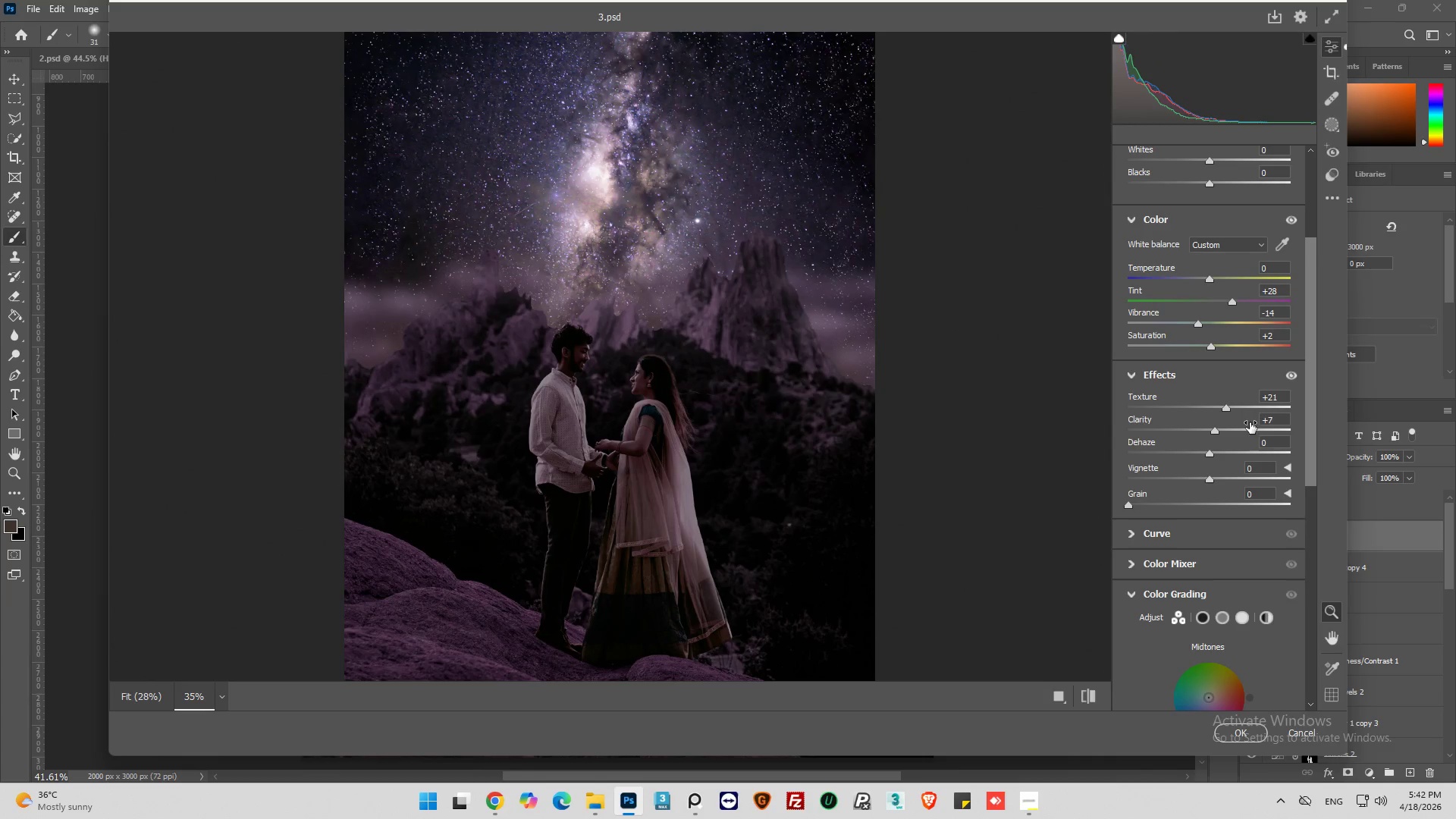 
wait(5.64)
 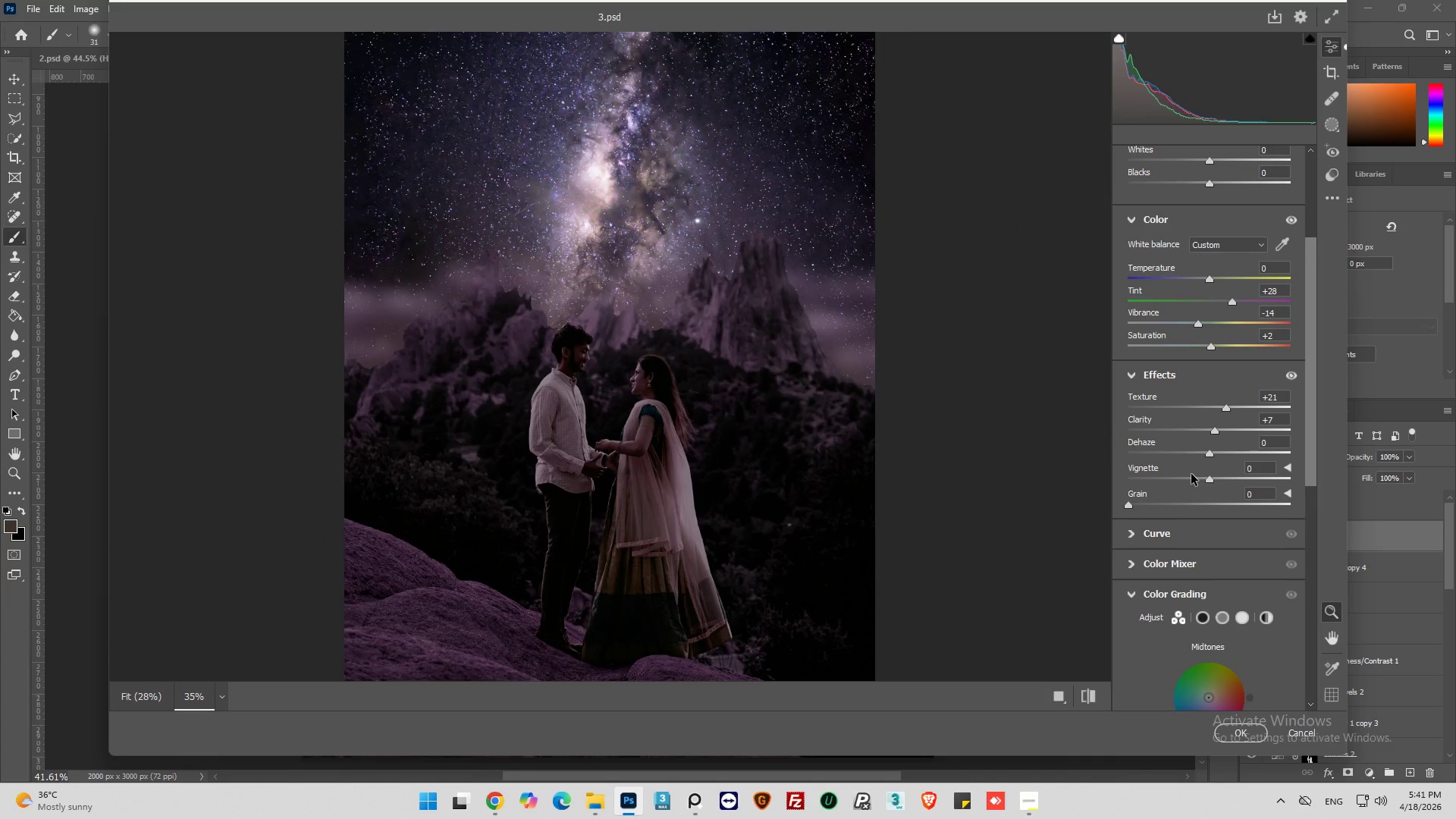 
left_click_drag(start_coordinate=[1310, 435], to_coordinate=[1316, 372])
 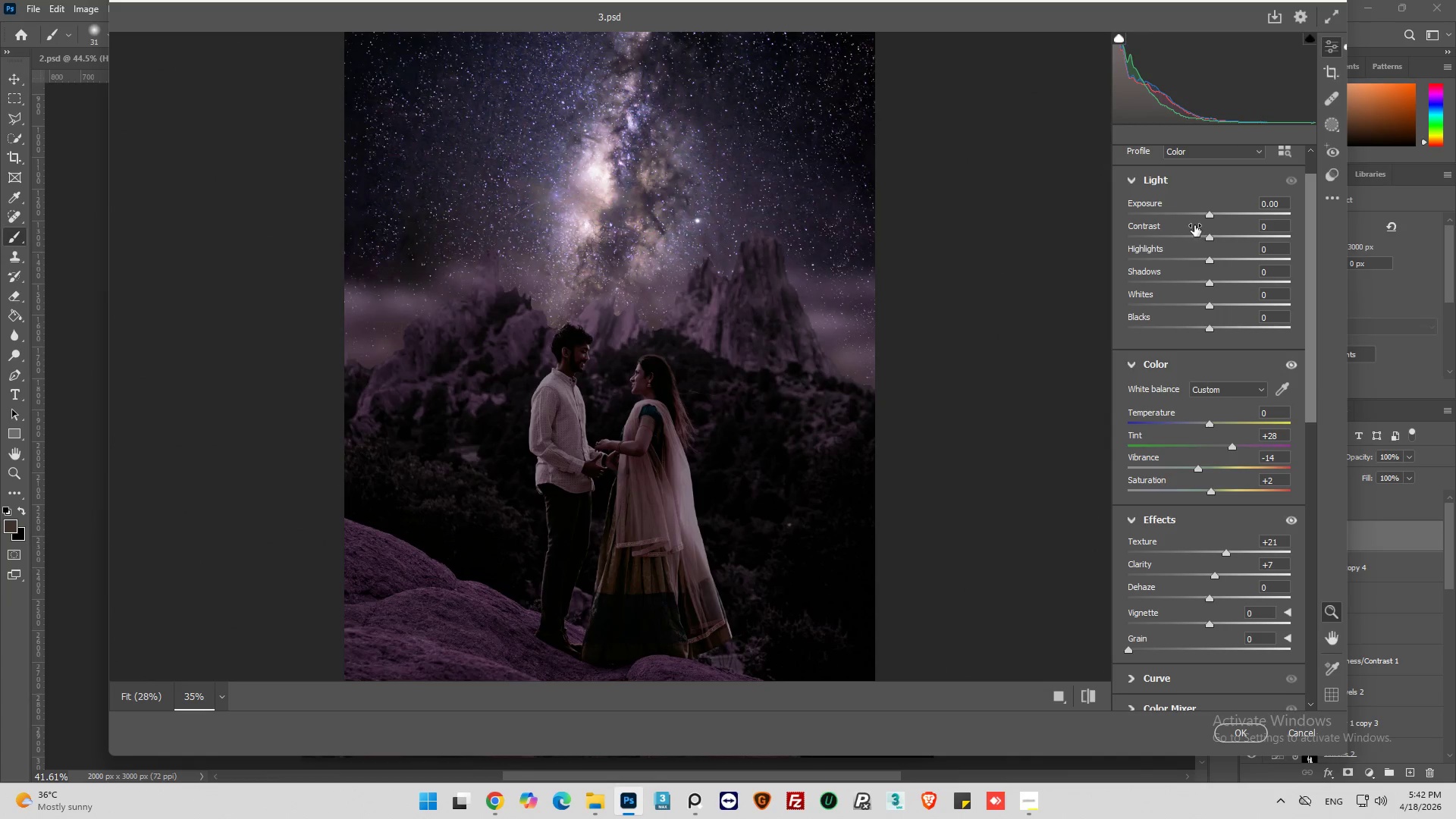 
left_click_drag(start_coordinate=[1209, 215], to_coordinate=[1202, 215])
 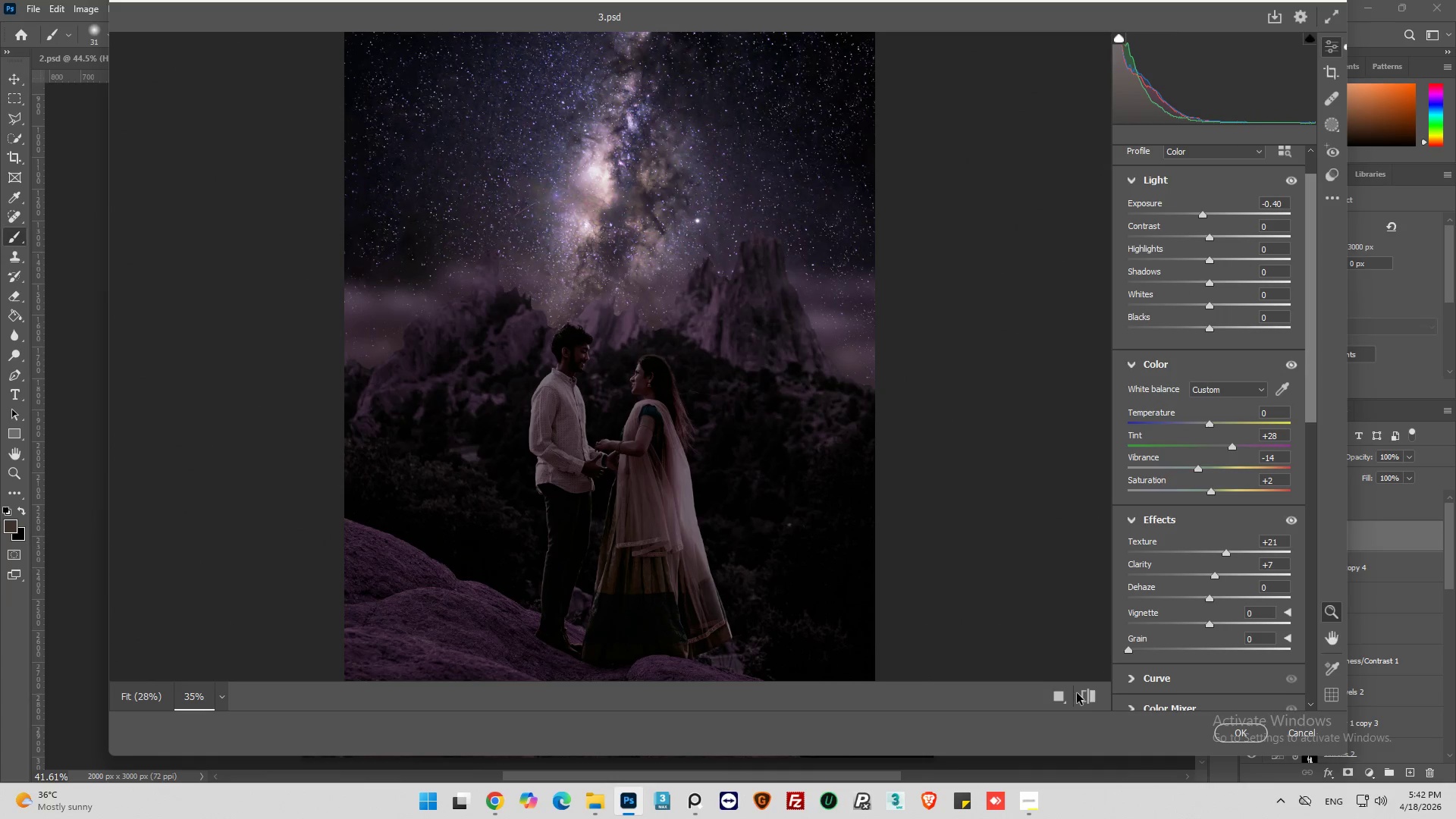 
left_click([1084, 695])
 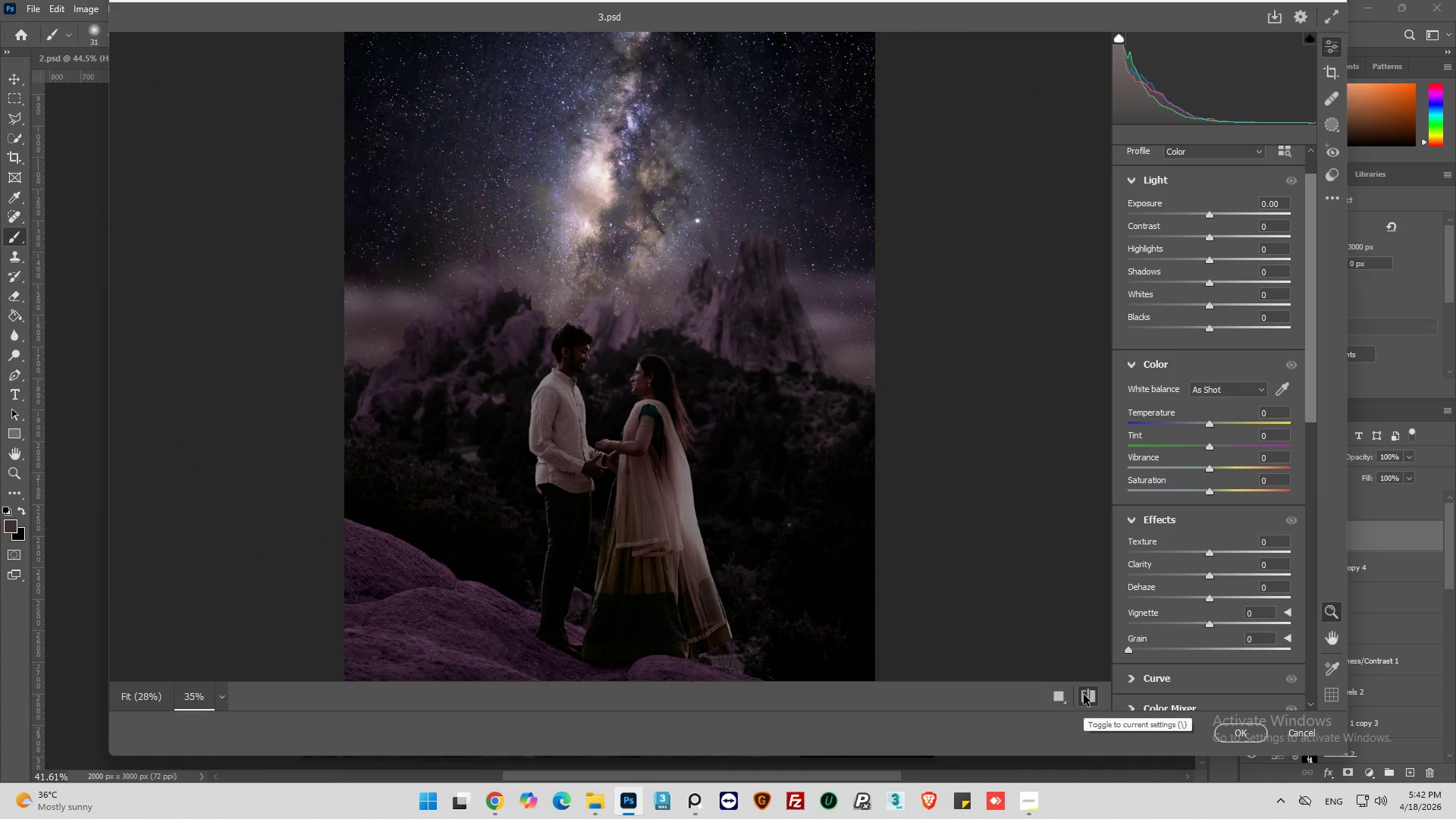 
left_click([1084, 695])
 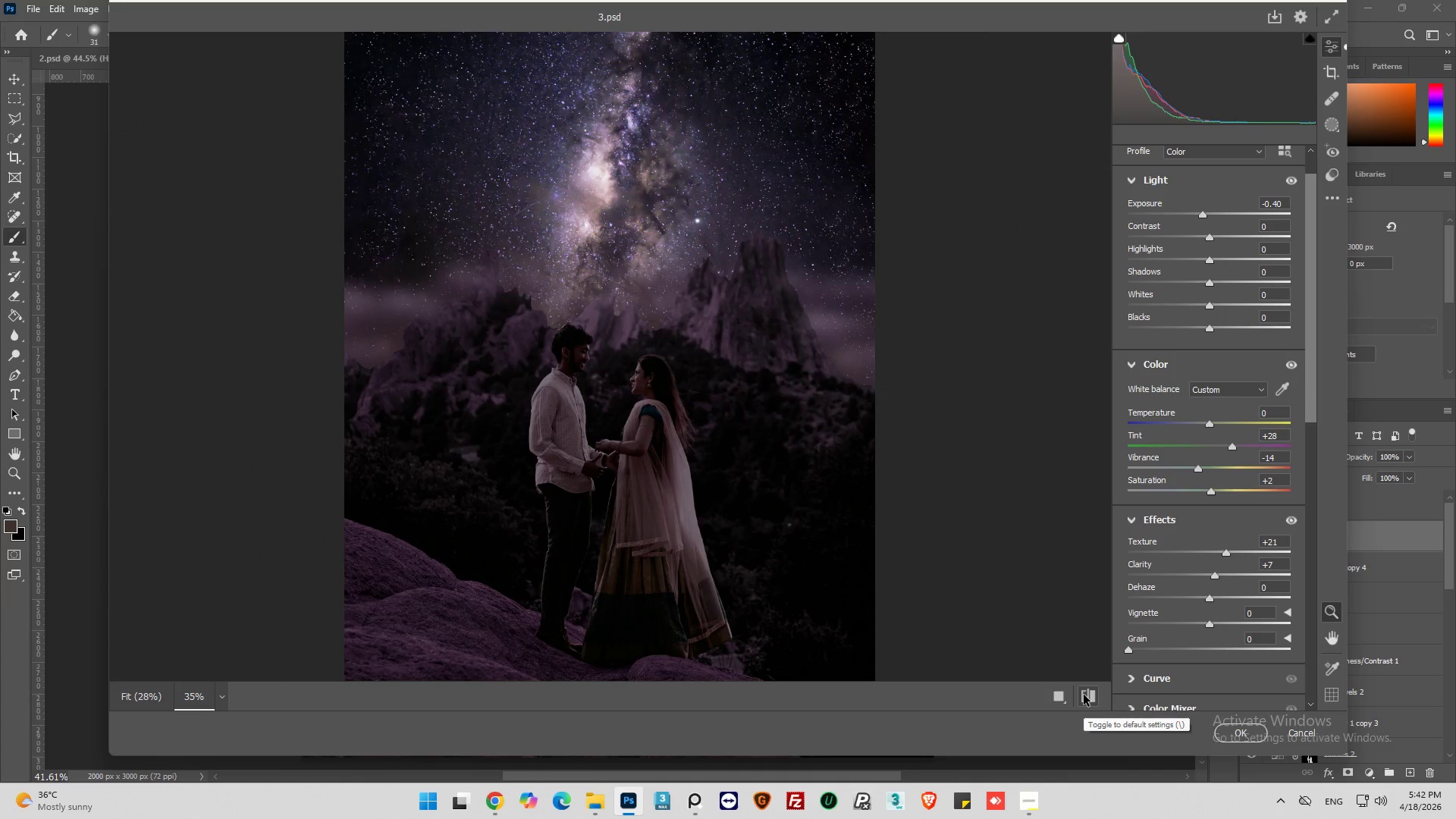 
left_click([1084, 695])
 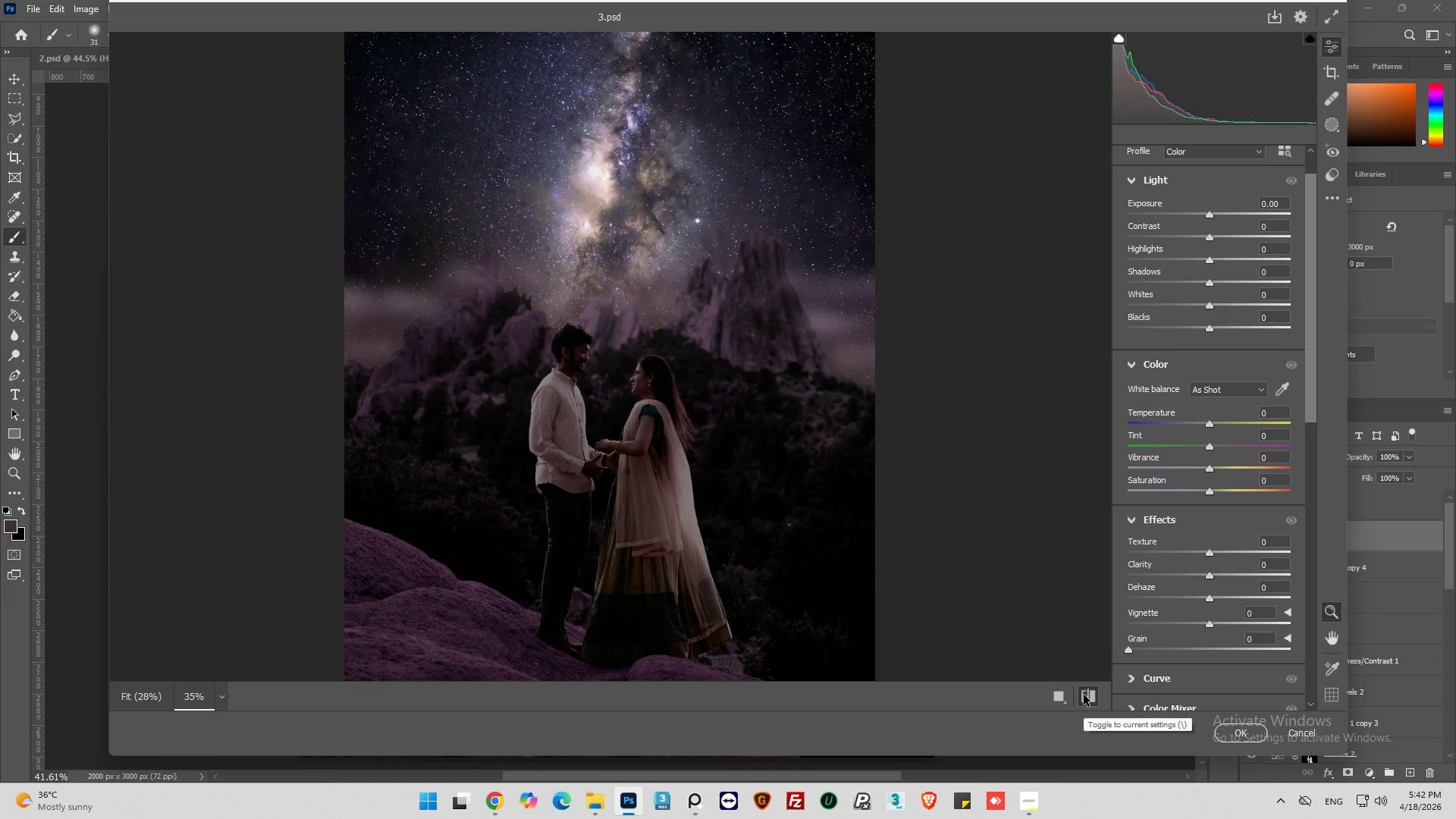 
left_click([1084, 695])
 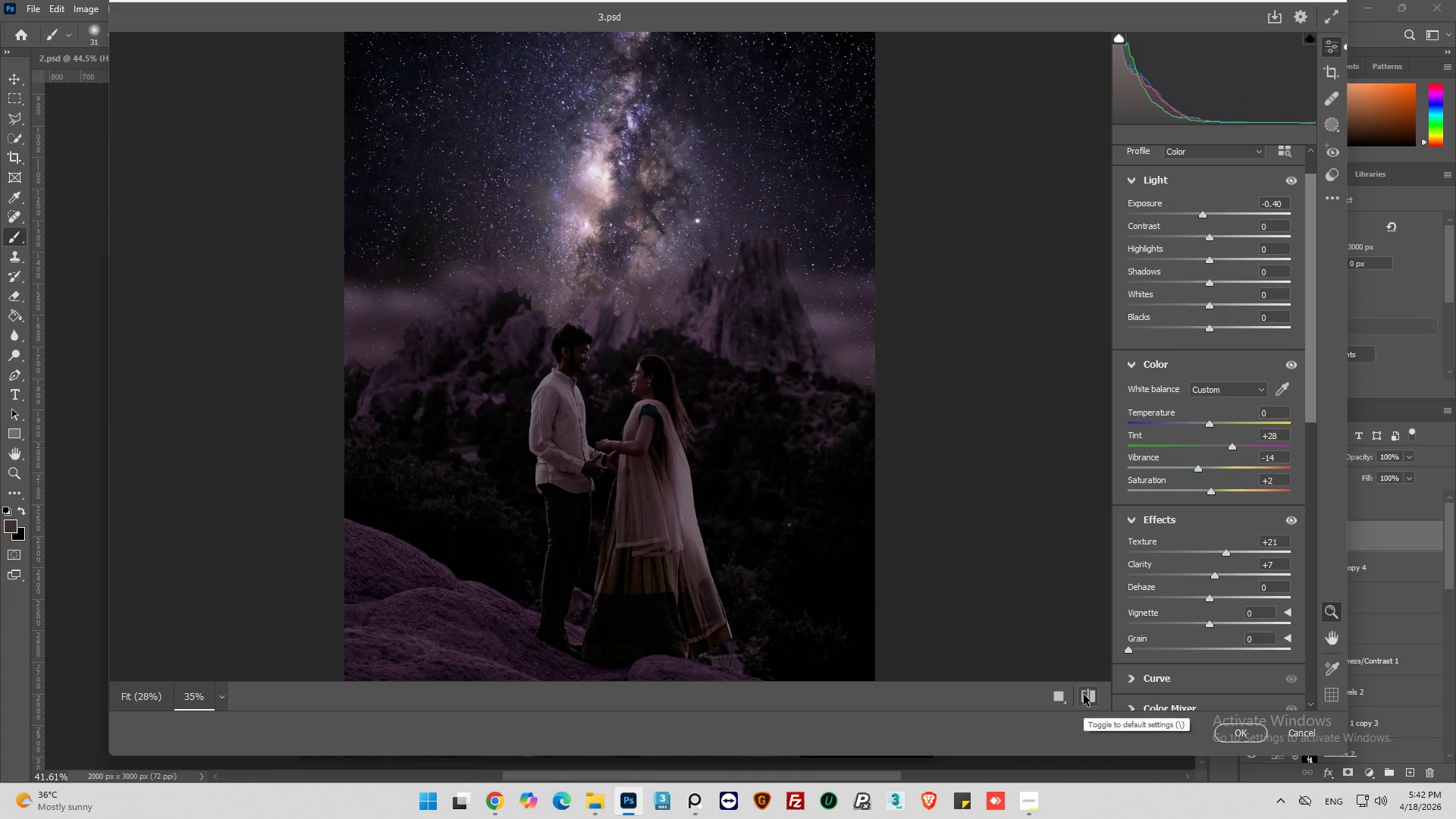 
left_click([1084, 695])
 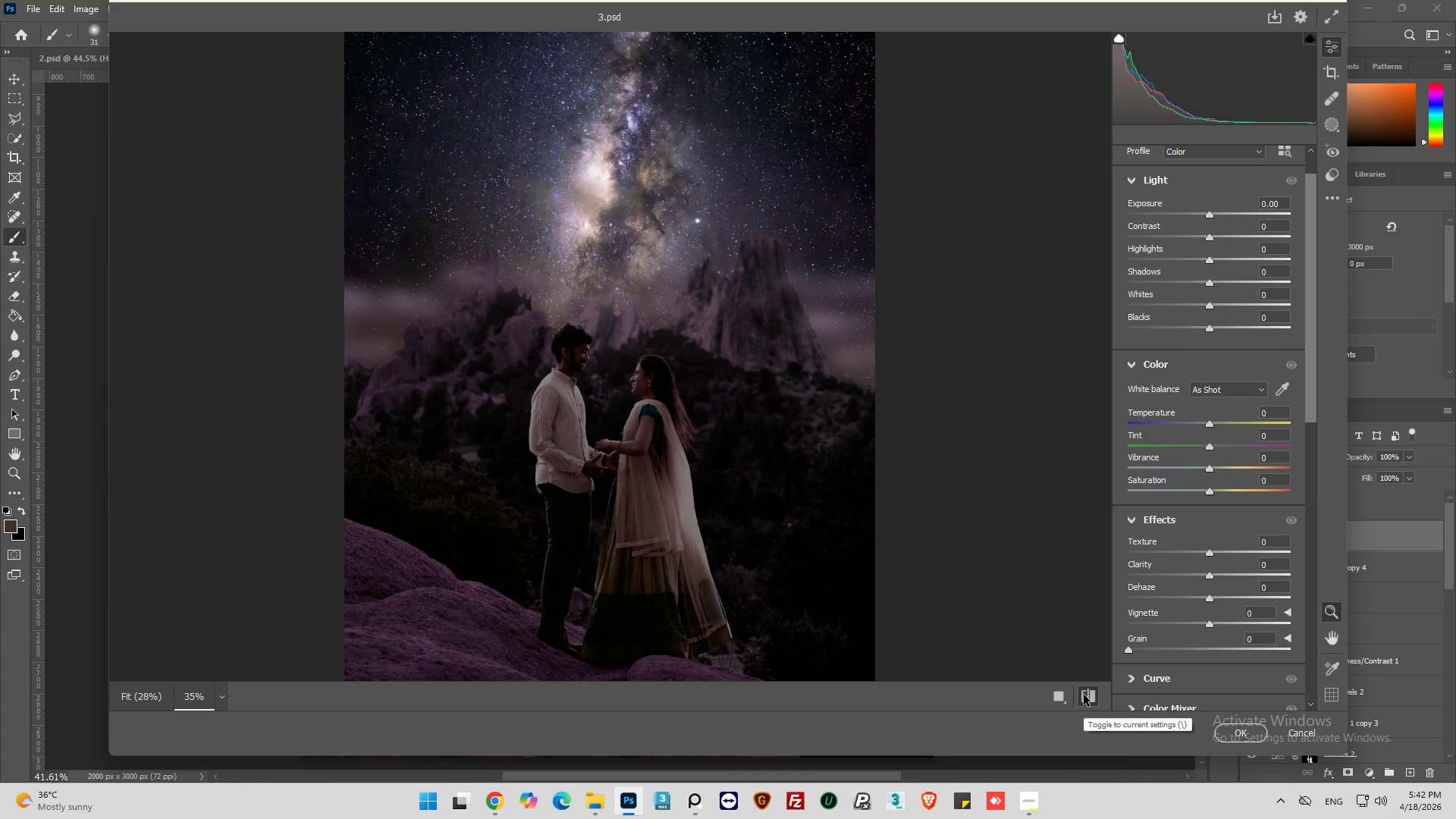 
hold_key(key=AltLeft, duration=0.47)
hold_key(key=AltLeft, duration=0.31)
scroll: coordinate [801, 565], scroll_direction: down, amount: 2.0
 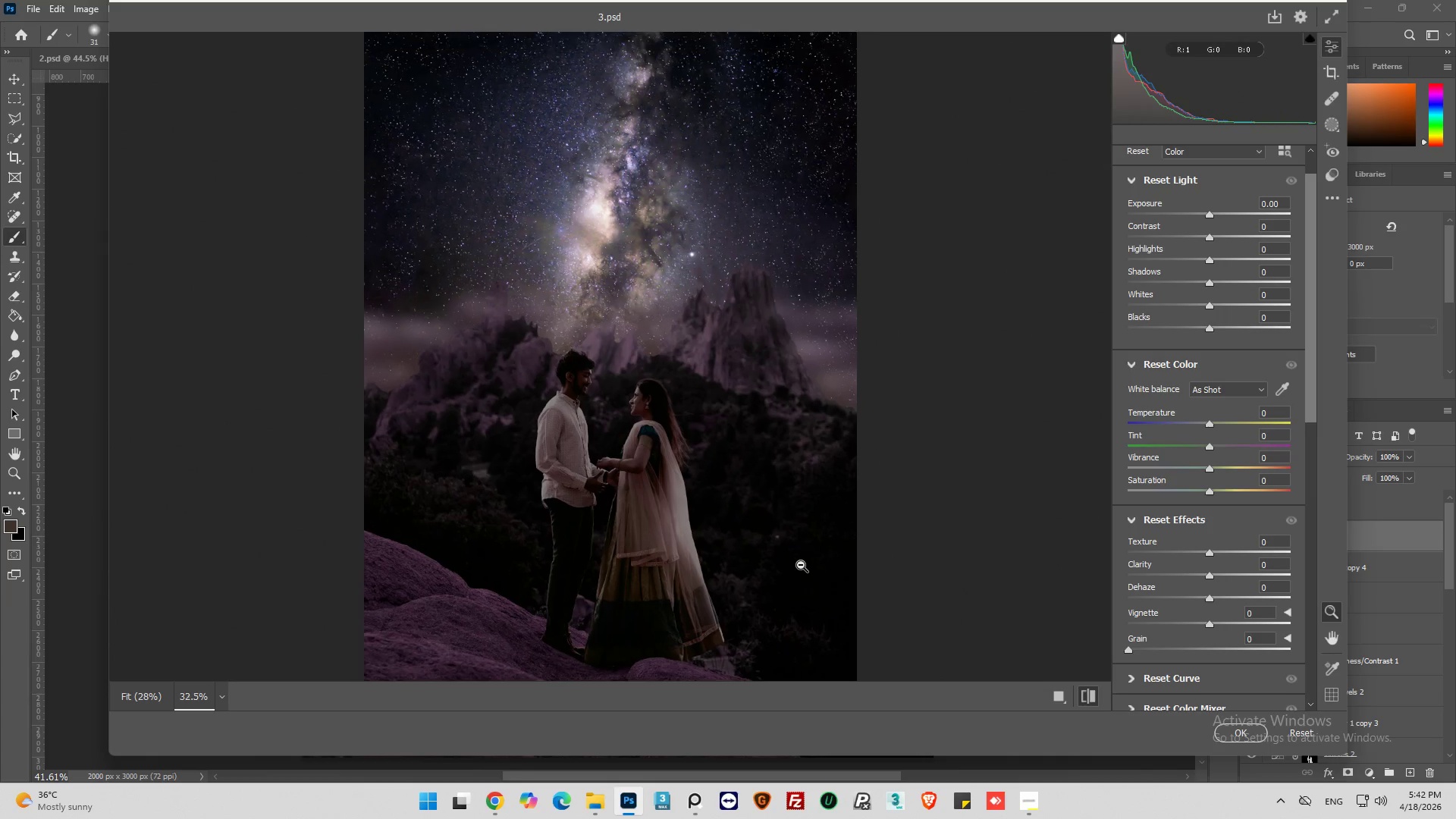 
key(Alt+AltLeft)
 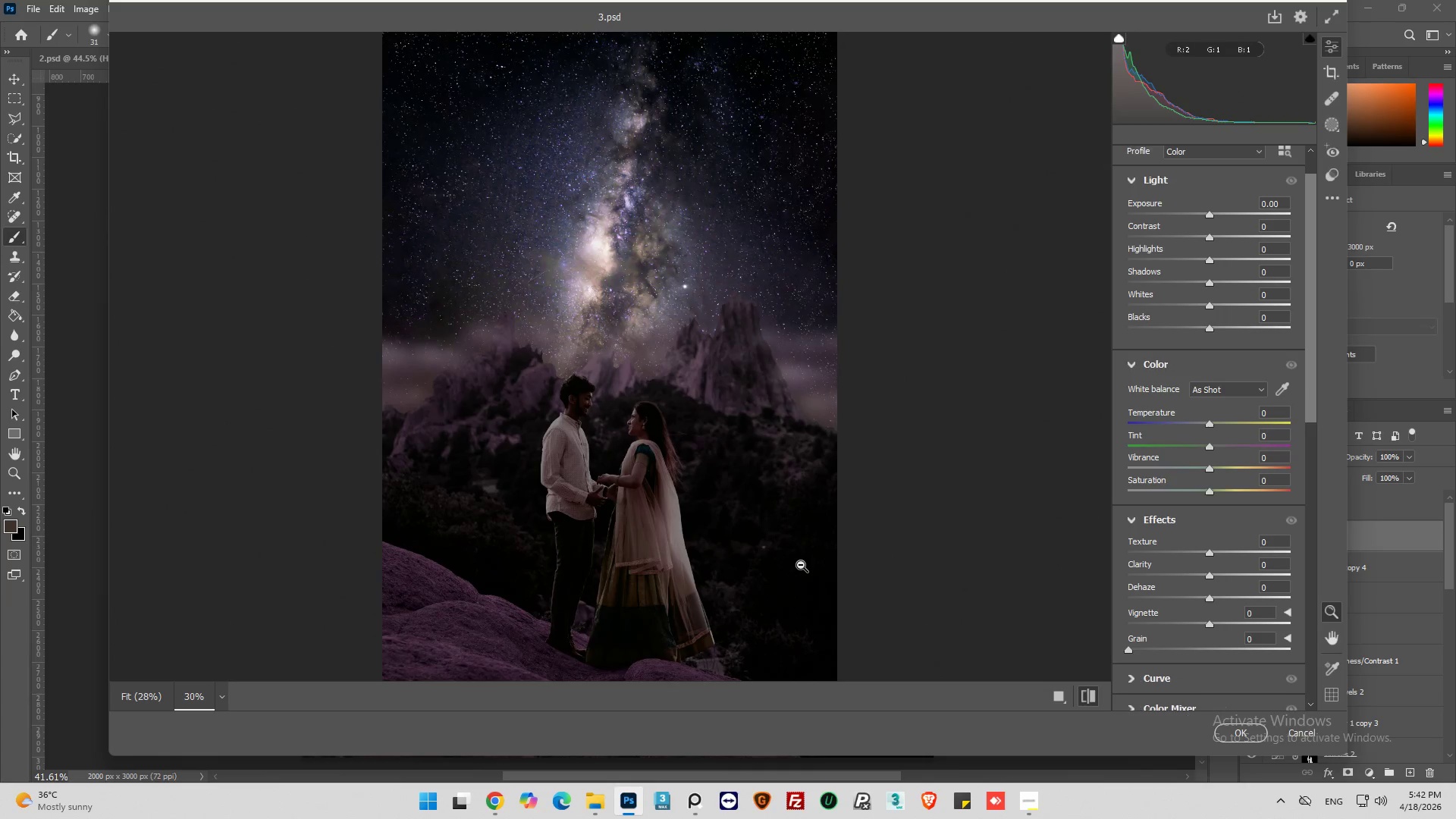 
key(Alt+AltLeft)
 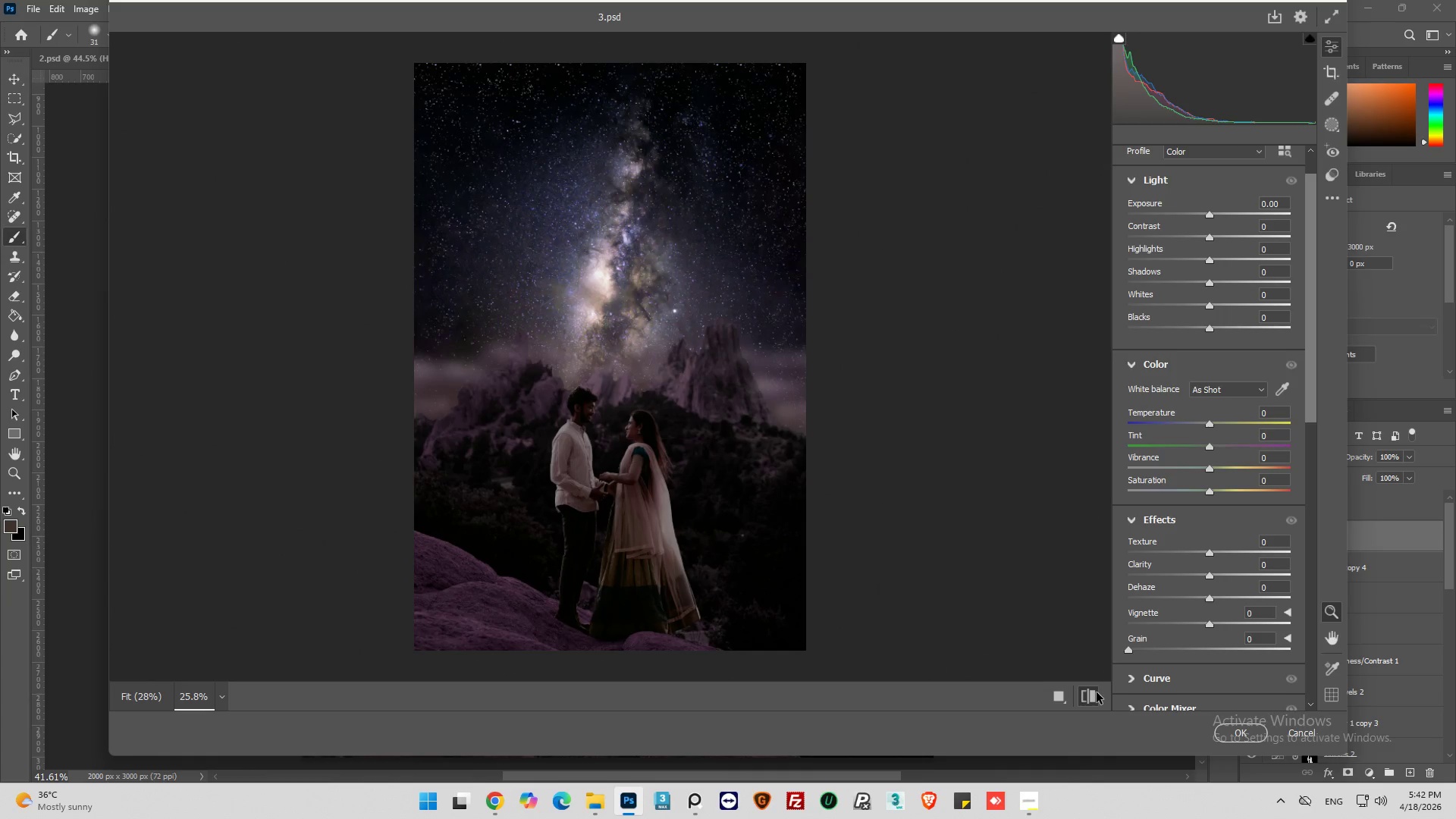 
left_click([1090, 695])
 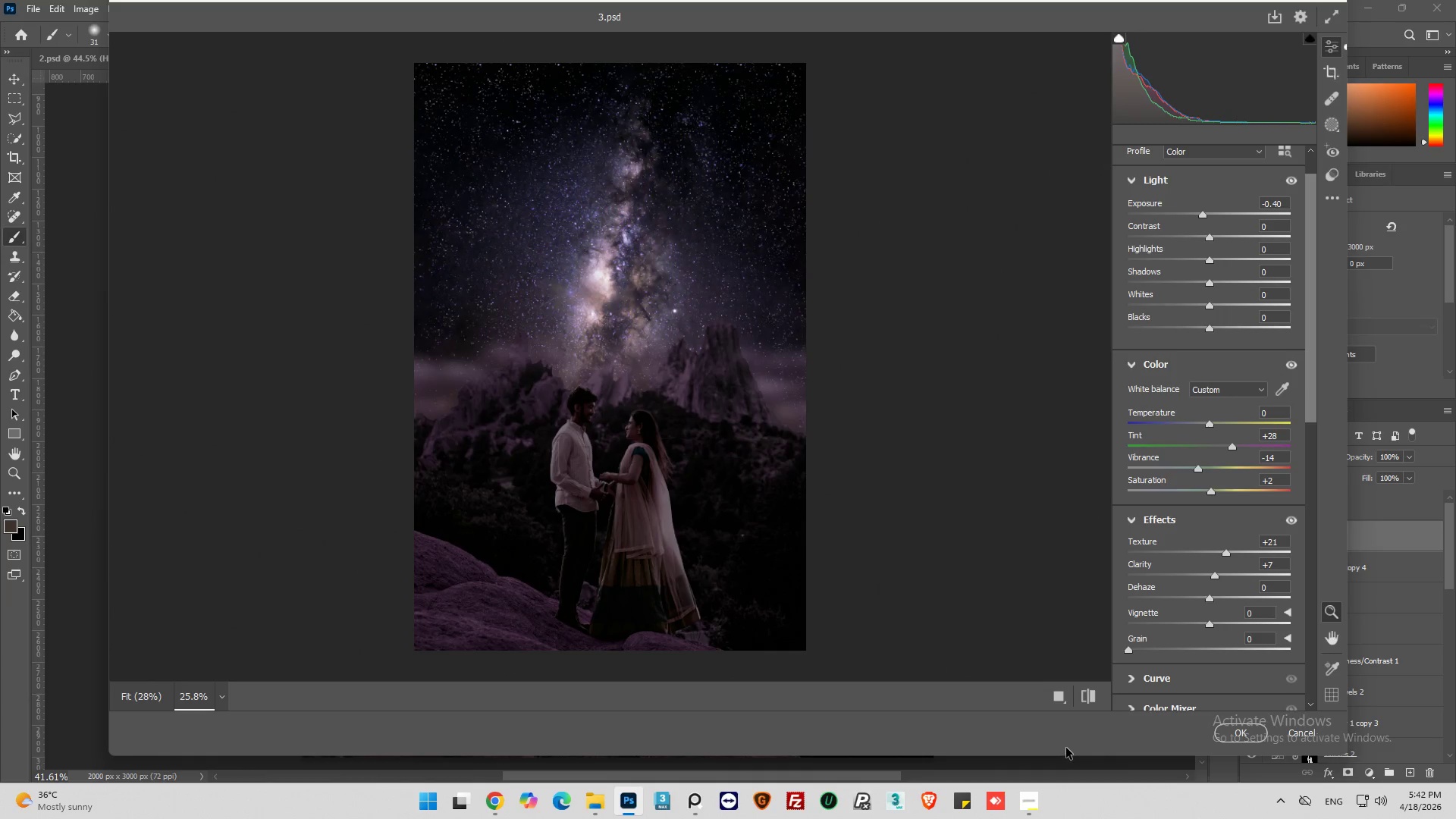 
left_click([1088, 695])
 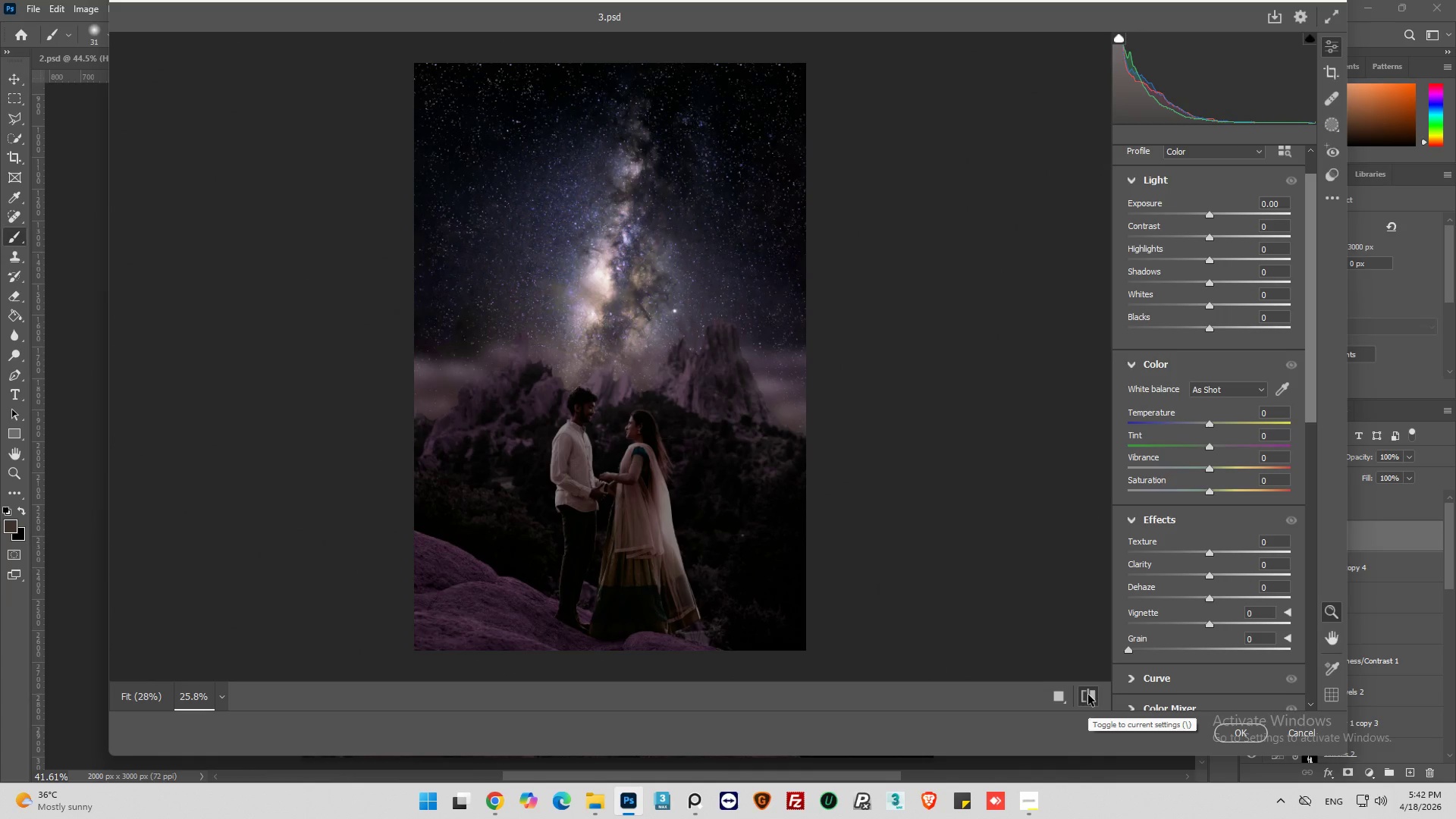 
left_click([1088, 695])
 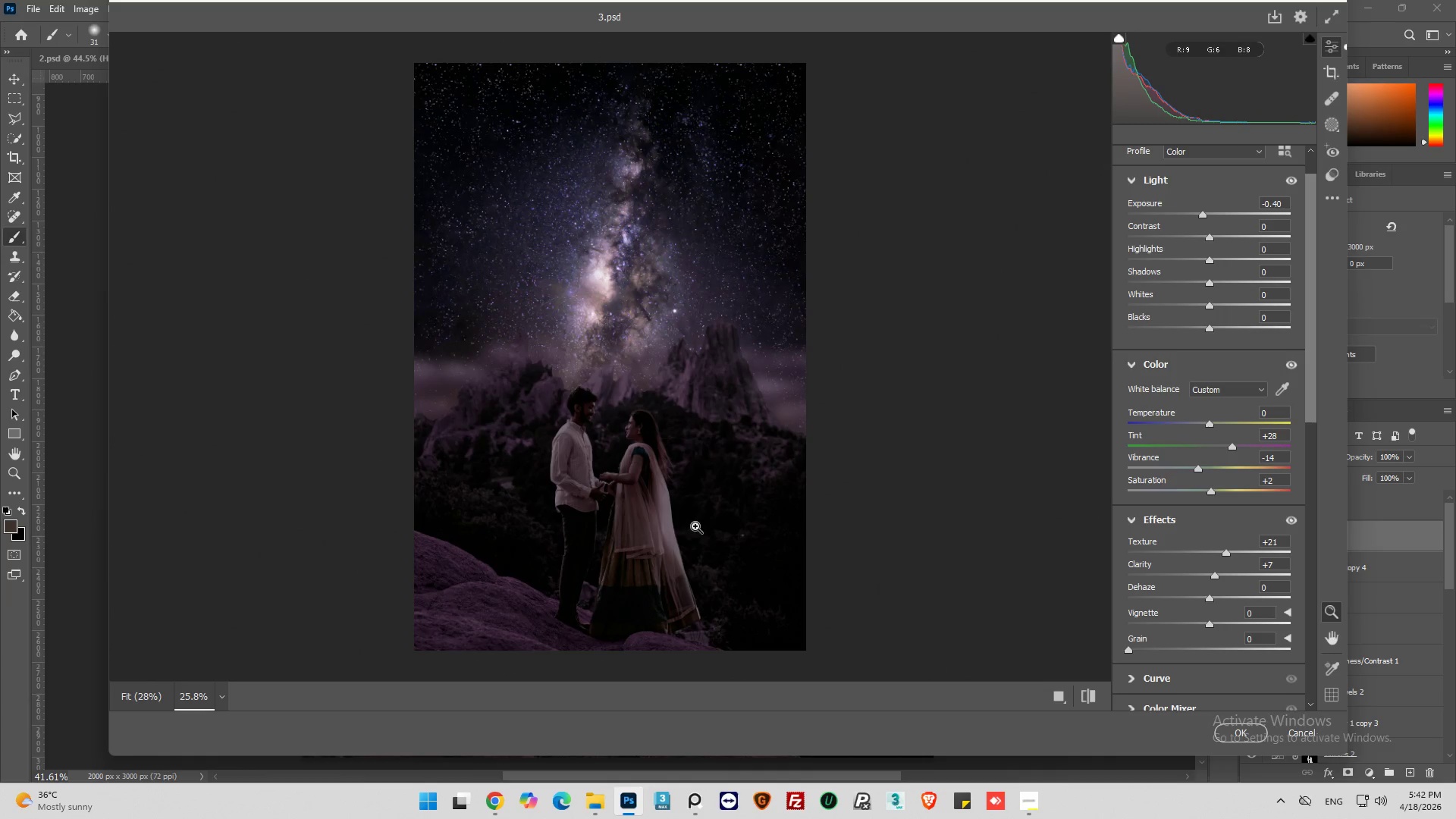 
hold_key(key=AltLeft, duration=0.53)
scroll: coordinate [611, 487], scroll_direction: up, amount: 8.0
 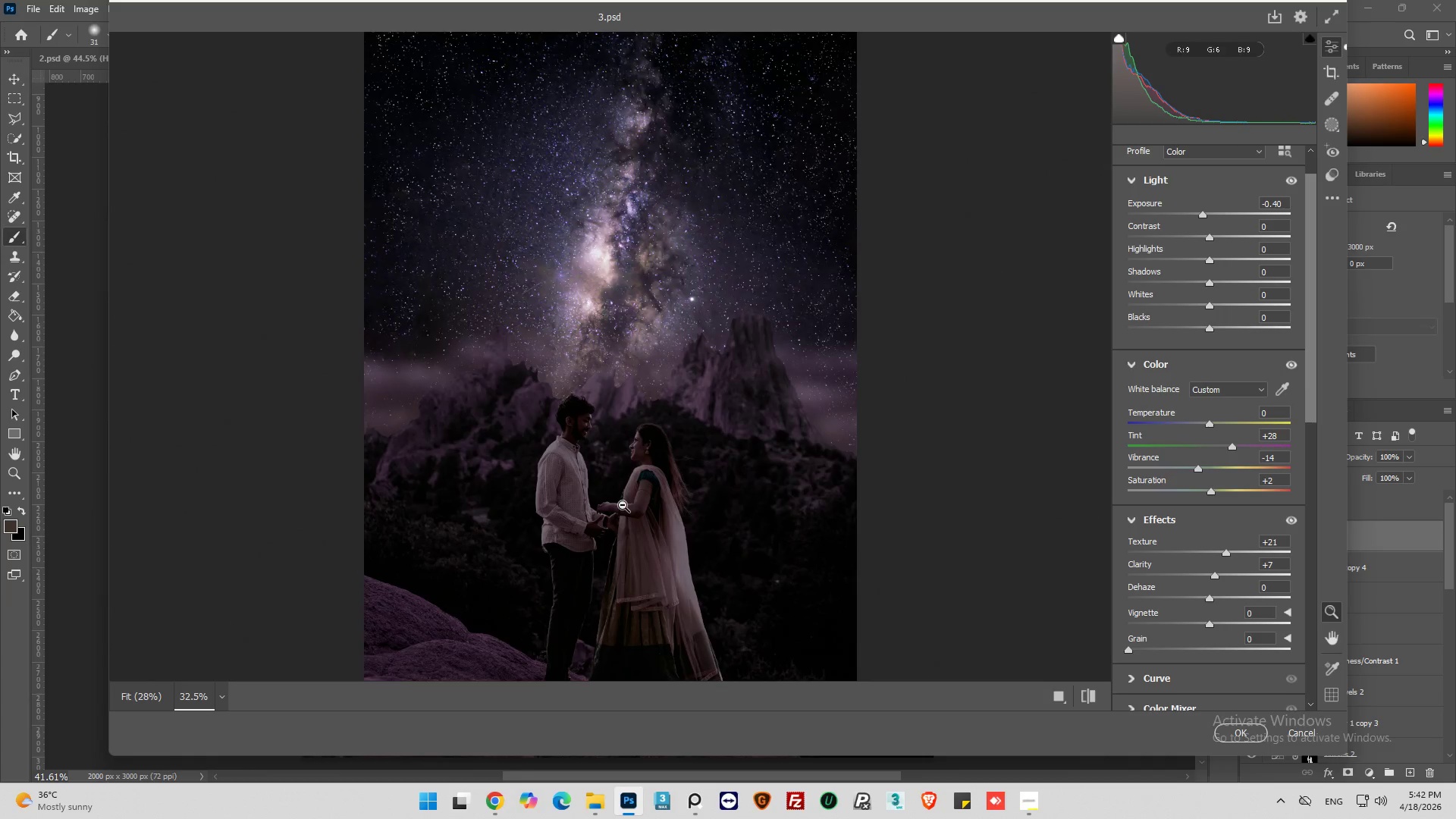 
scroll: coordinate [599, 490], scroll_direction: down, amount: 2.0
 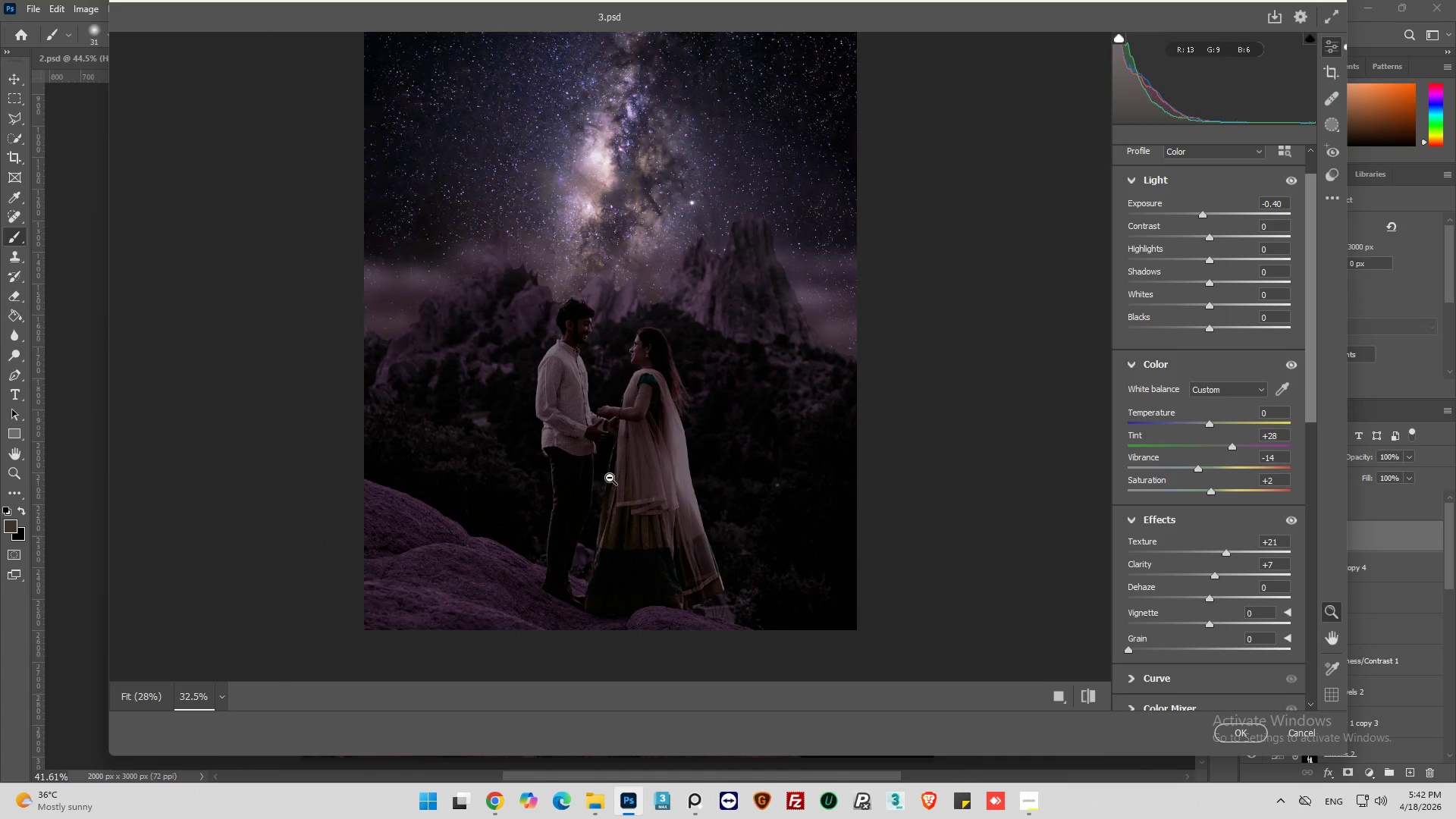 
scroll: coordinate [610, 482], scroll_direction: up, amount: 1.0
 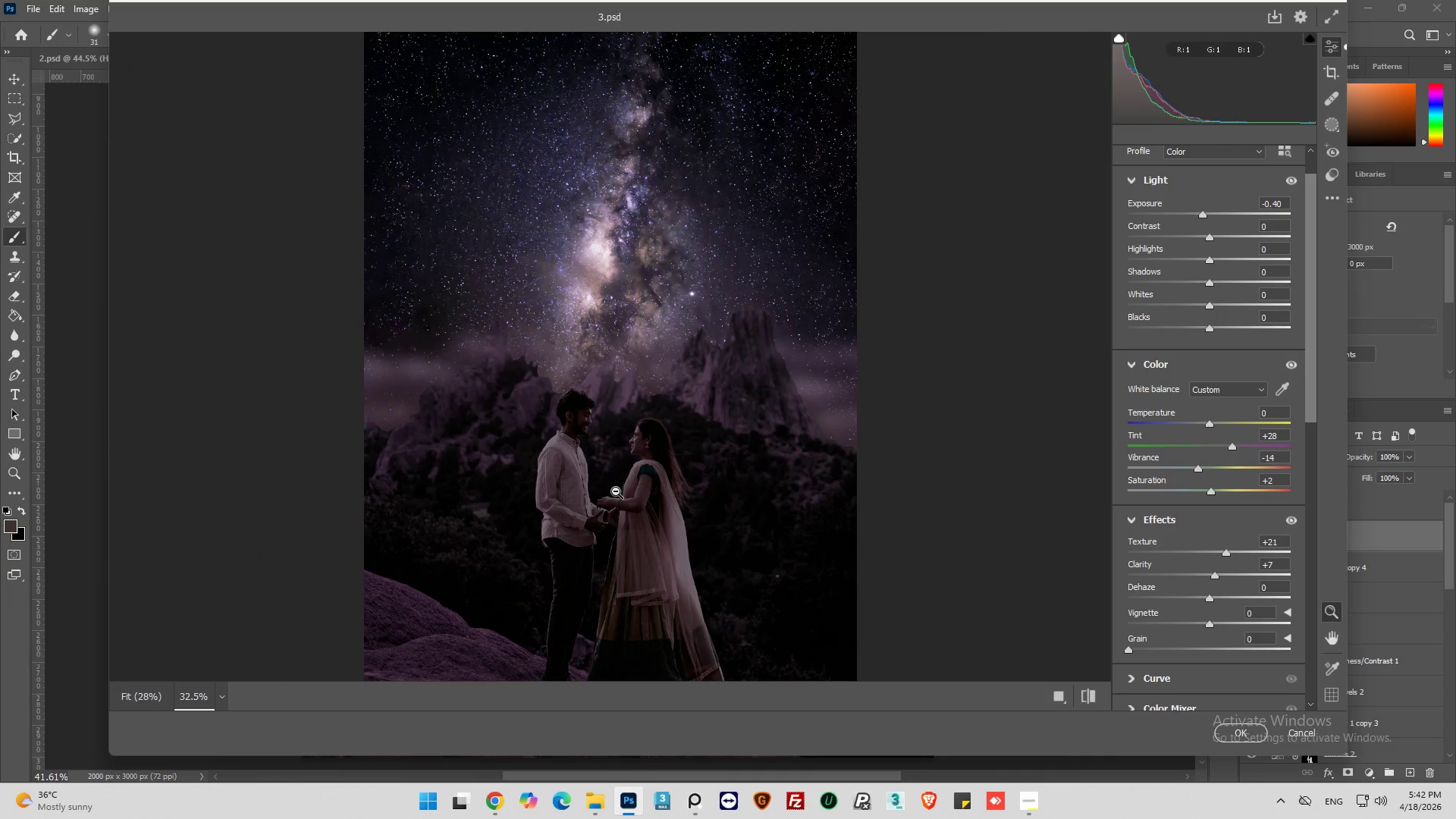 
hold_key(key=AltLeft, duration=0.69)
scroll: coordinate [601, 485], scroll_direction: up, amount: 7.0
 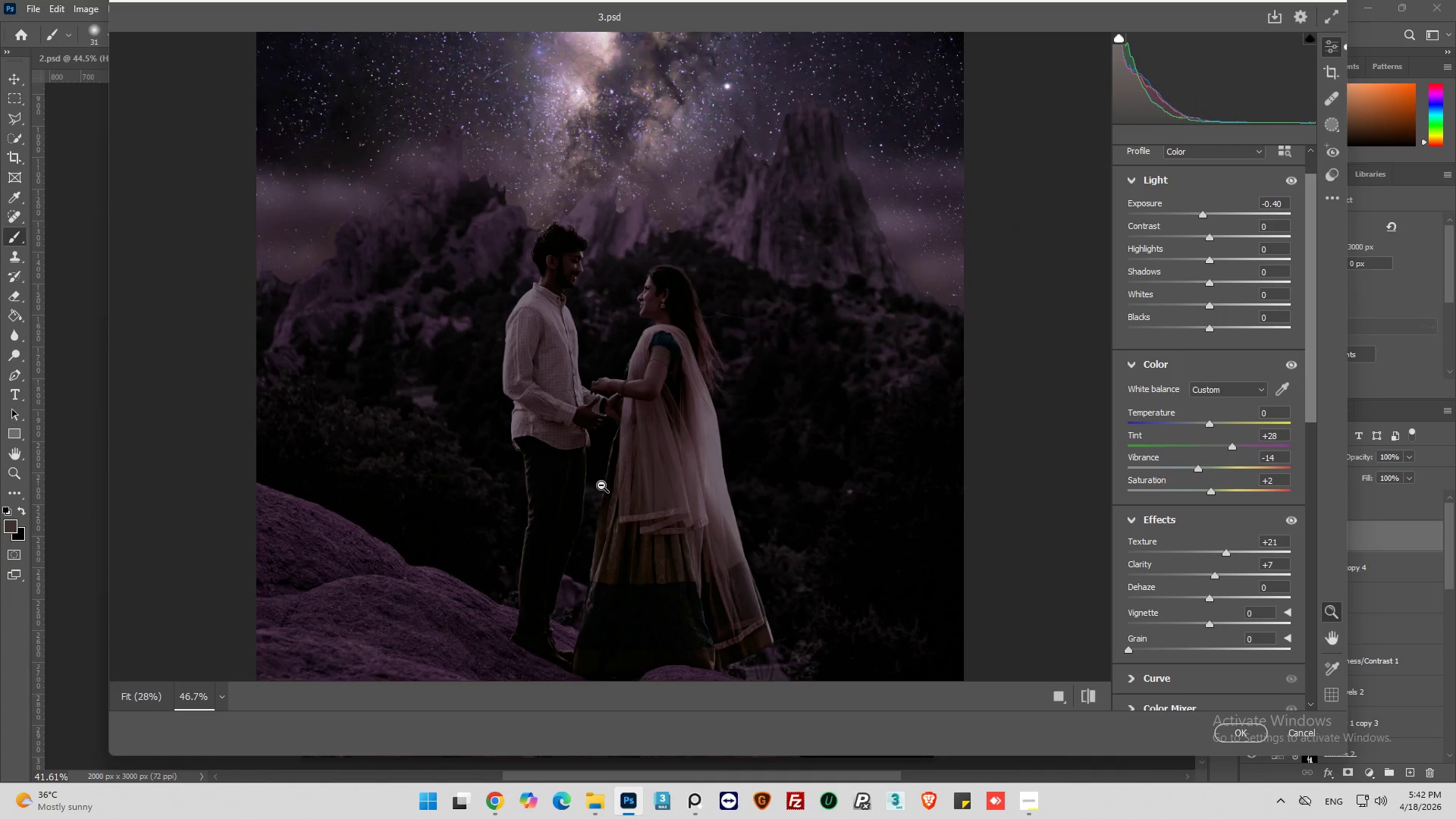 
key(Alt+AltLeft)
 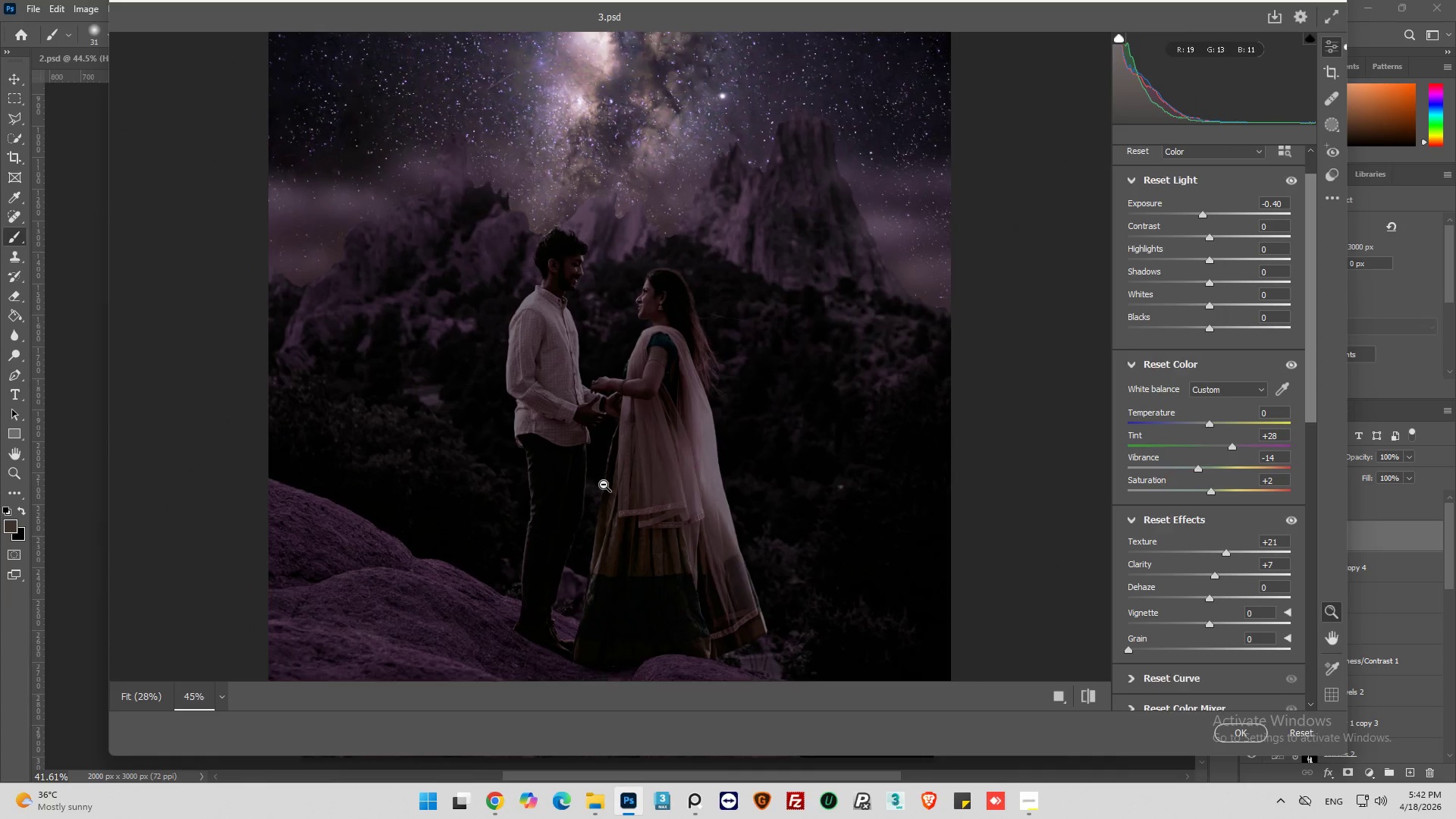 
key(Alt+AltLeft)
 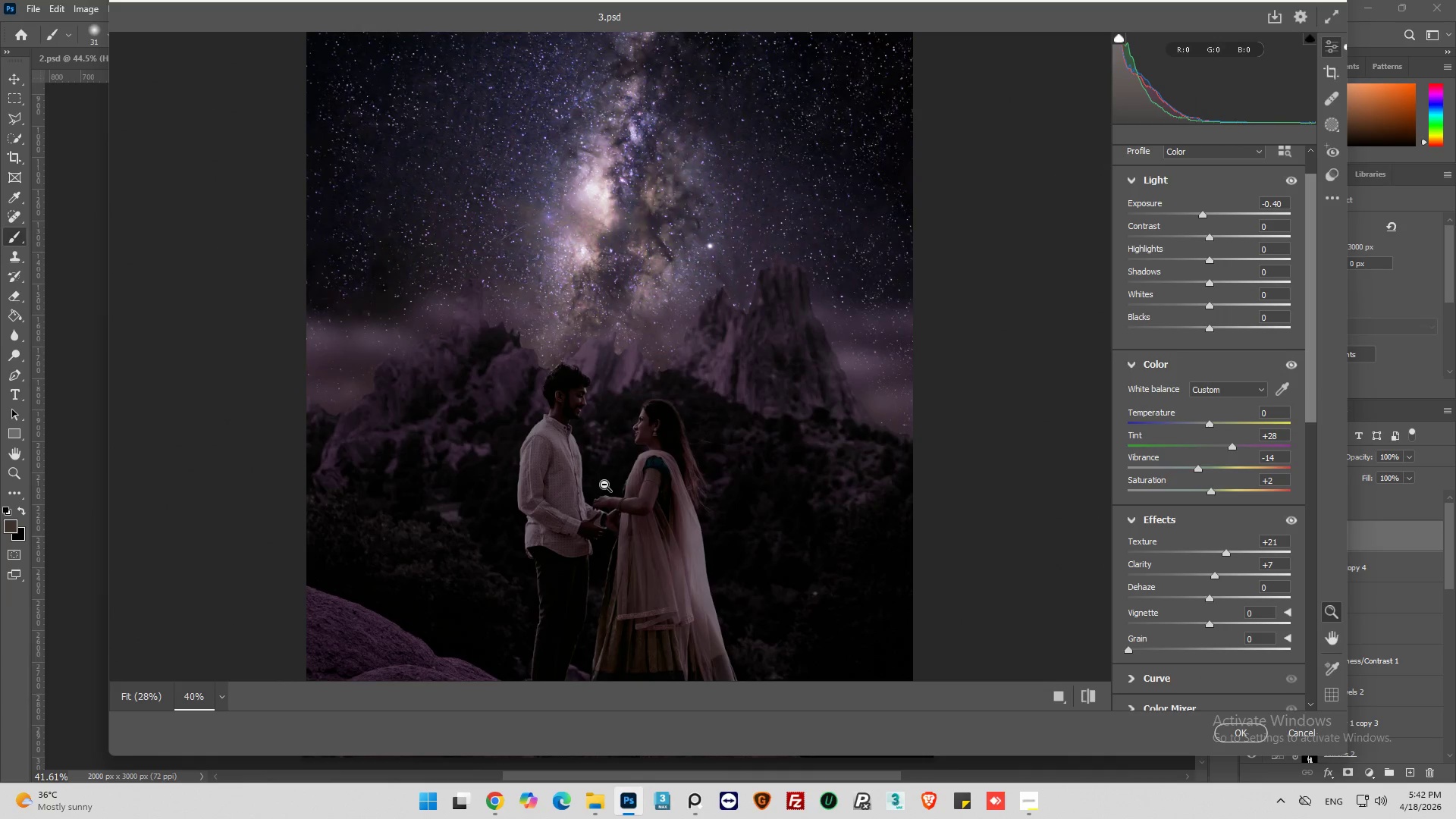 
scroll: coordinate [604, 485], scroll_direction: down, amount: 3.0
 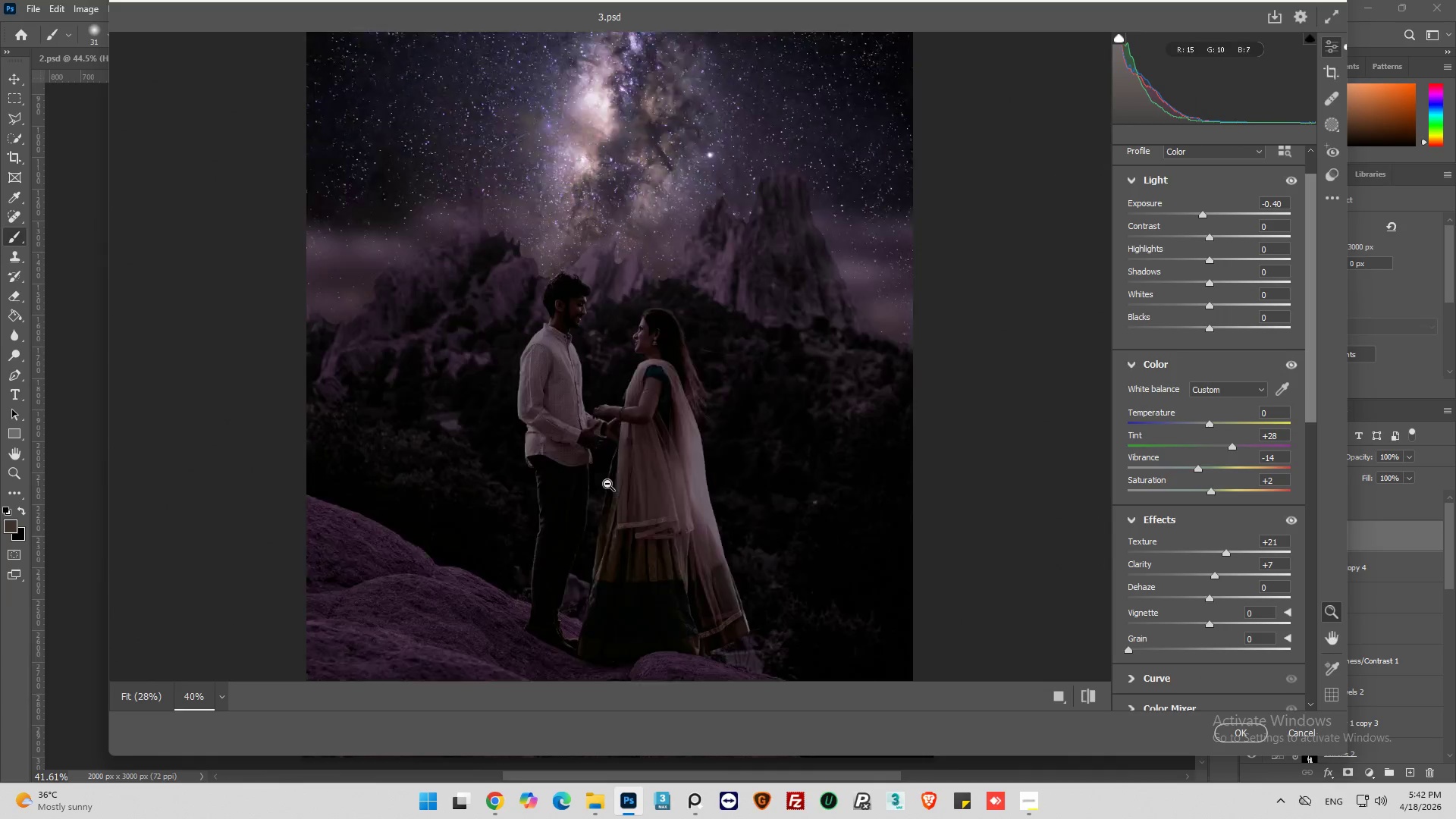 
hold_key(key=AltLeft, duration=0.34)
scroll: coordinate [610, 483], scroll_direction: down, amount: 4.0
 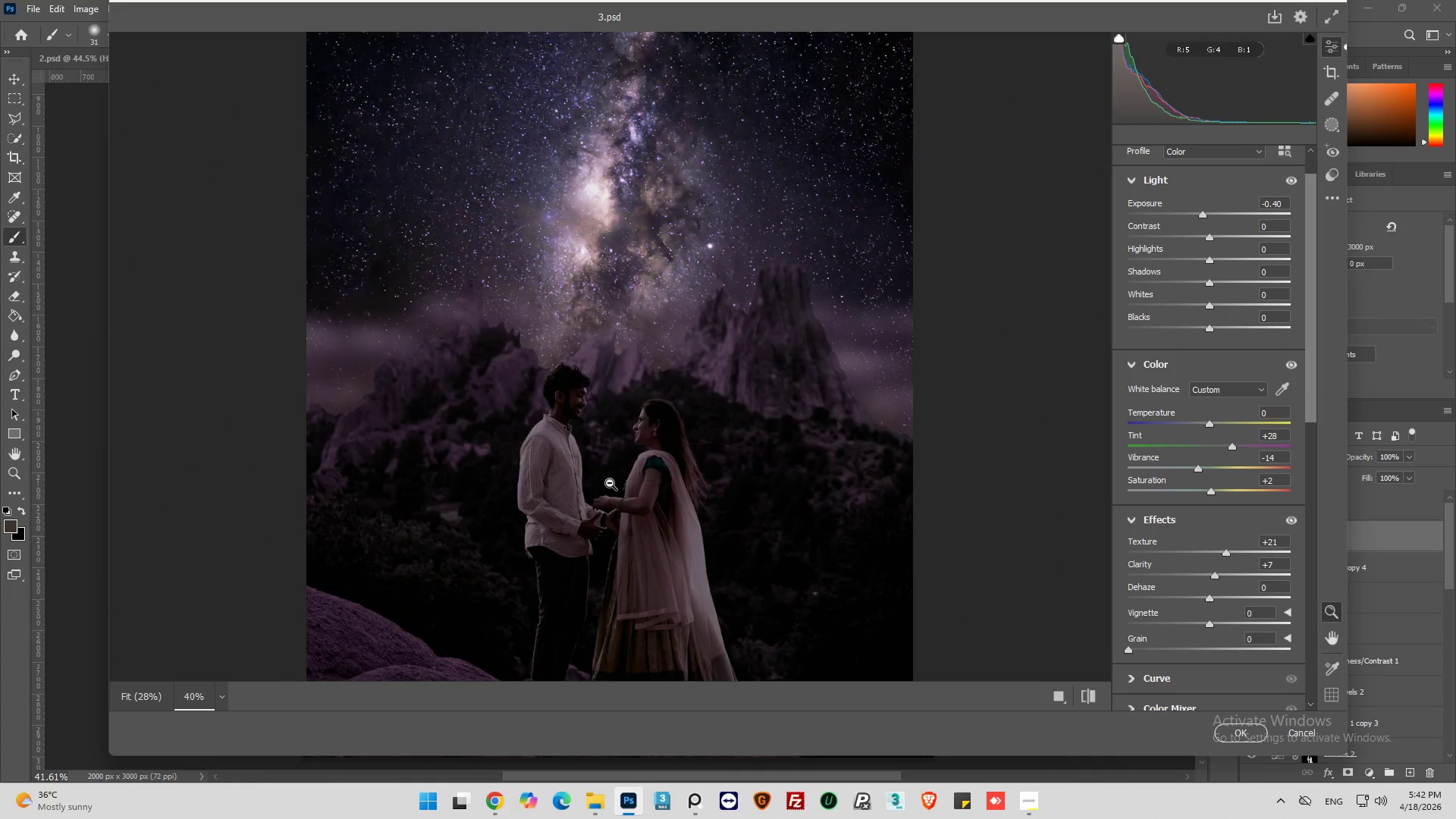 
scroll: coordinate [610, 482], scroll_direction: up, amount: 1.0
 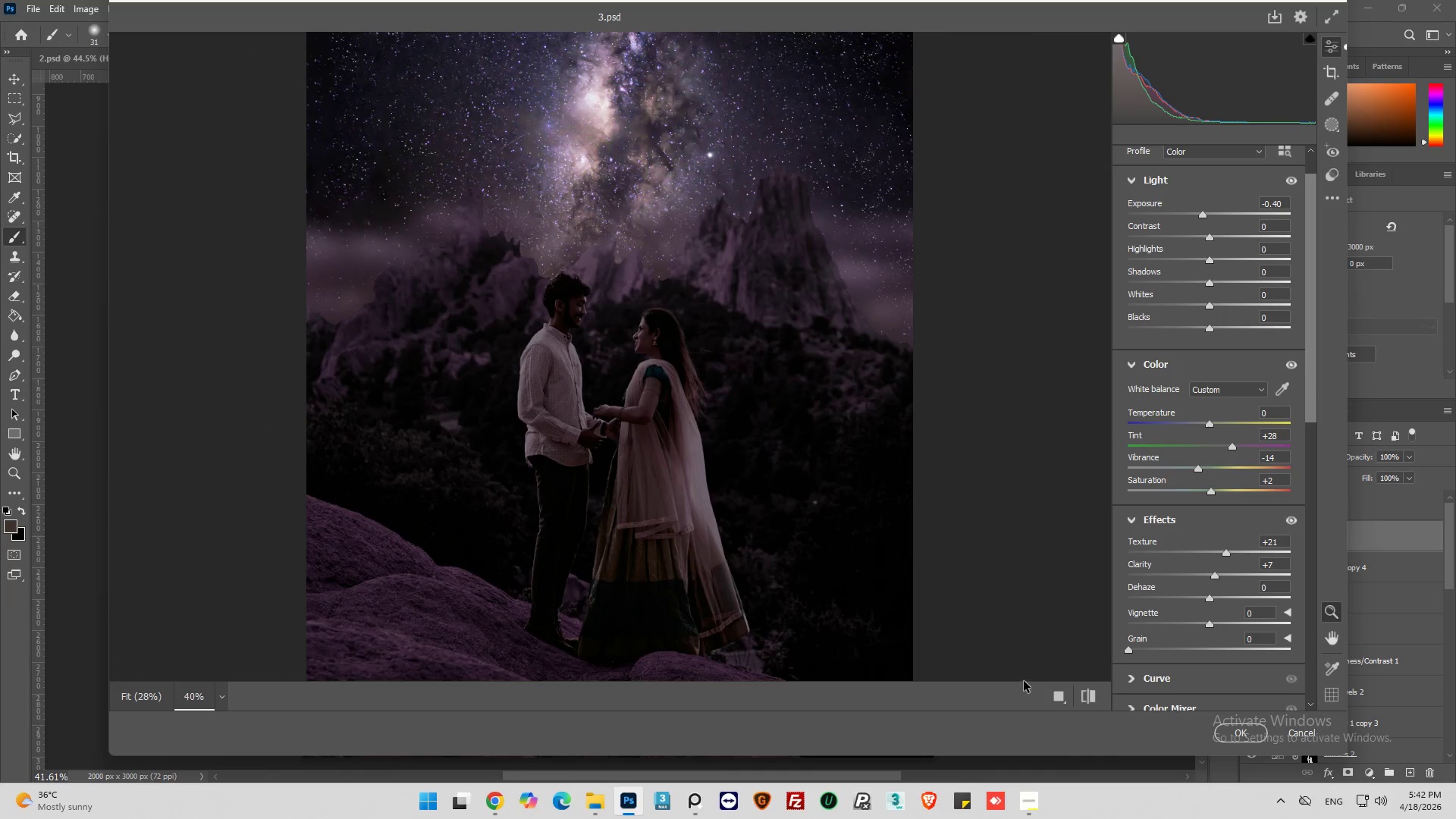 
hold_key(key=AltLeft, duration=0.73)
scroll: coordinate [551, 438], scroll_direction: up, amount: 7.0
 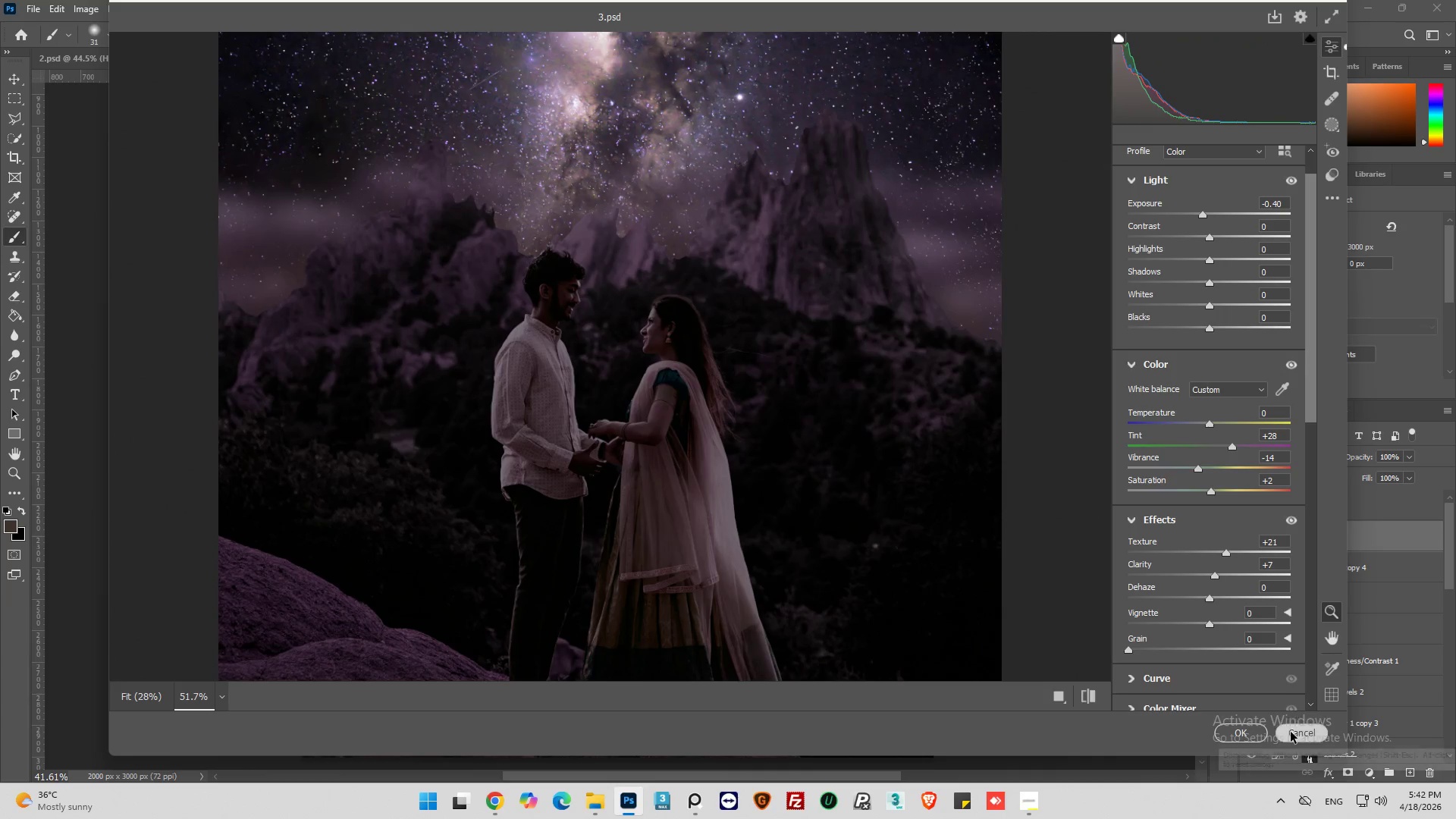 
left_click([1240, 729])
 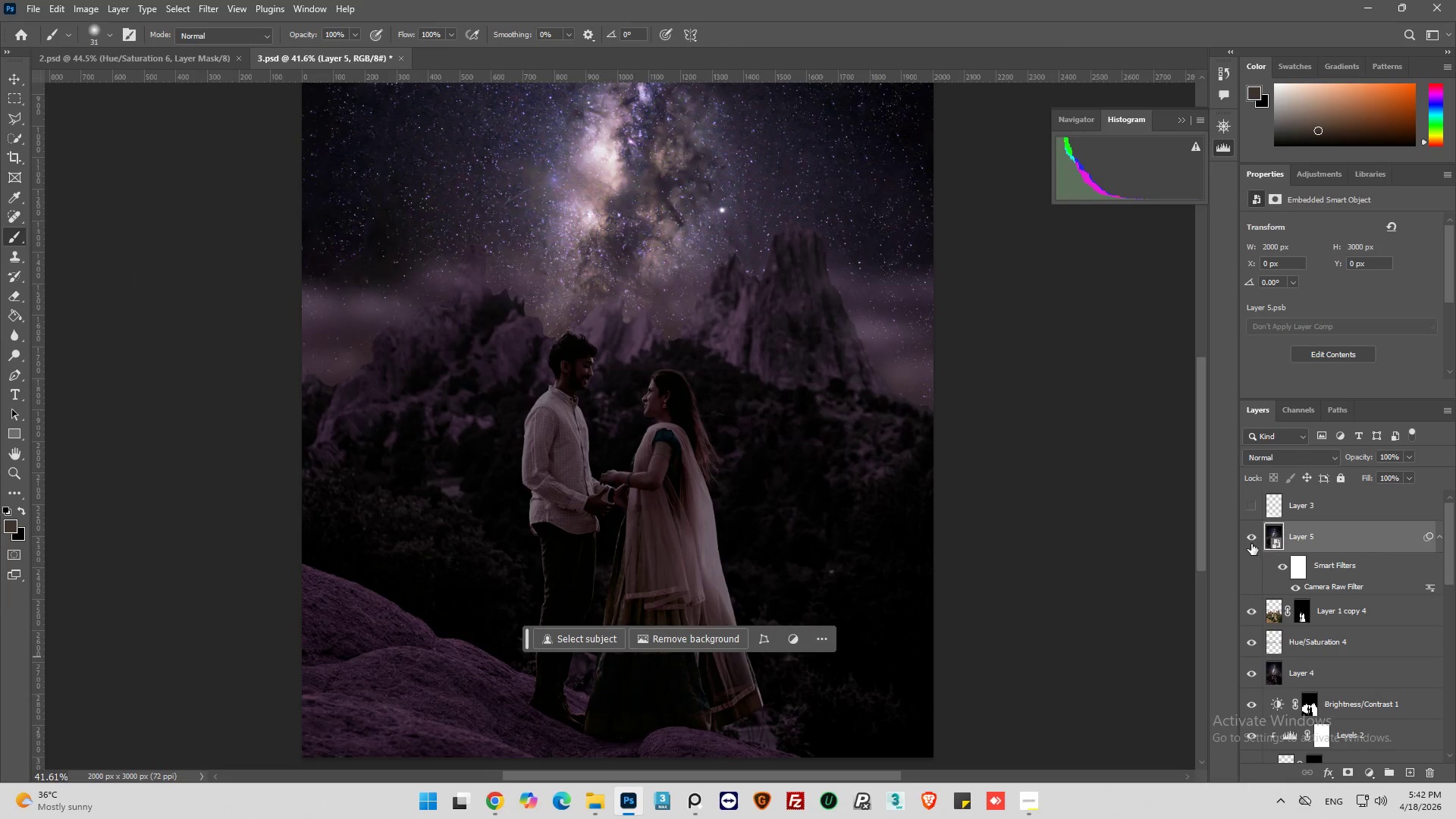 
left_click([1251, 541])
 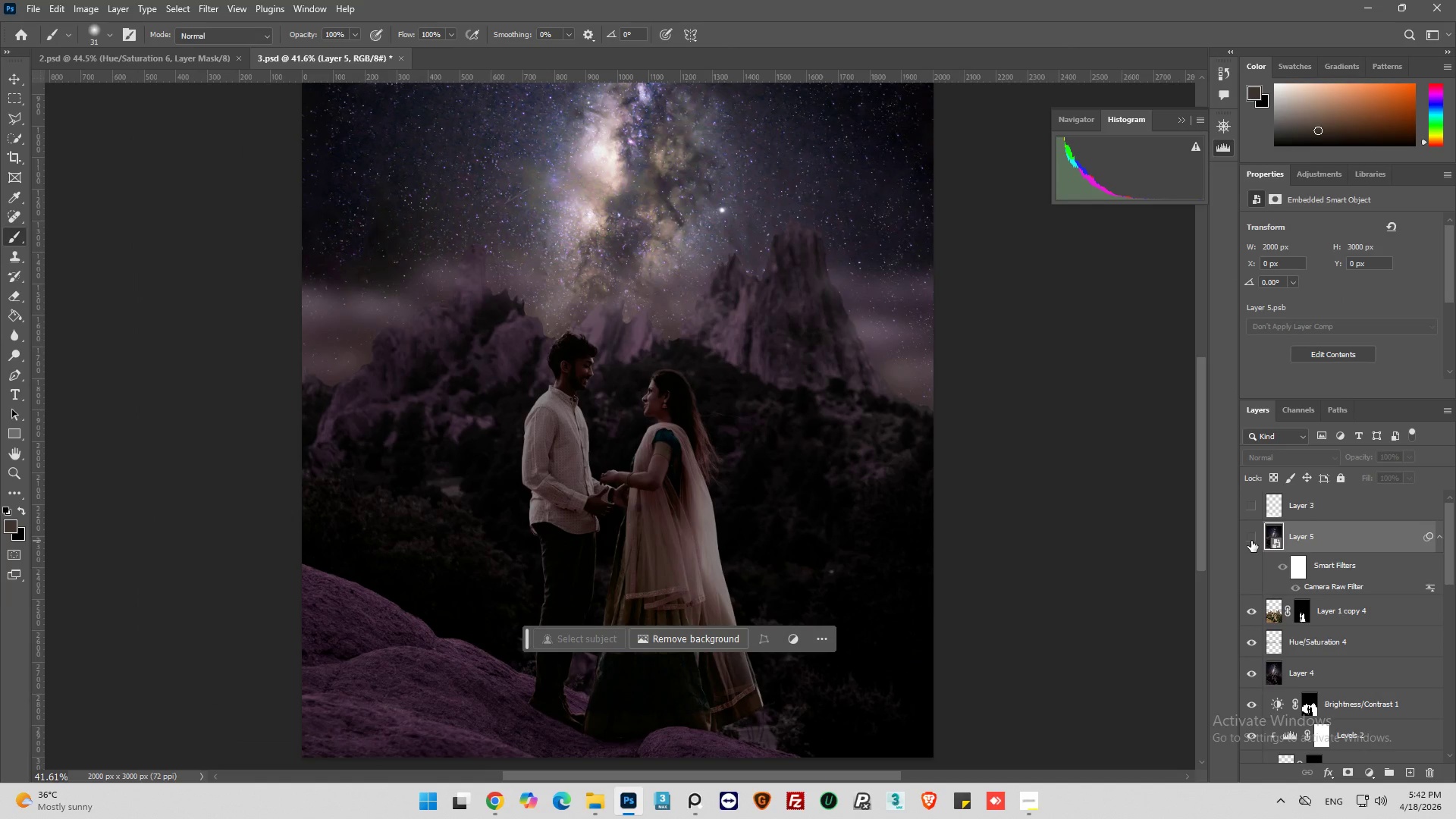 
left_click([1251, 541])
 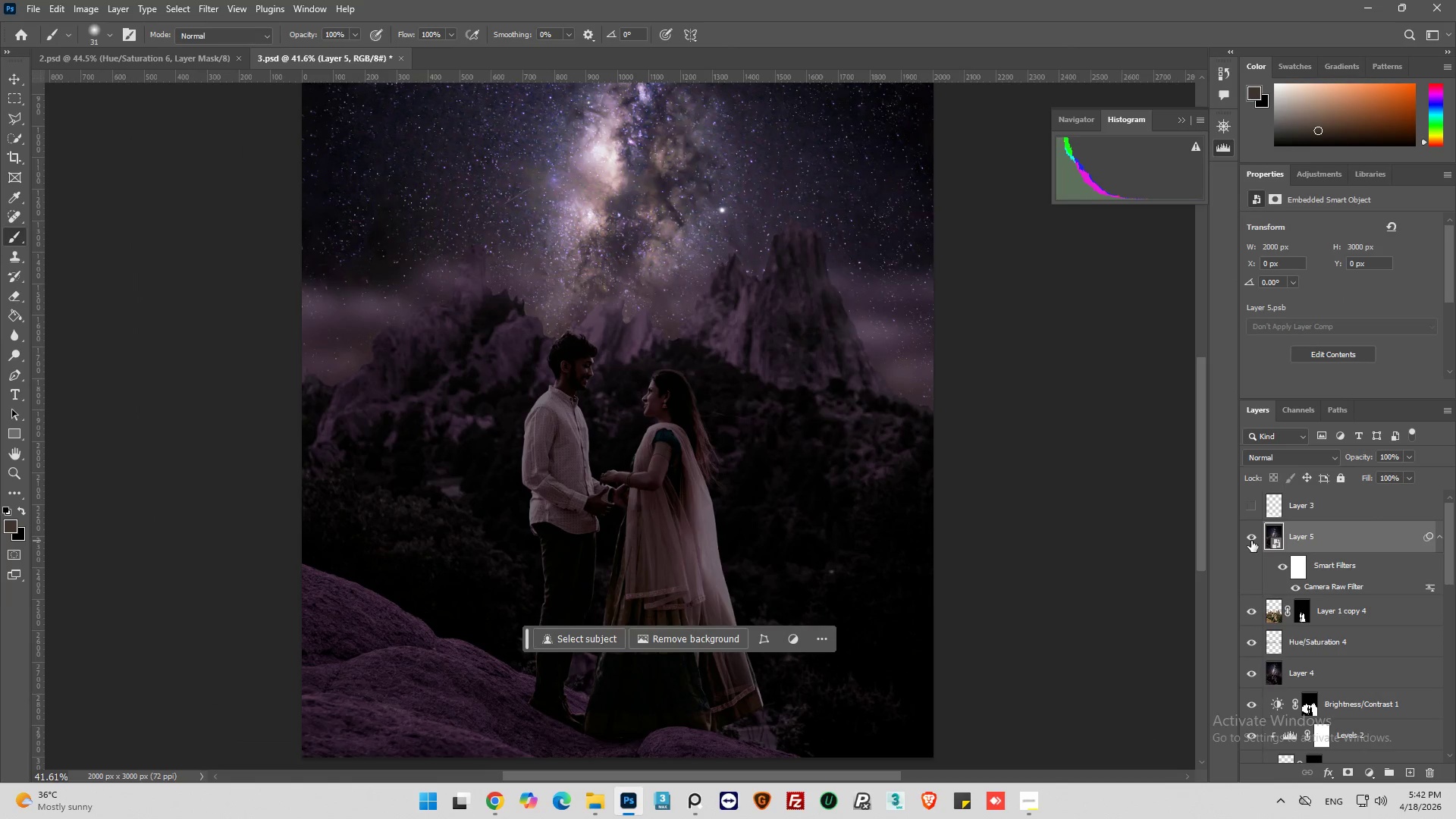 
left_click([1251, 541])
 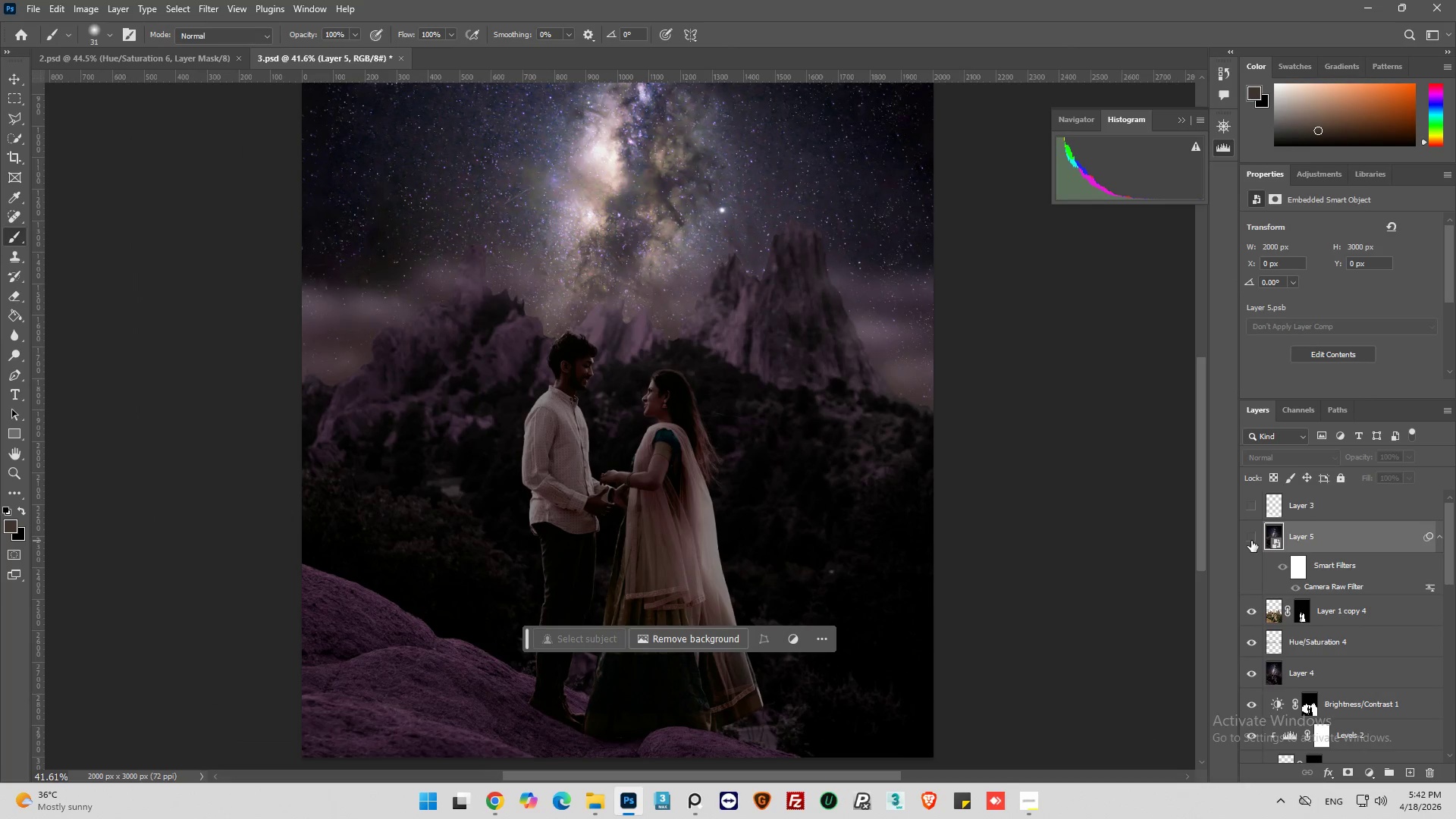 
left_click([1251, 541])
 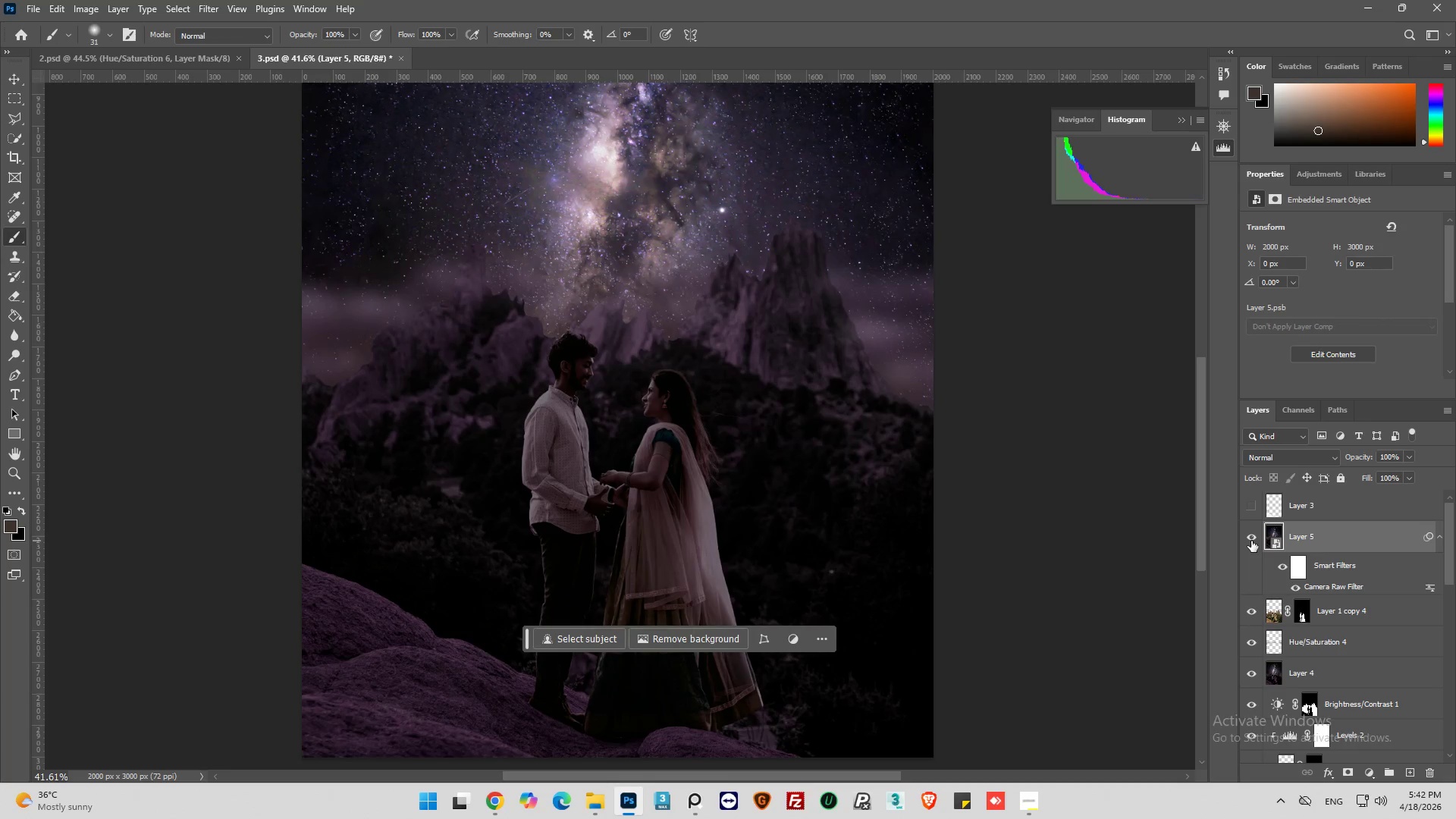 
left_click([1251, 541])
 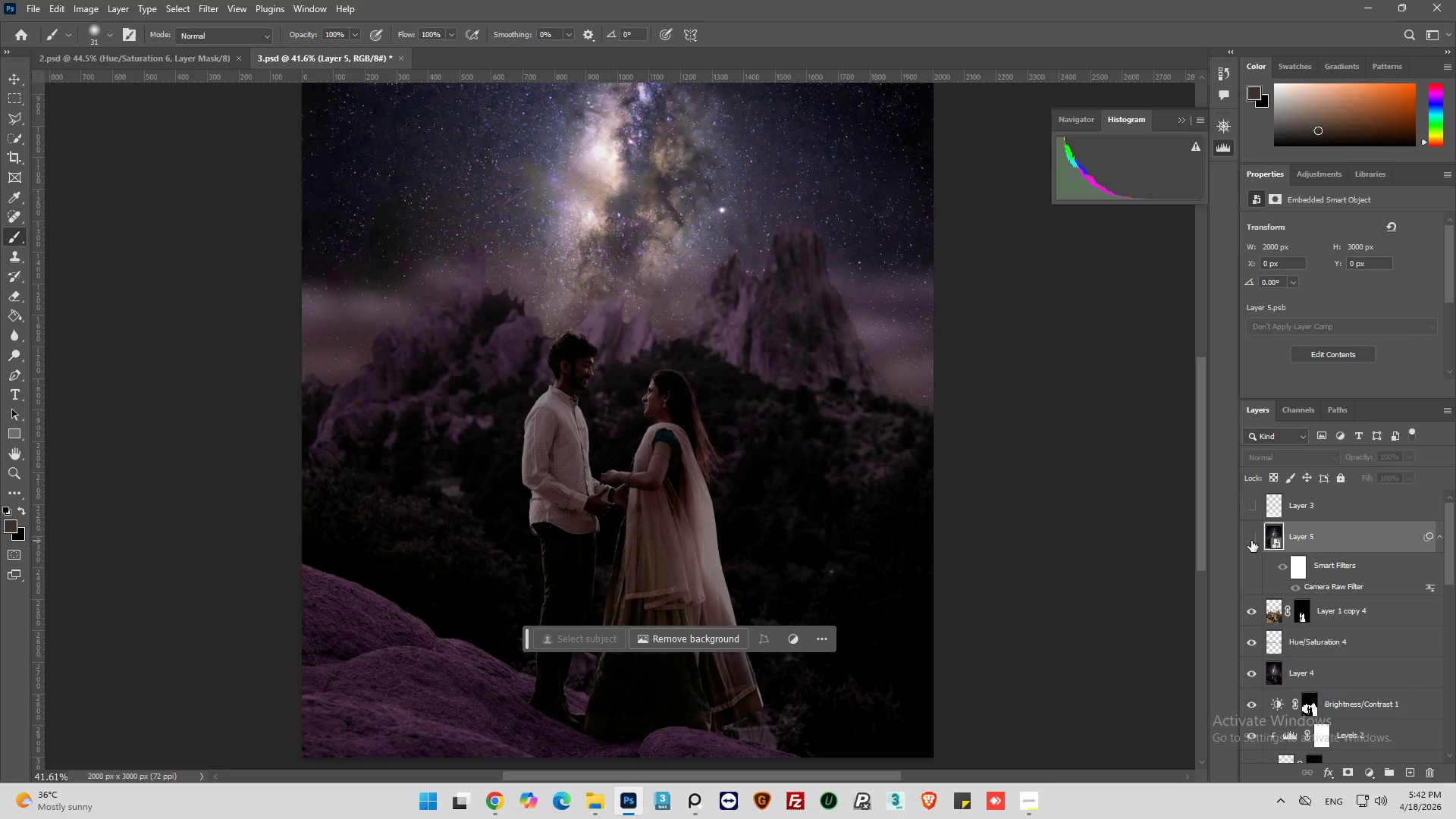 
left_click([1251, 541])
 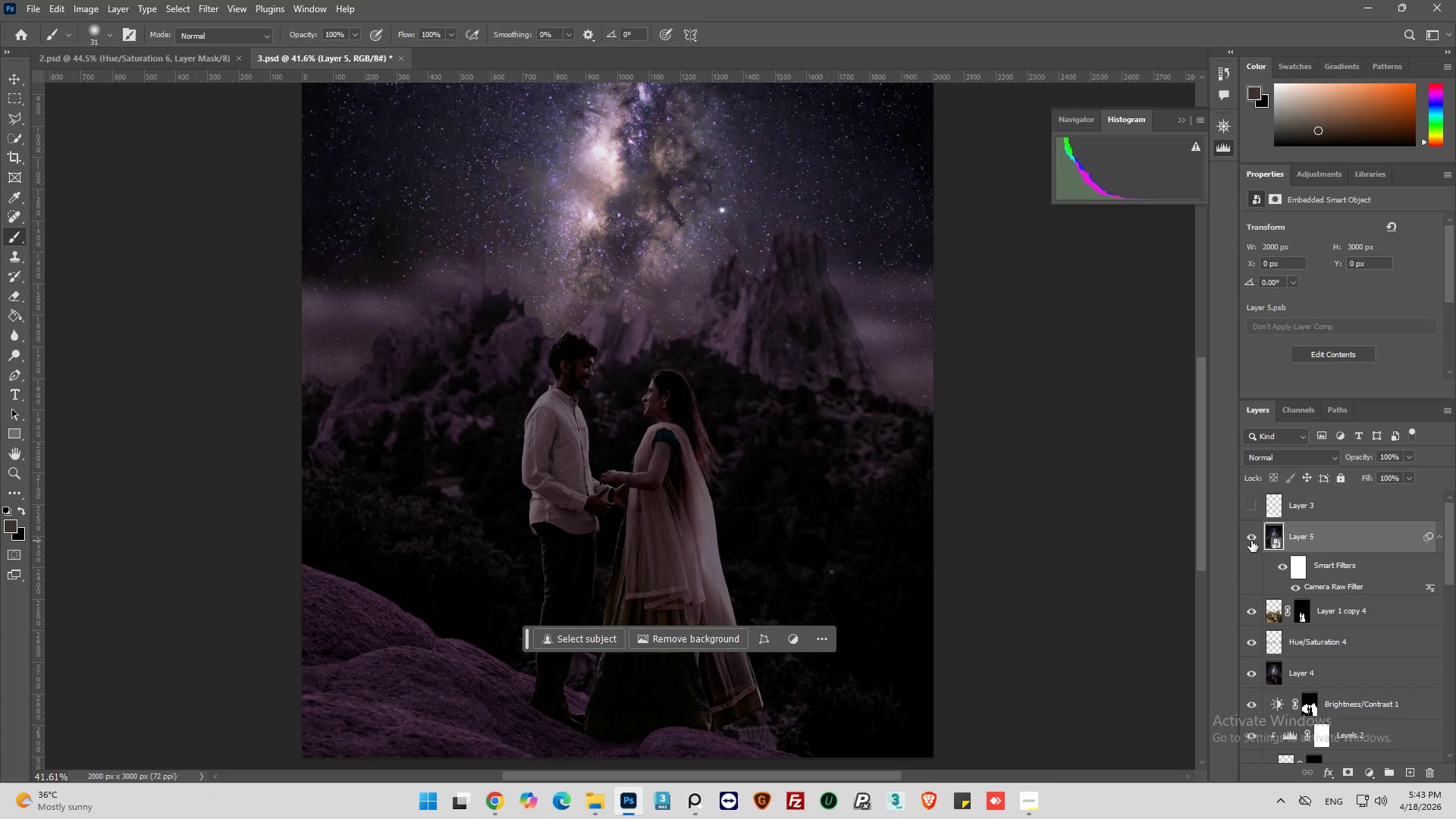 
left_click([1251, 541])
 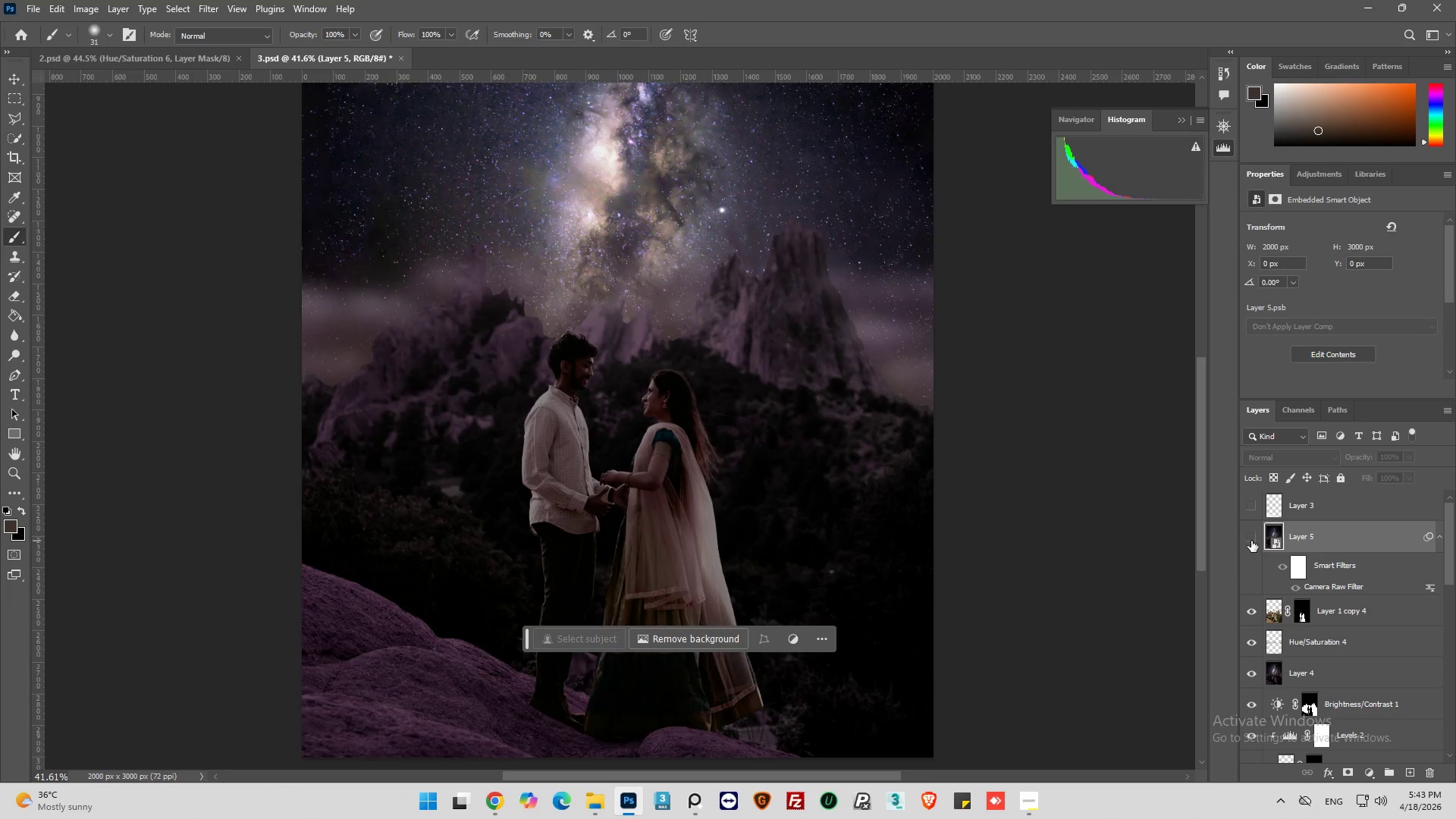 
left_click([1251, 541])
 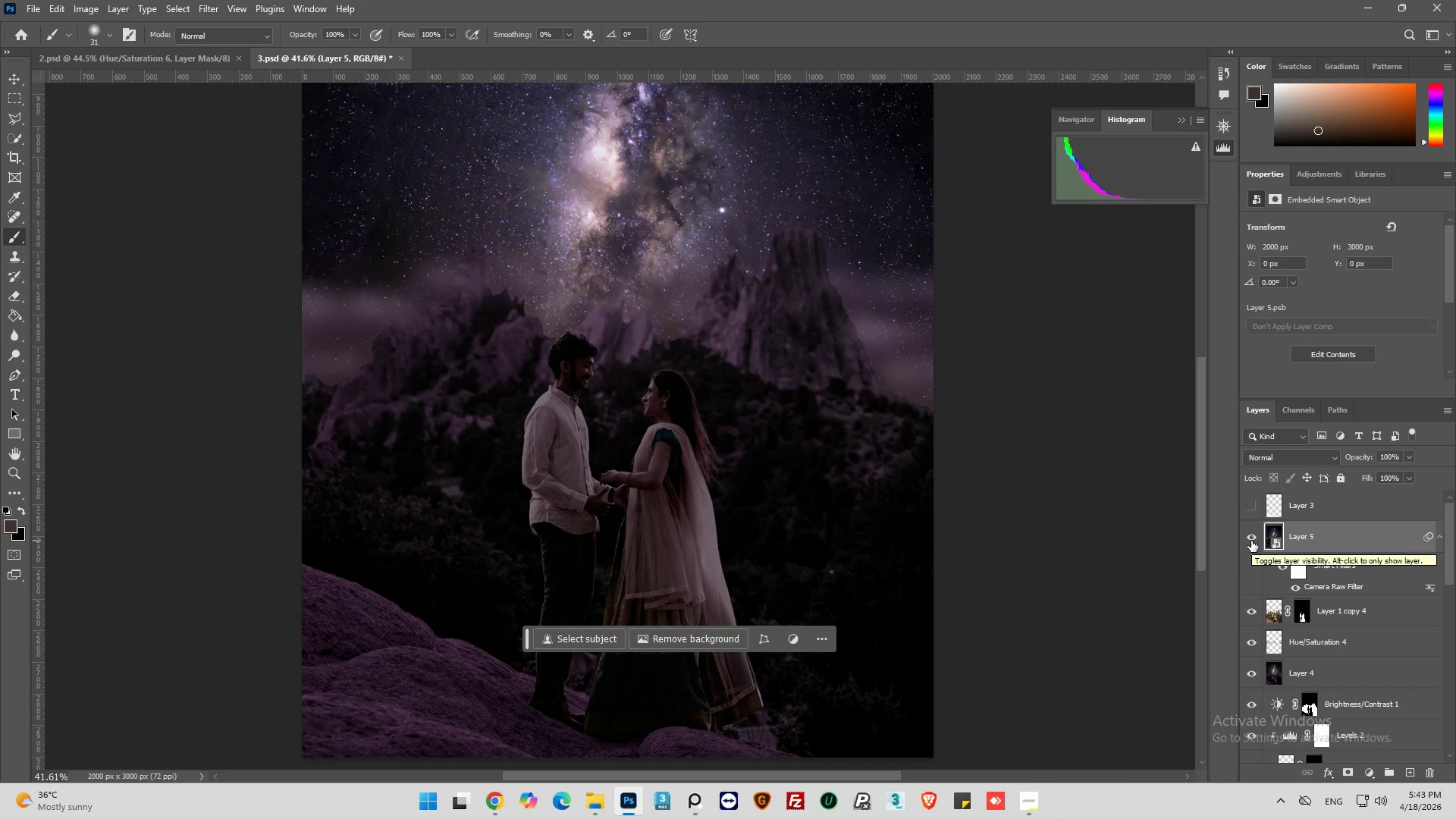 
left_click([1251, 541])
 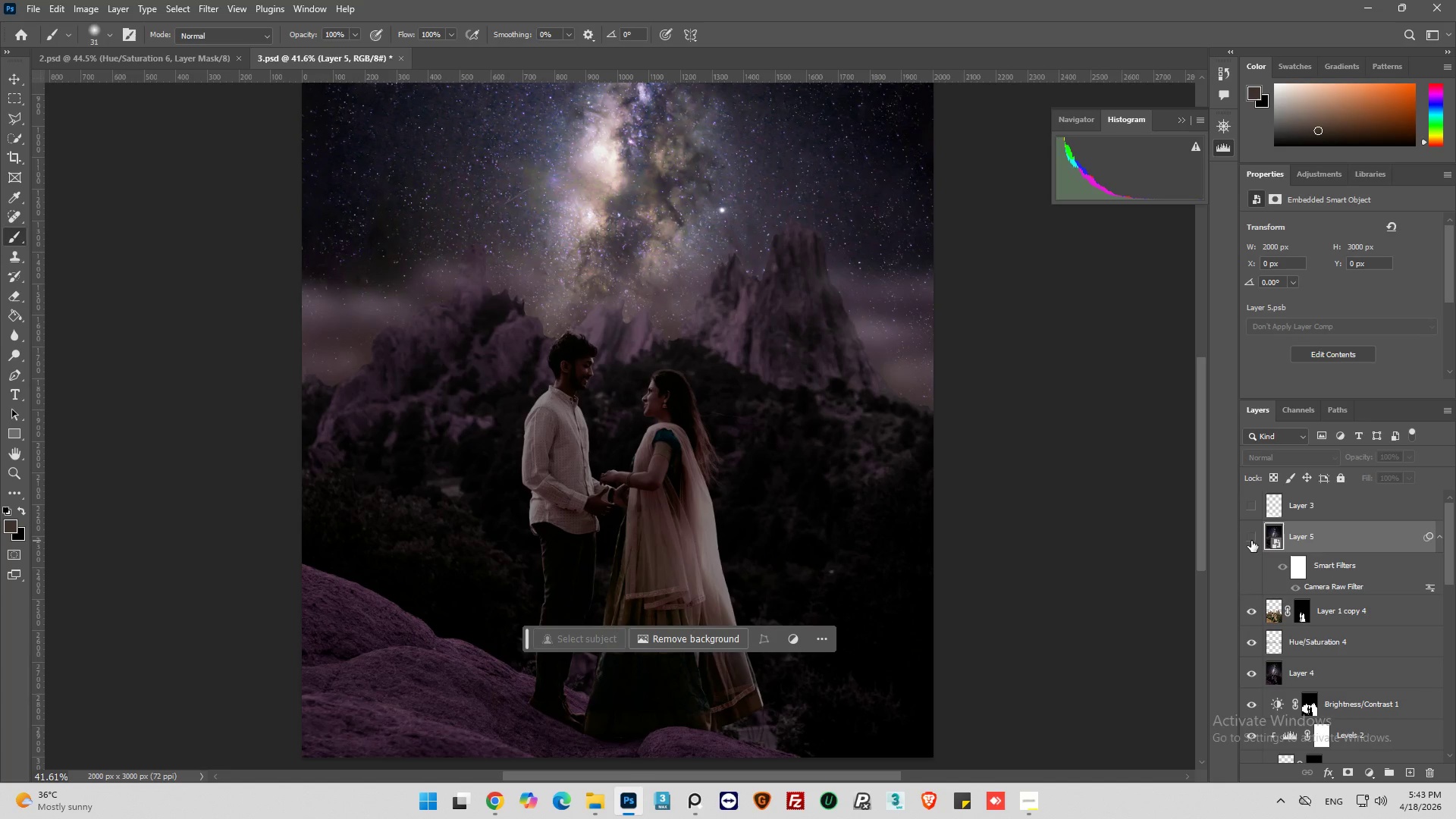 
left_click([1251, 541])
 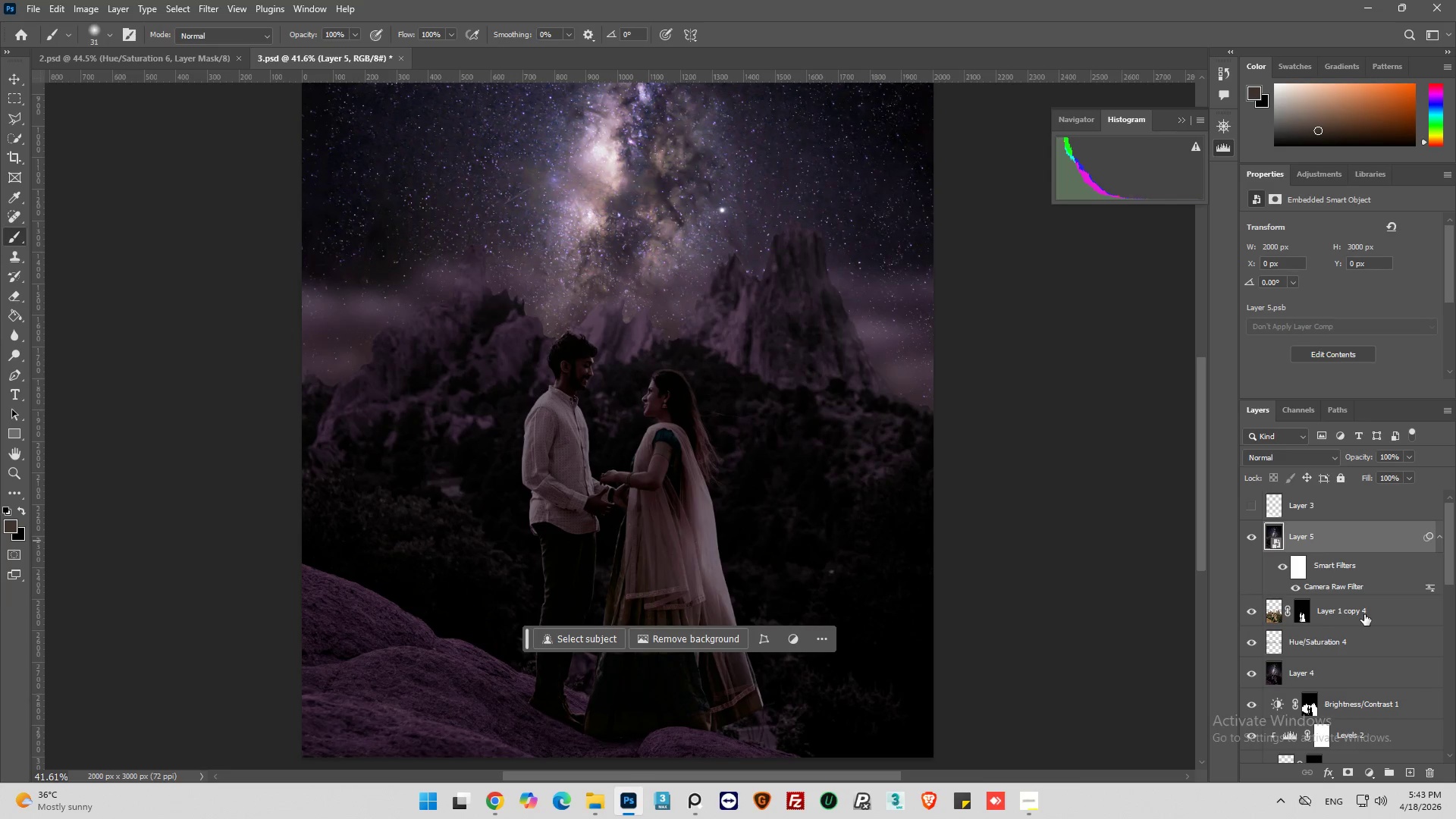 
wait(5.95)
 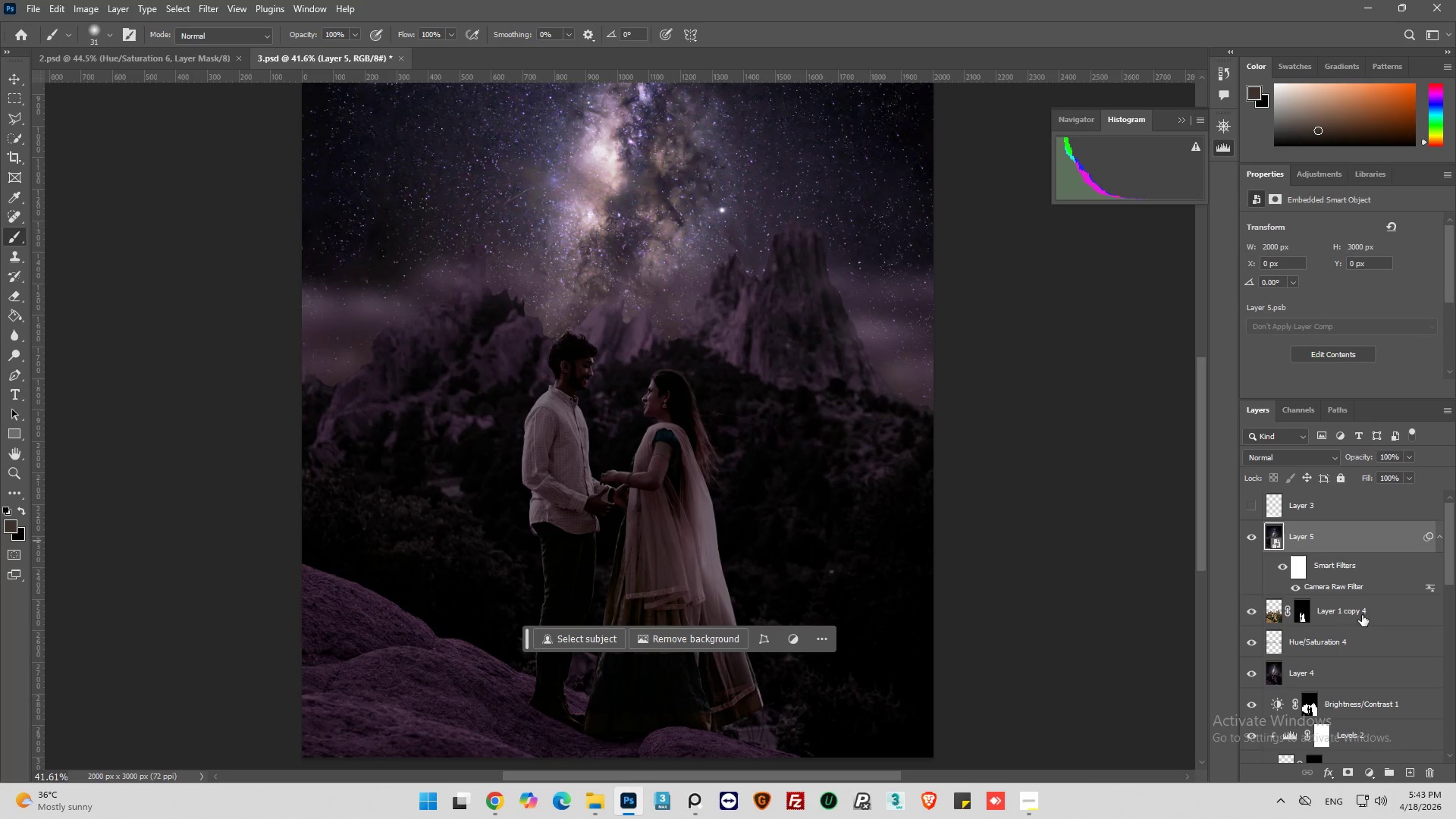 
scroll: coordinate [1367, 611], scroll_direction: down, amount: 5.0
 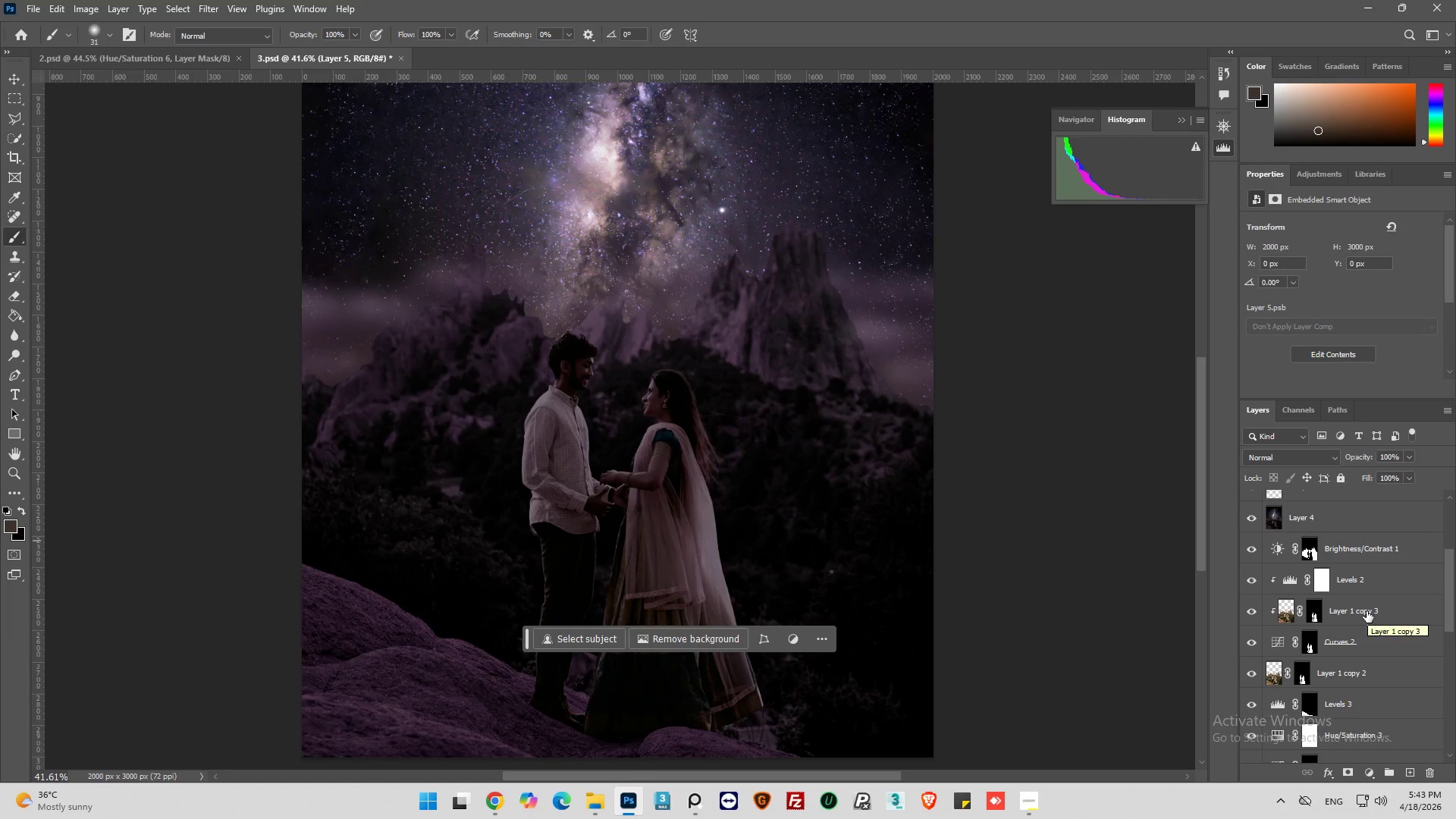 
scroll: coordinate [1367, 611], scroll_direction: up, amount: 6.0
 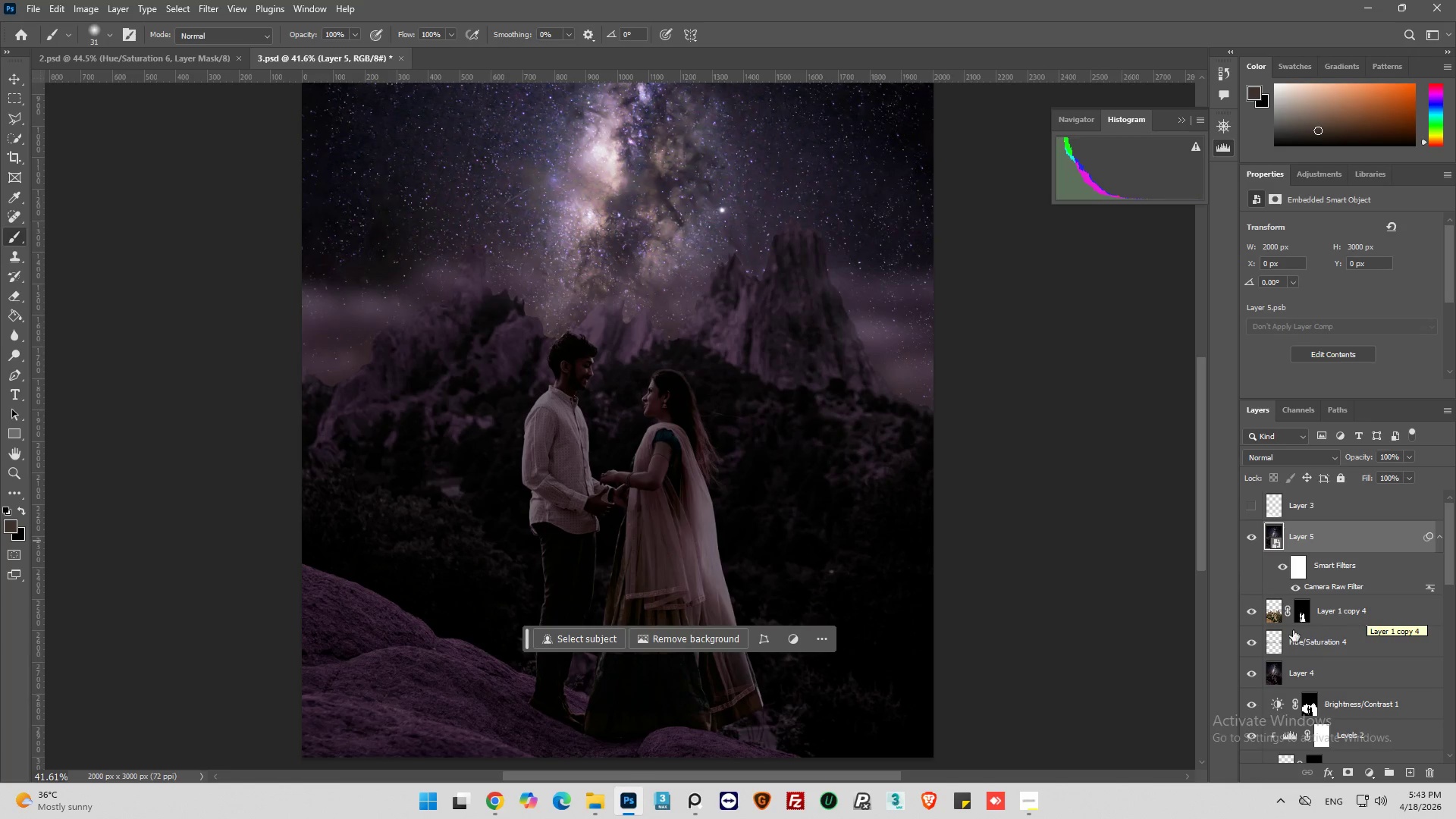 
hold_key(key=ControlLeft, duration=0.56)
left_click([1303, 614])
 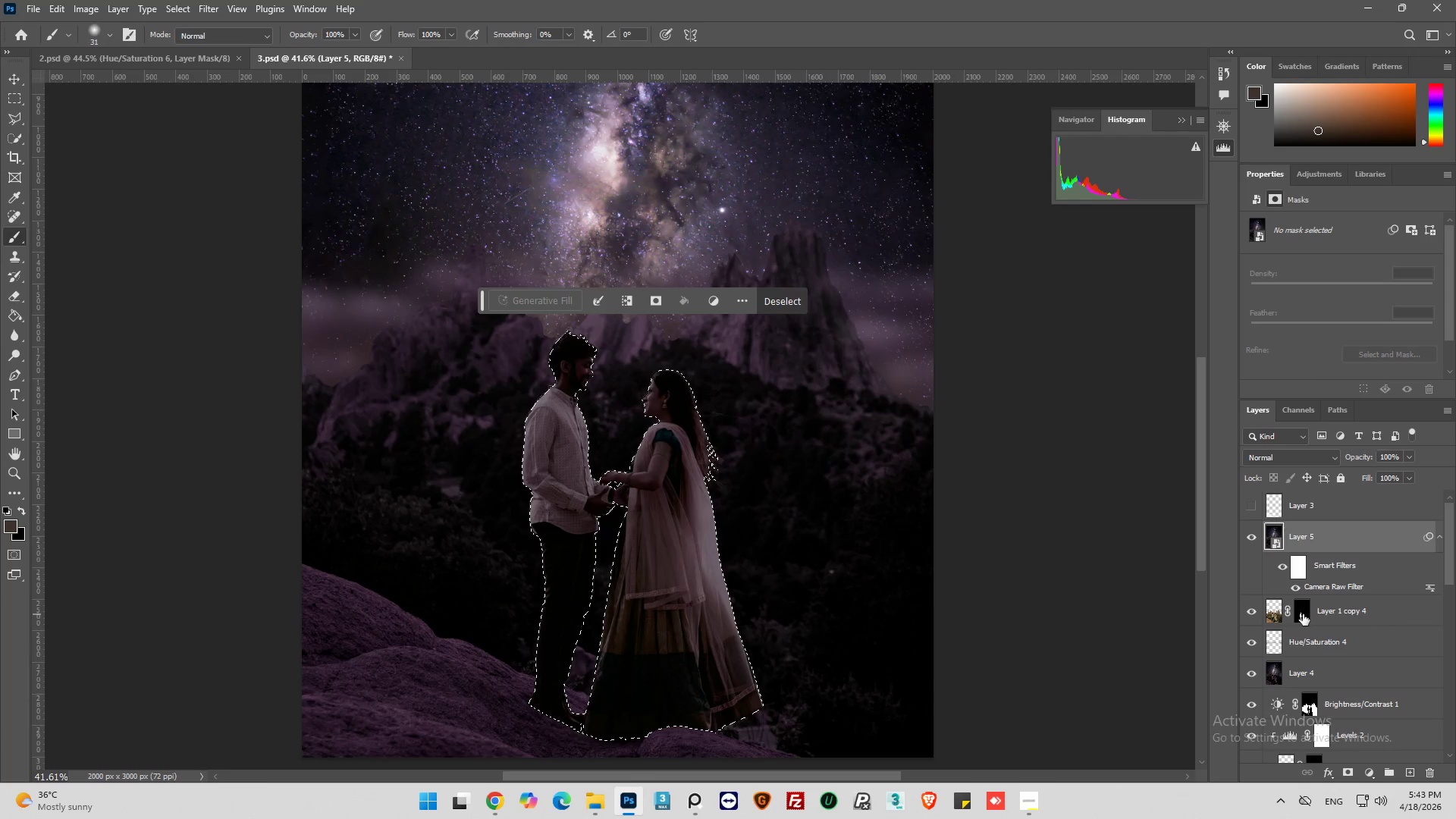 
scroll: coordinate [1309, 616], scroll_direction: up, amount: 5.0
 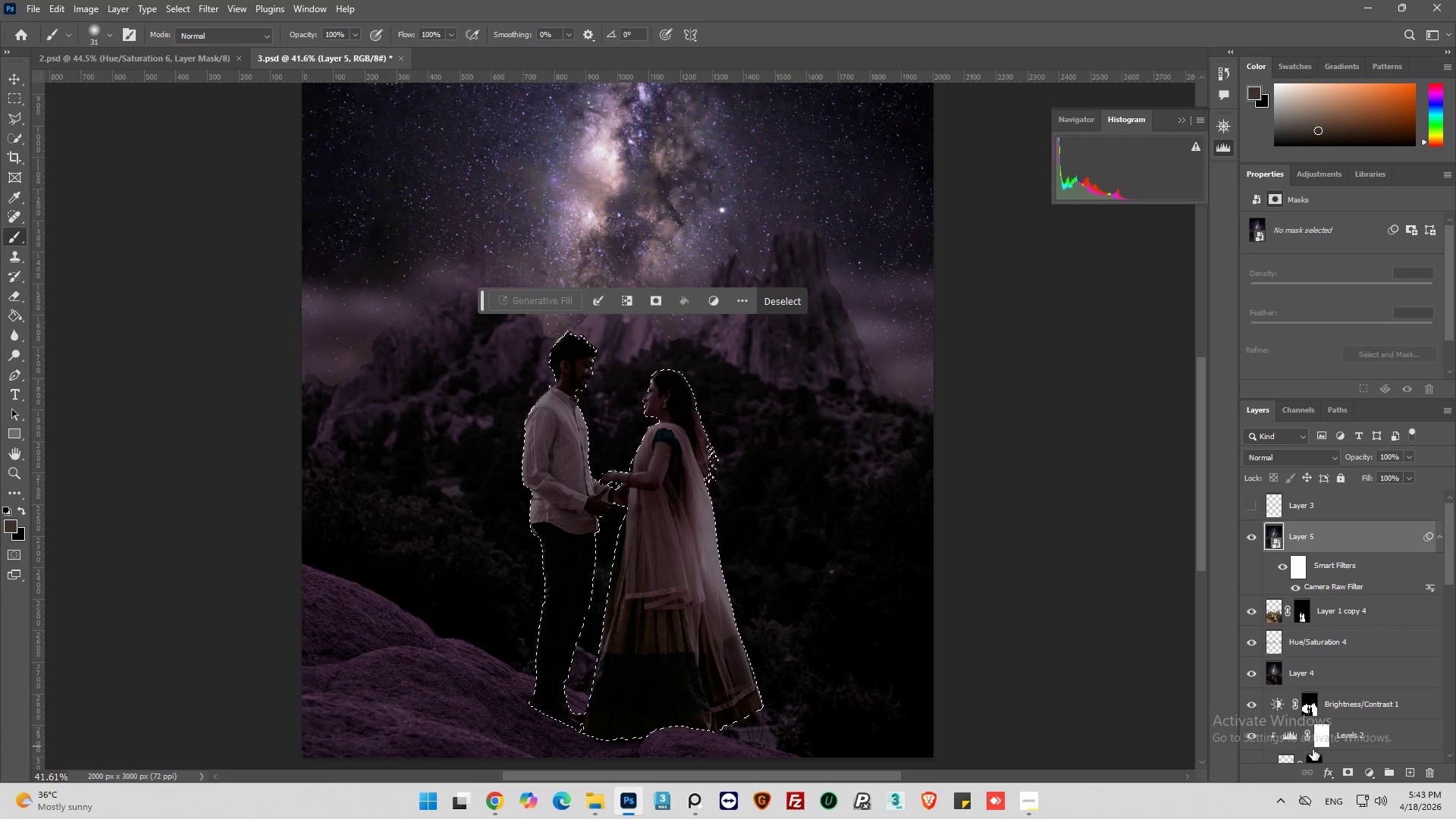 
left_click([1404, 777])
 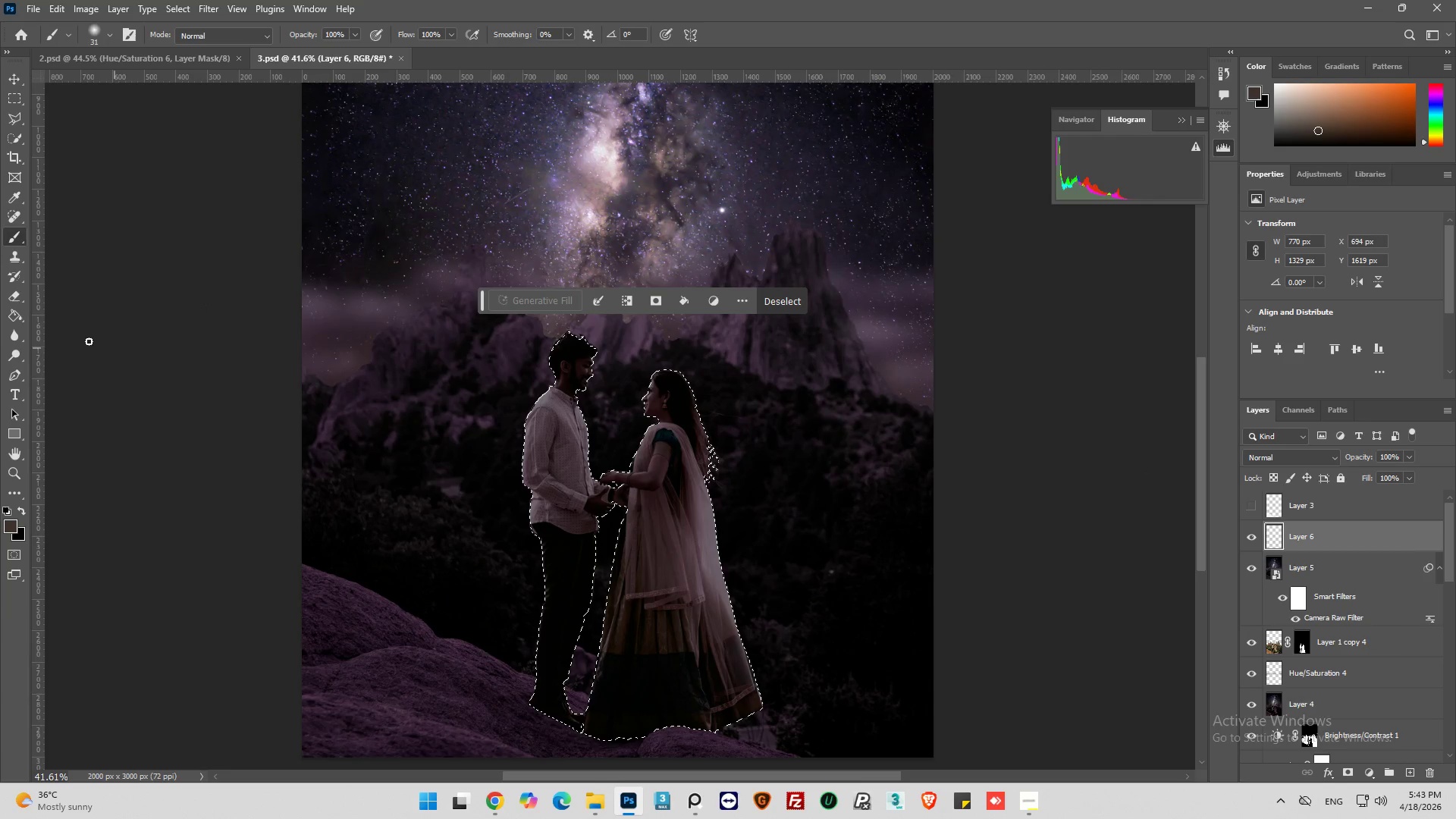 
left_click([7, 317])
 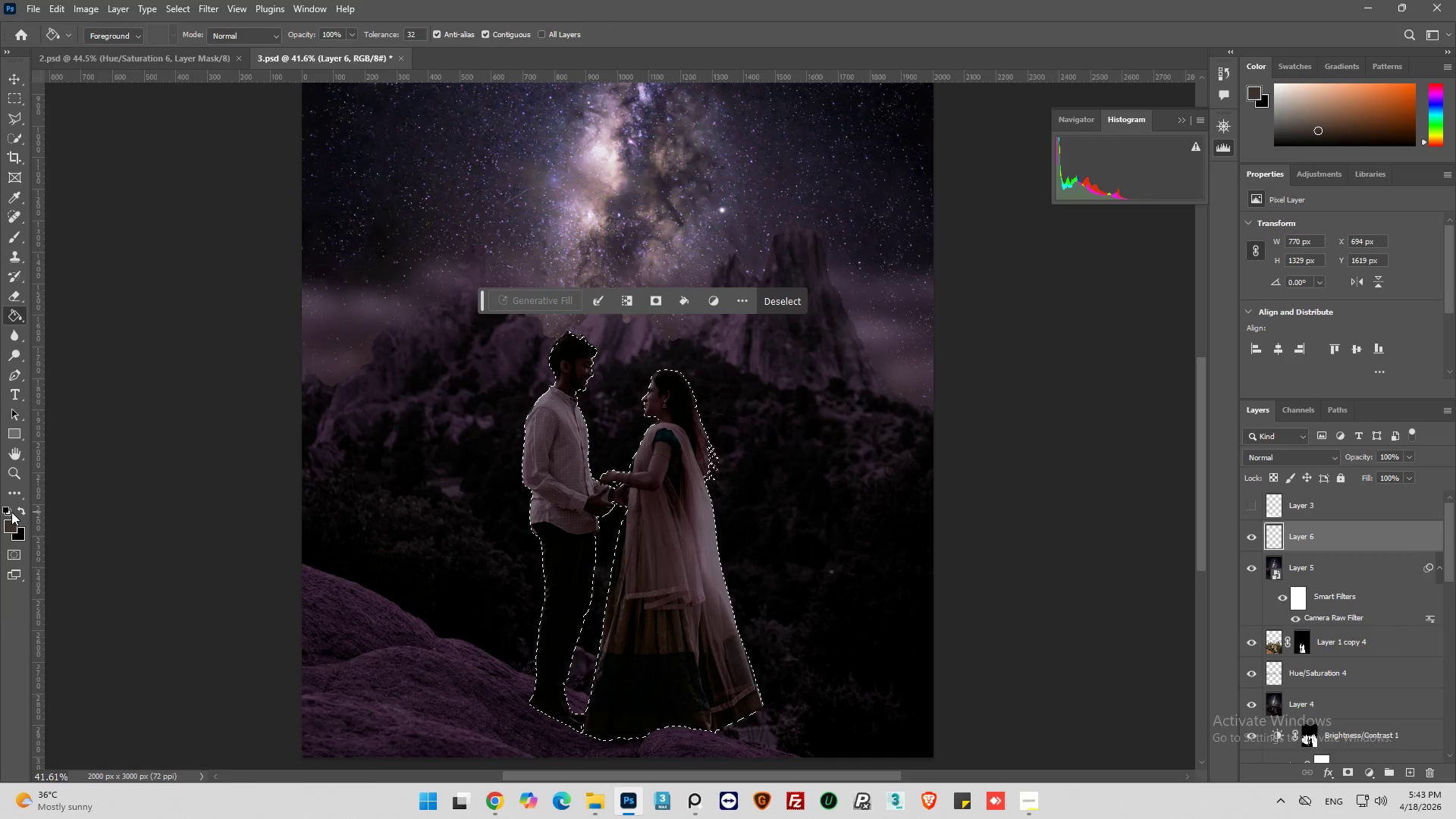 
left_click([5, 511])
 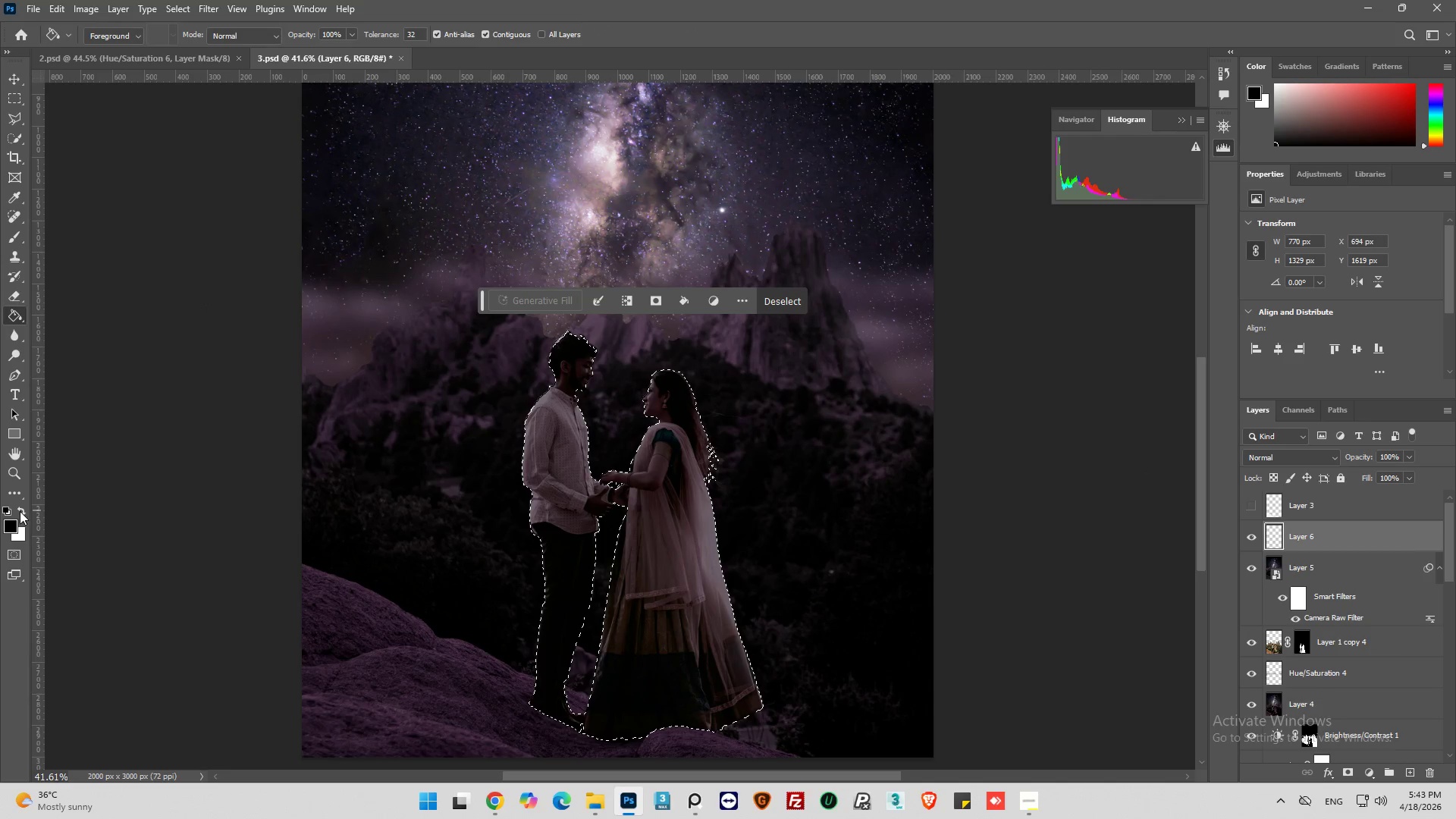 
left_click([21, 510])
 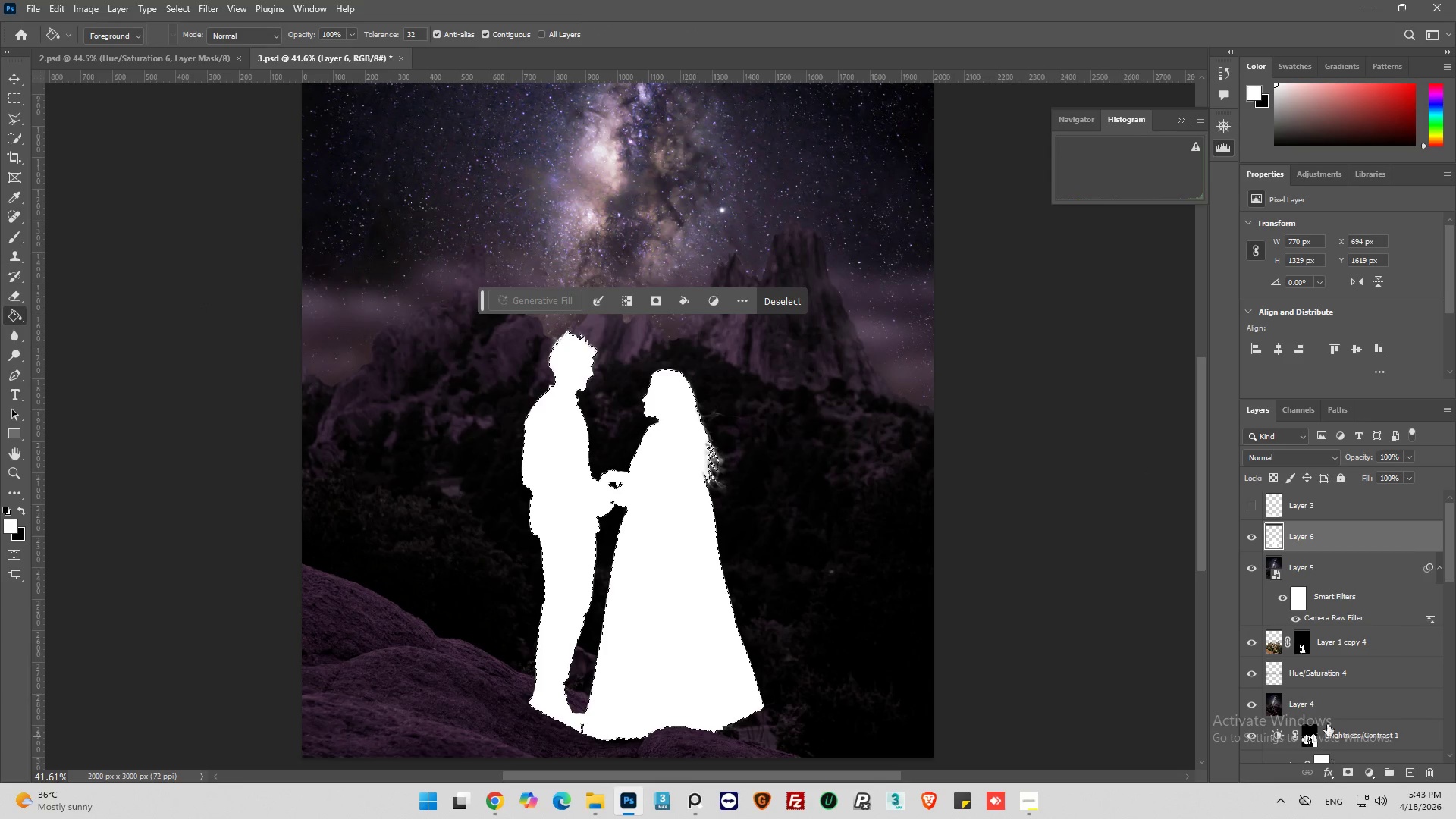 
wait(5.31)
 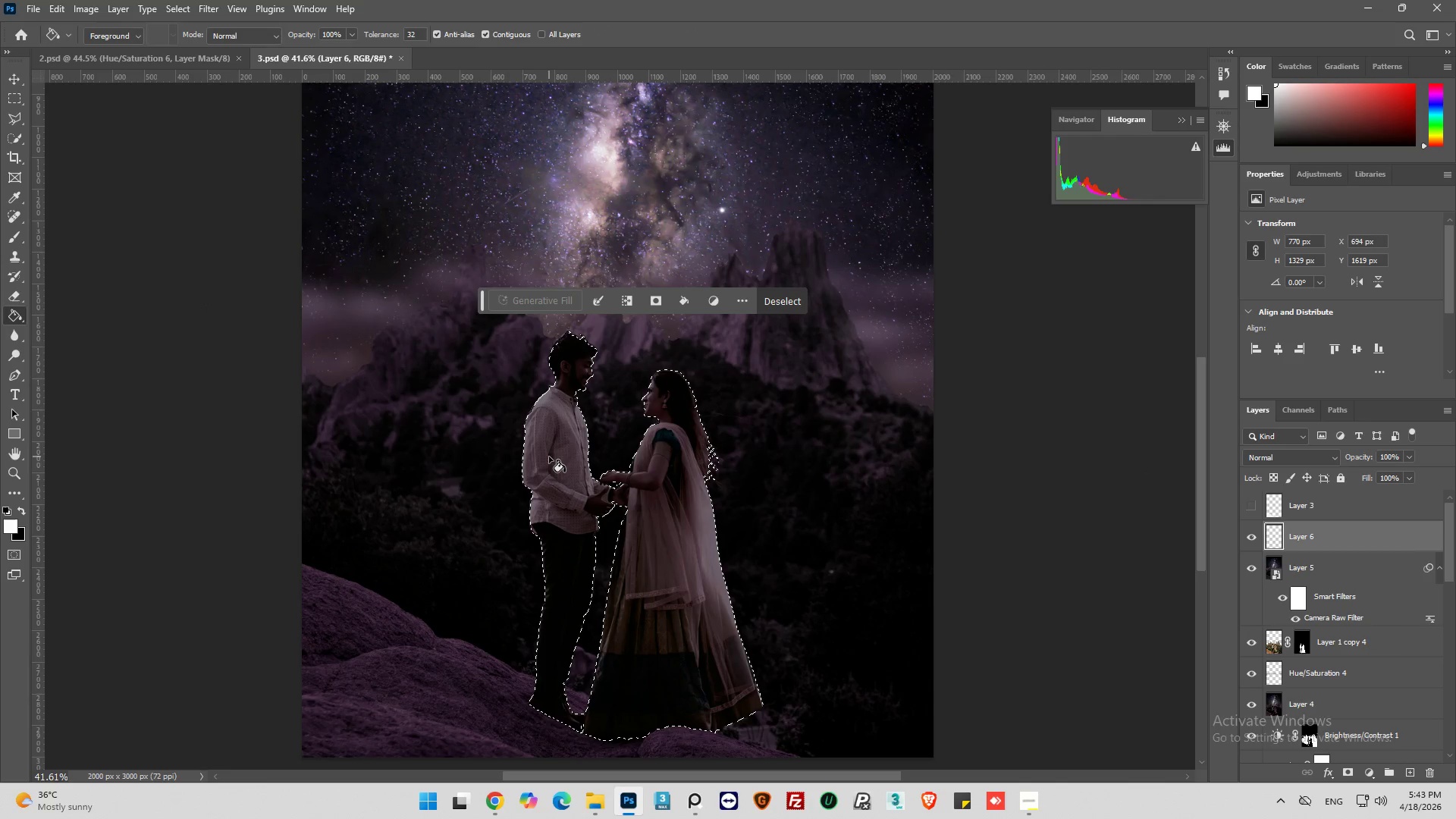 
scroll: coordinate [1324, 681], scroll_direction: down, amount: 6.0
 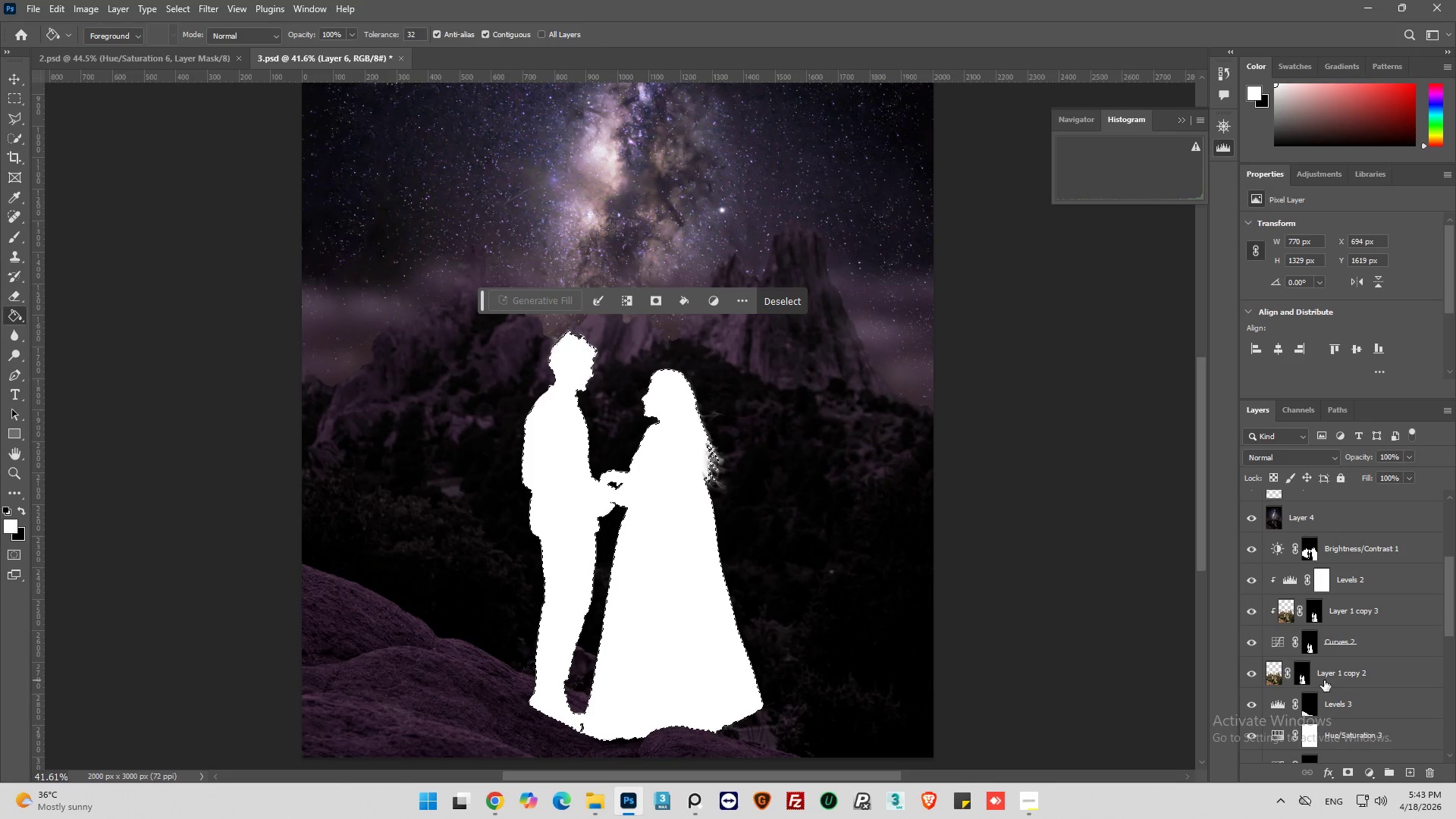 
hold_key(key=ControlLeft, duration=0.53)
 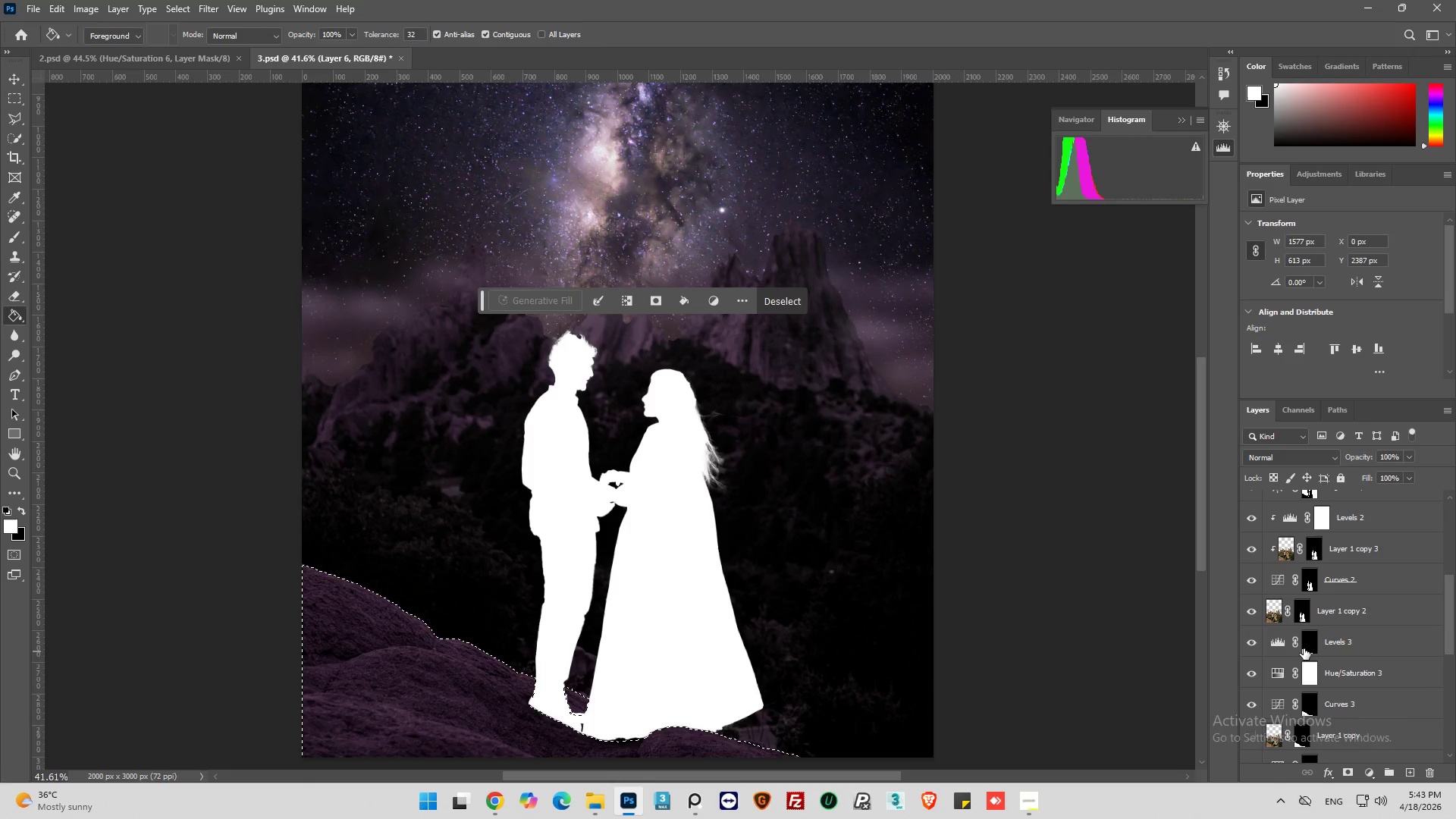 
scroll: coordinate [1323, 682], scroll_direction: down, amount: 2.0
 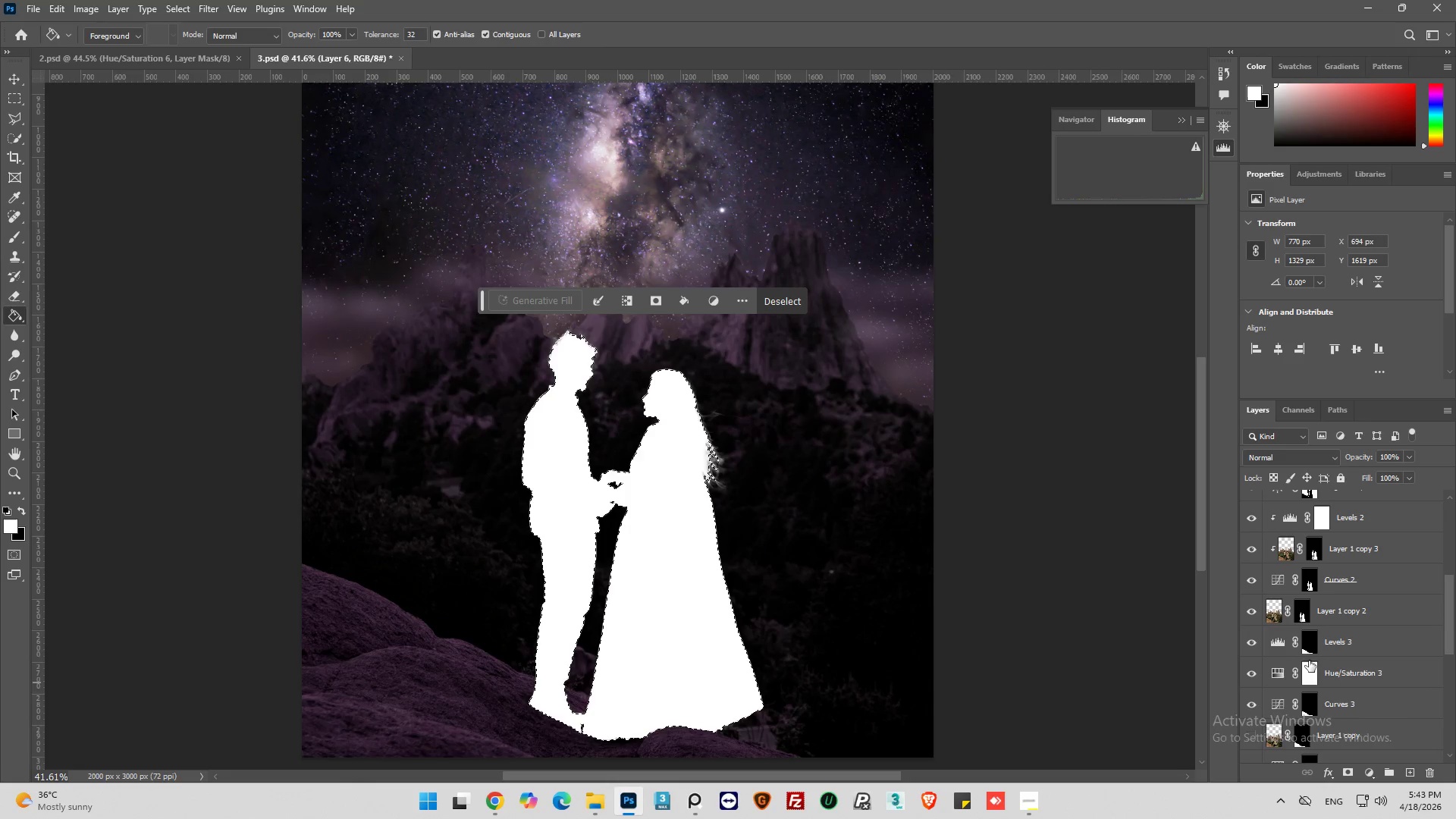 
left_click([1304, 652])
 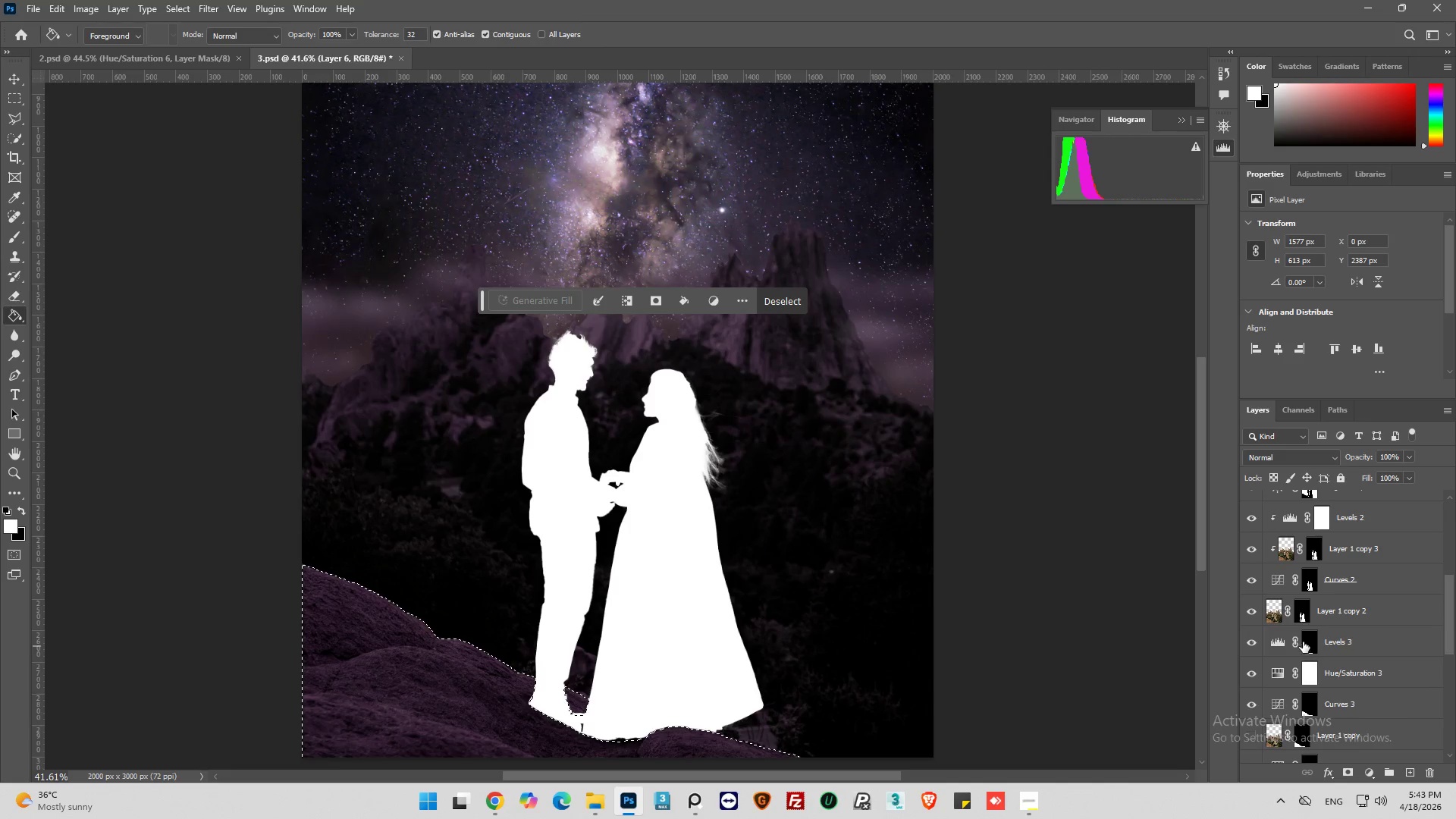 
scroll: coordinate [1301, 625], scroll_direction: up, amount: 7.0
 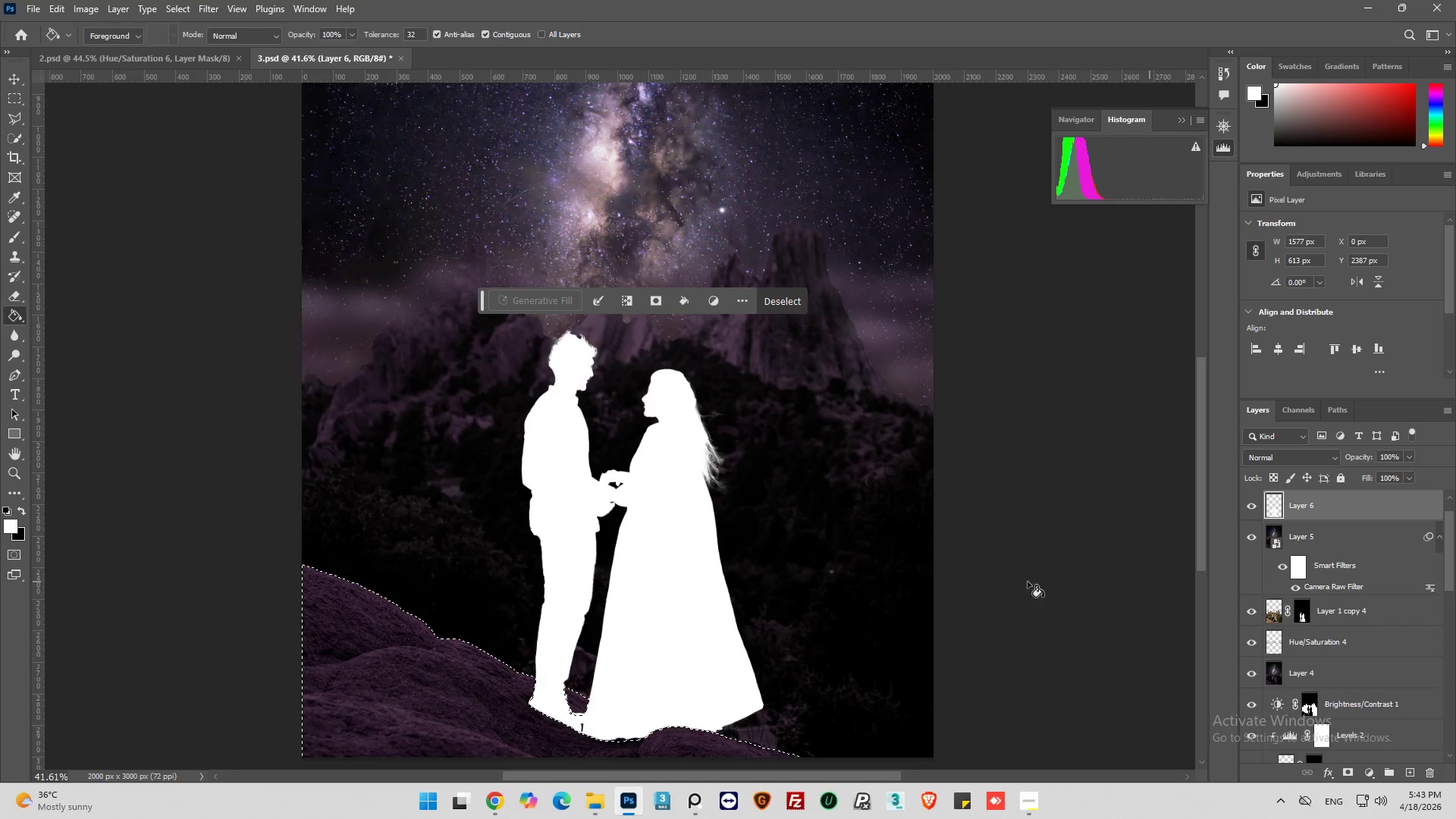 
scroll: coordinate [748, 578], scroll_direction: down, amount: 6.0
 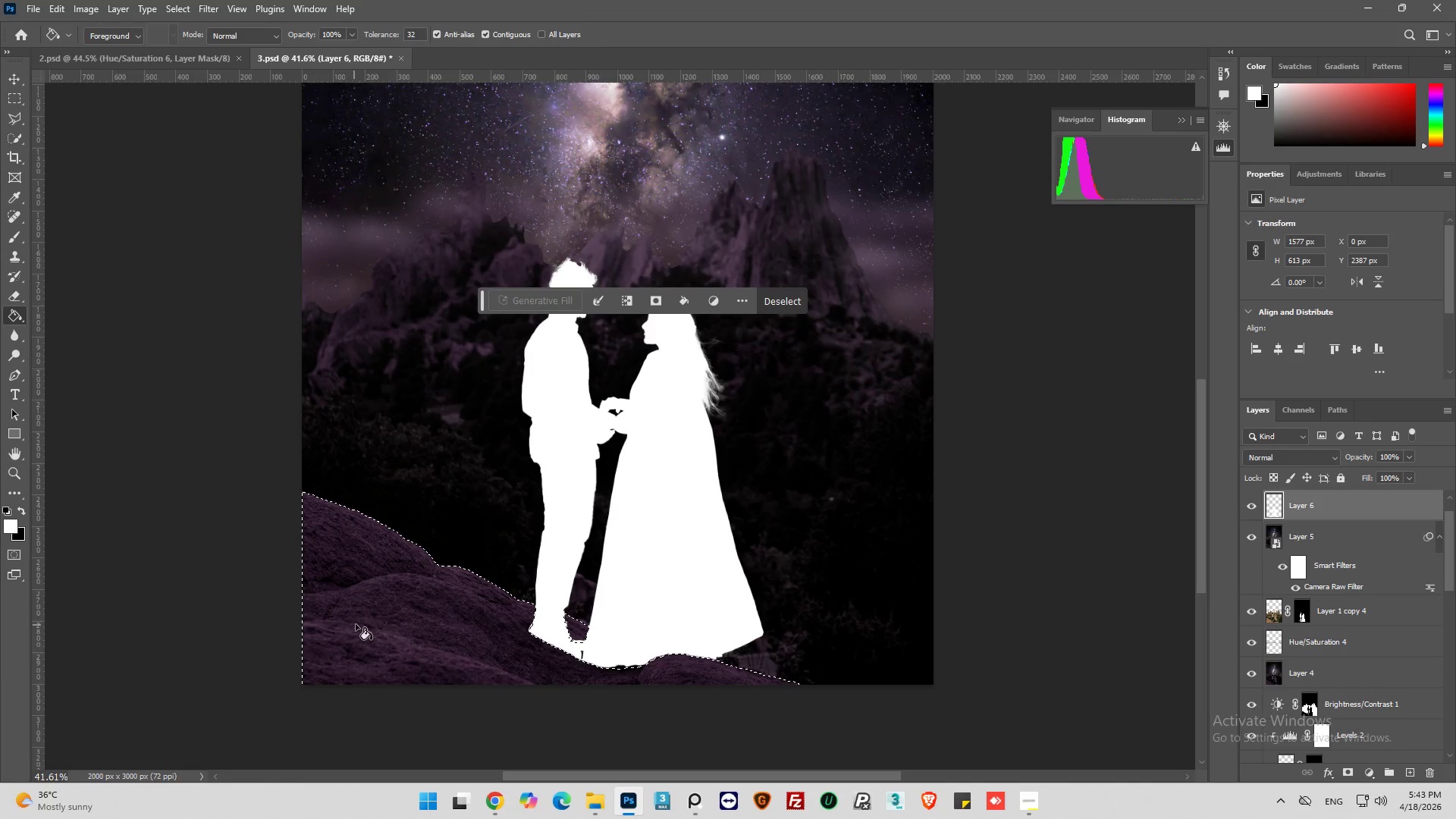 
left_click([392, 619])
 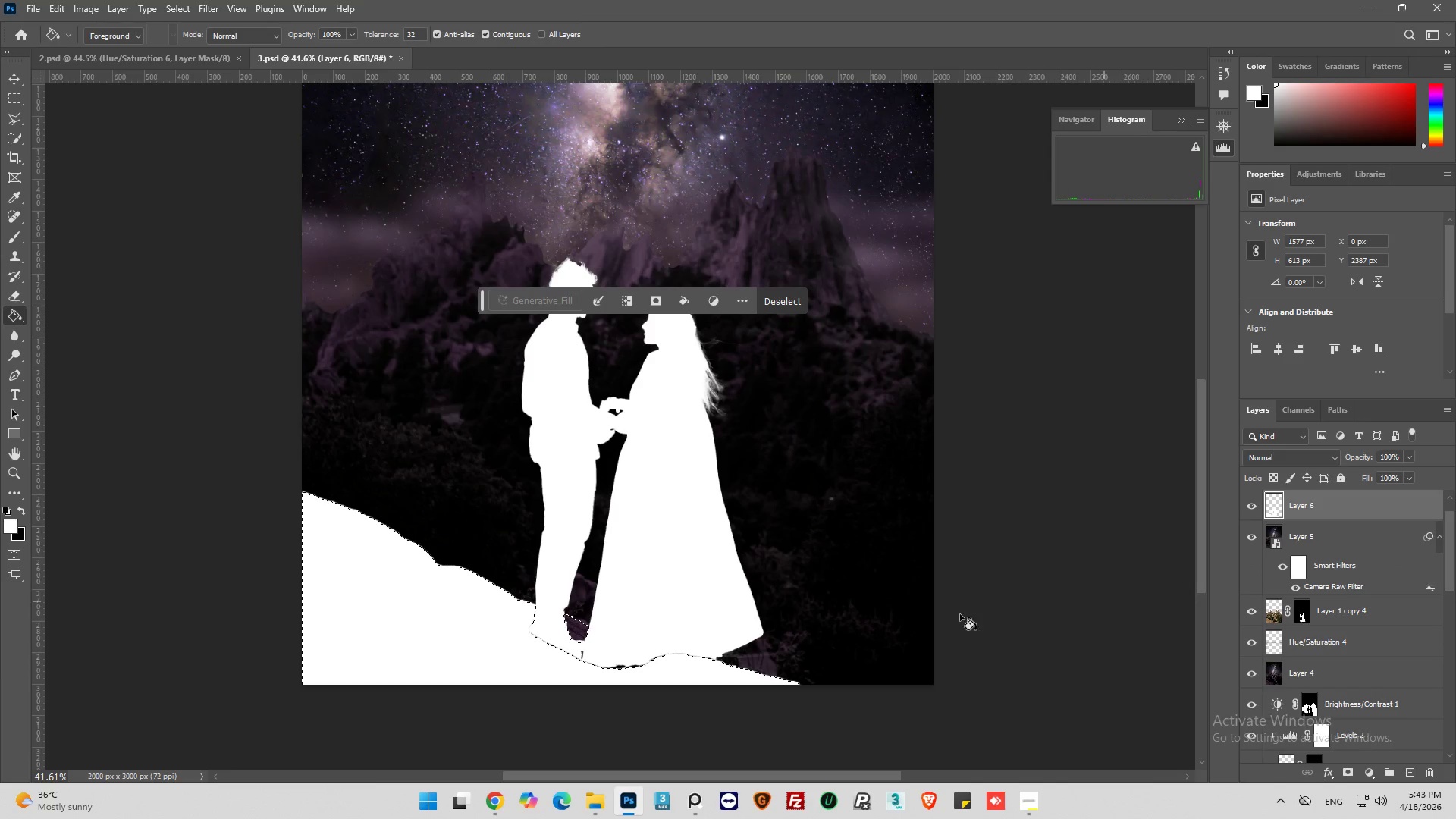 
left_click([575, 632])
 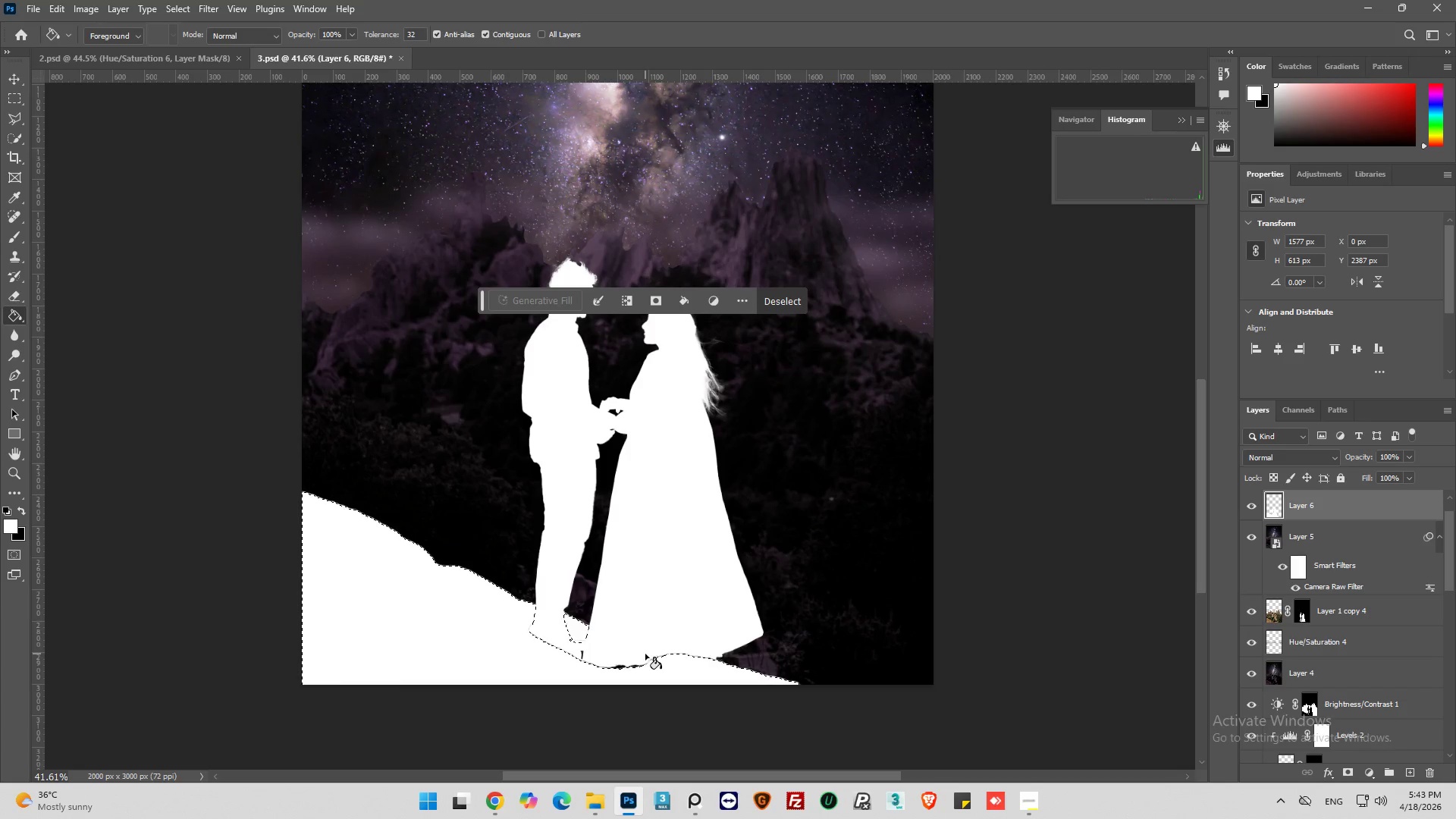 
wait(5.44)
 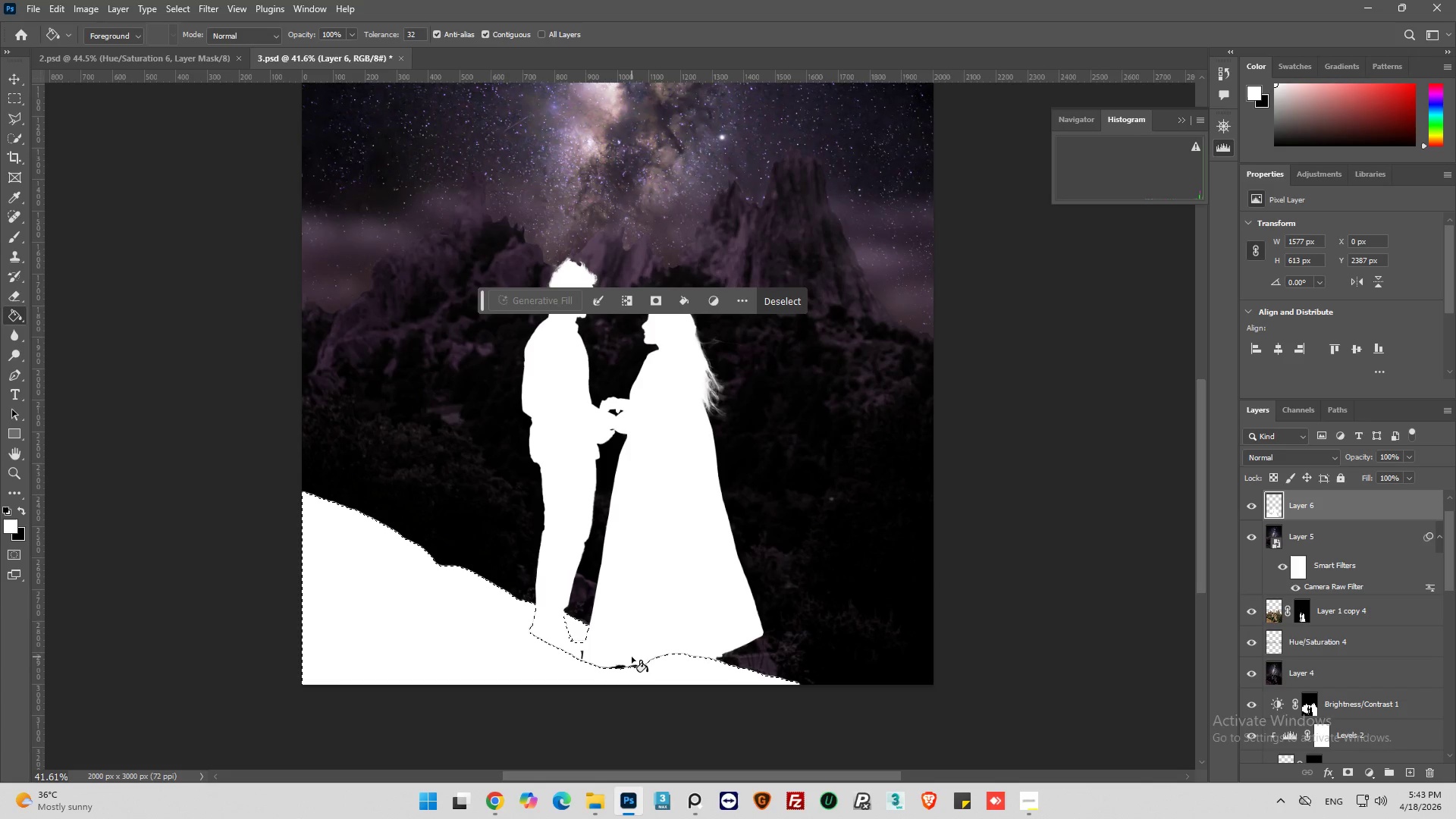 
left_click([774, 301])
 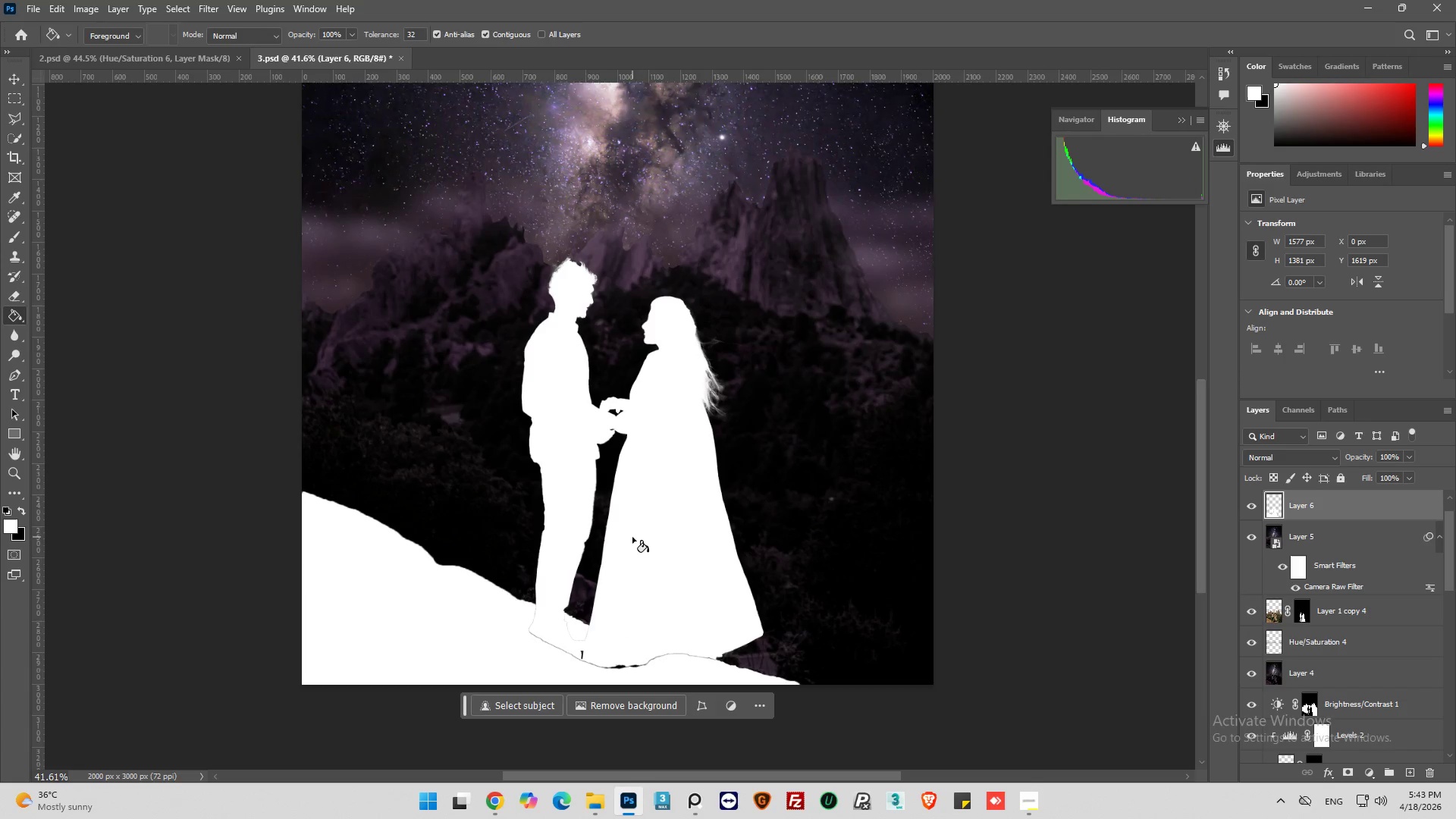 
scroll: coordinate [639, 537], scroll_direction: down, amount: 6.0
 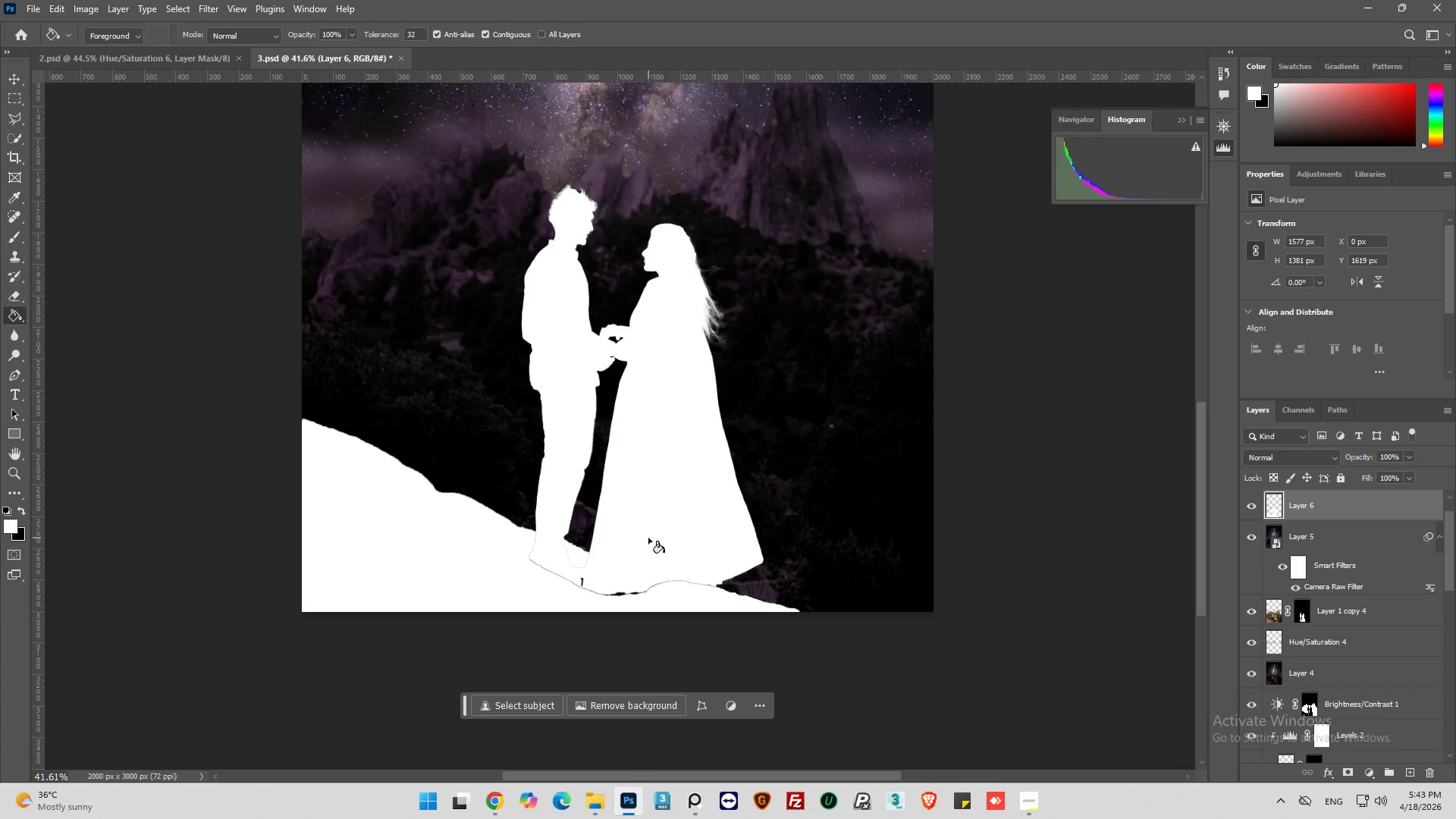 
hold_key(key=AltLeft, duration=0.59)
scroll: coordinate [661, 602], scroll_direction: up, amount: 7.0
 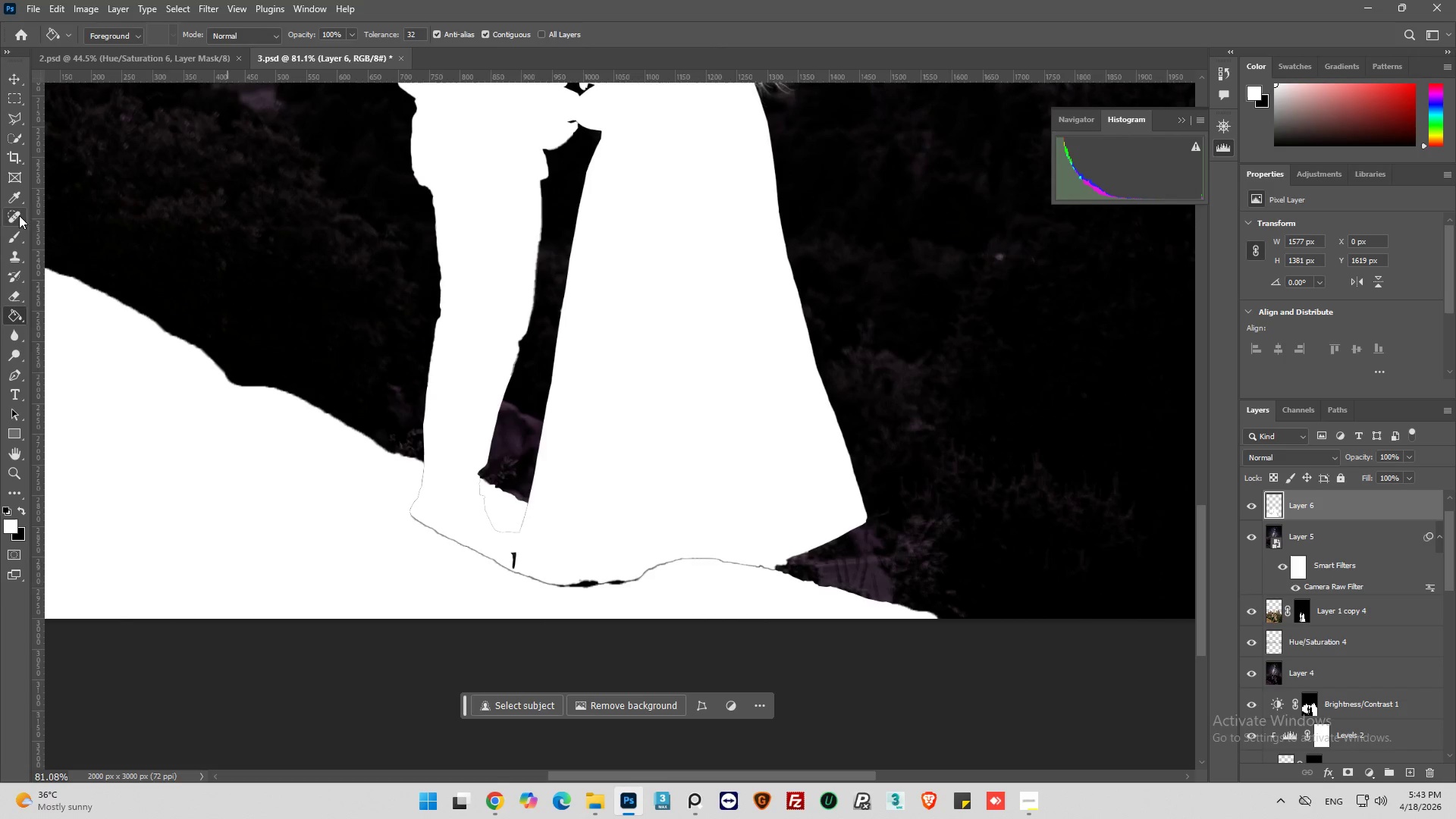 
left_click([17, 234])
 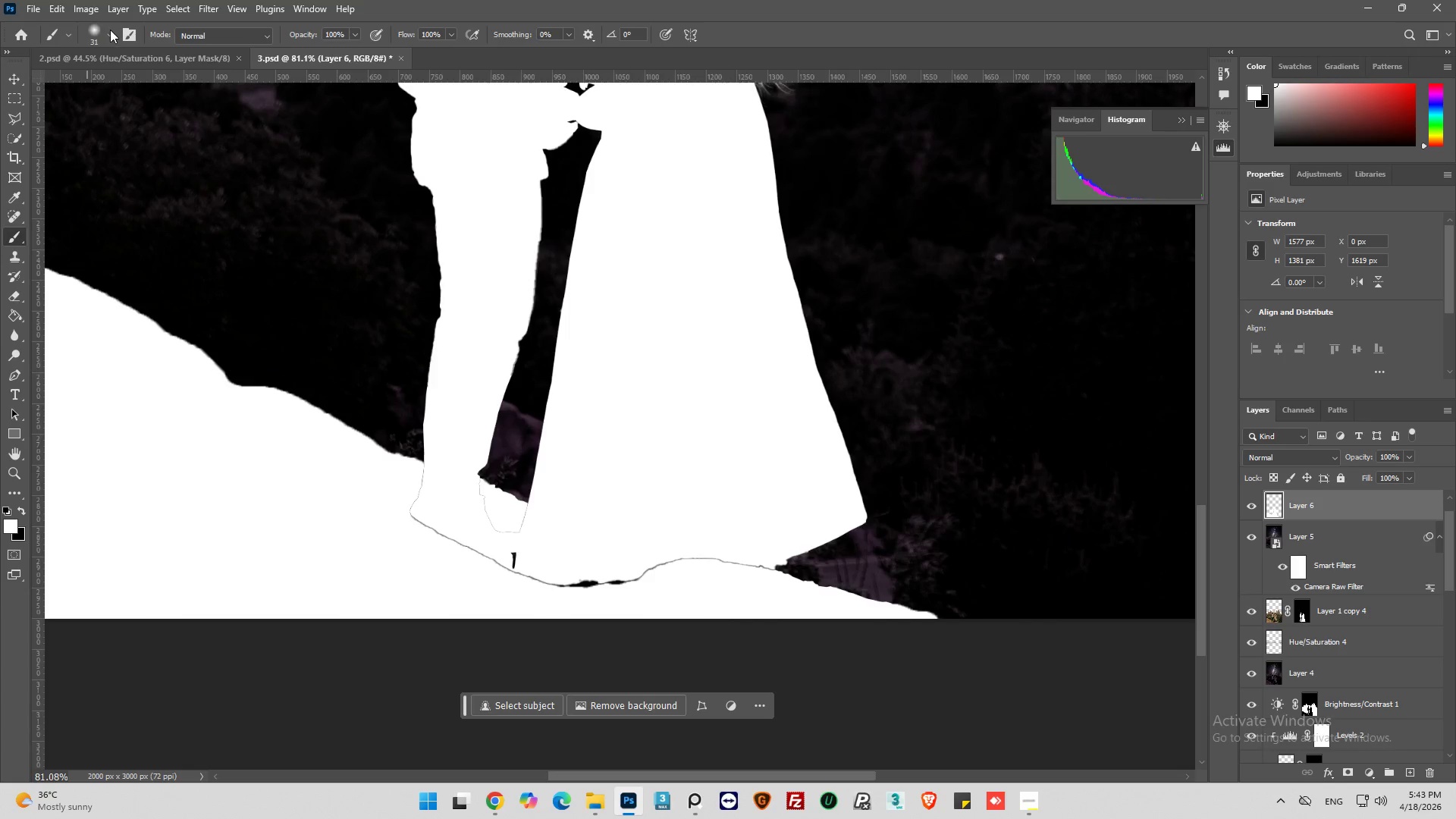 
left_click([111, 30])
 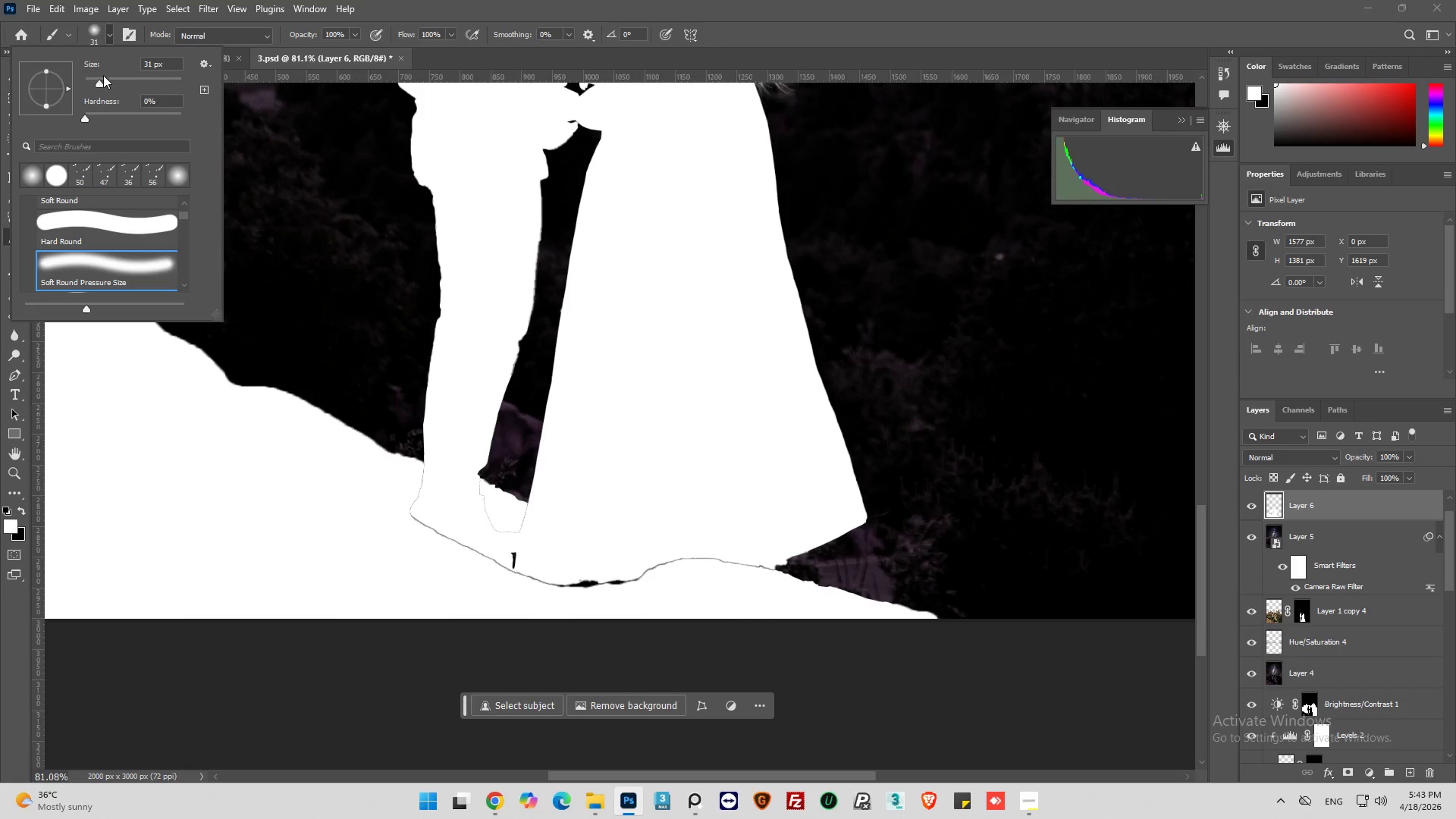 
left_click_drag(start_coordinate=[102, 77], to_coordinate=[101, 83])
 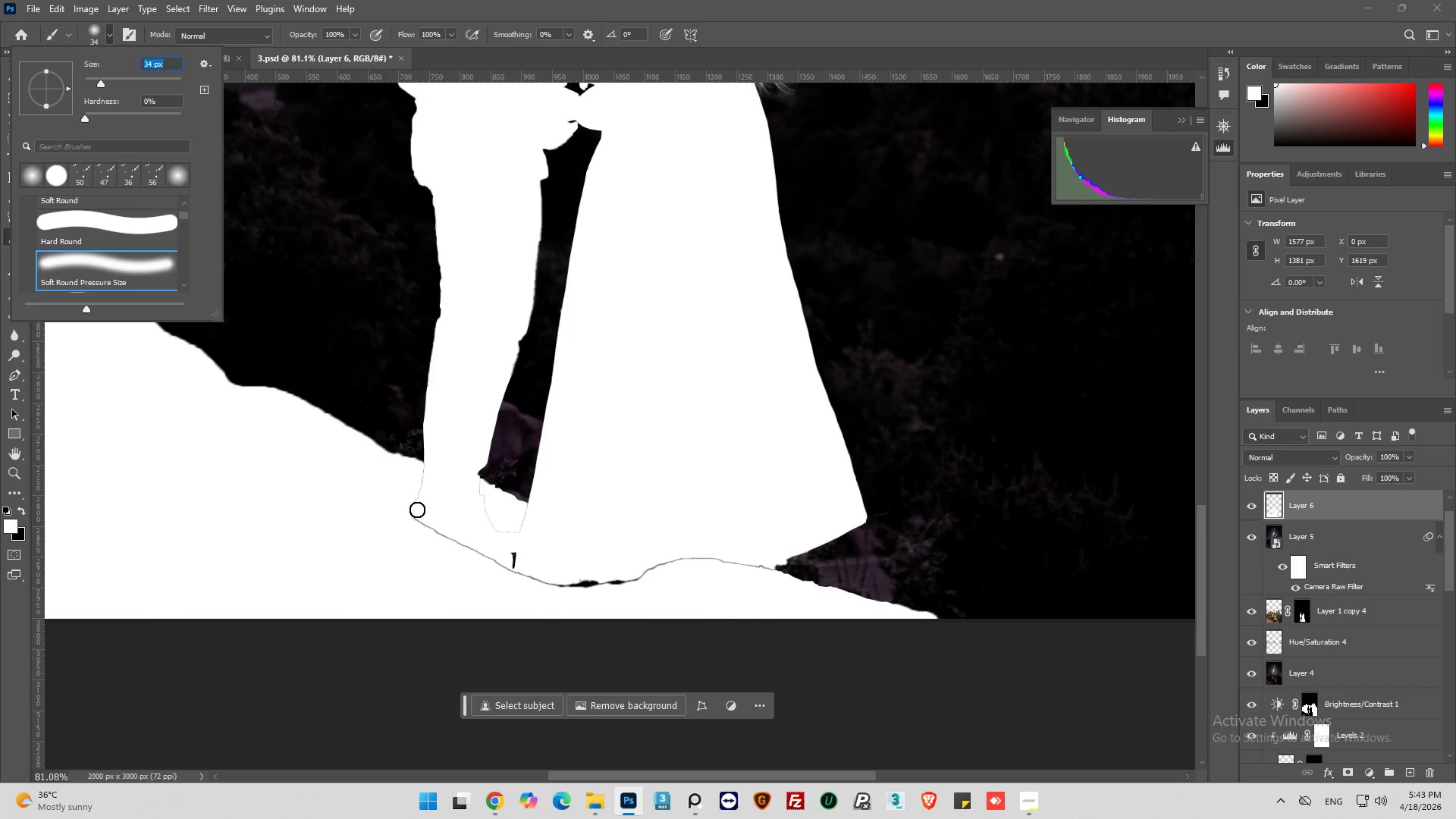 
left_click_drag(start_coordinate=[415, 503], to_coordinate=[303, 487])
 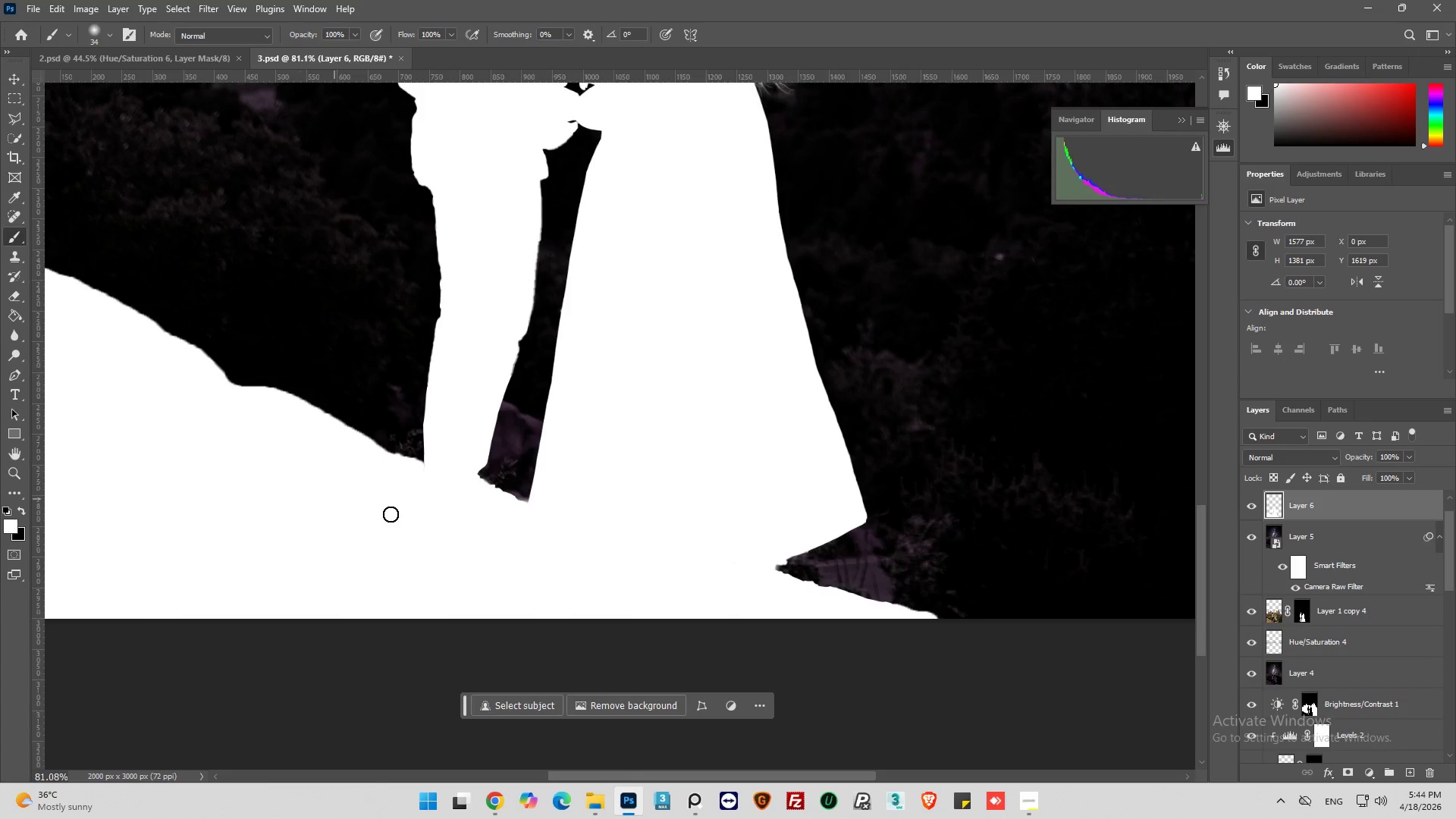 
hold_key(key=AltLeft, duration=0.7)
scroll: coordinate [653, 540], scroll_direction: down, amount: 8.0
 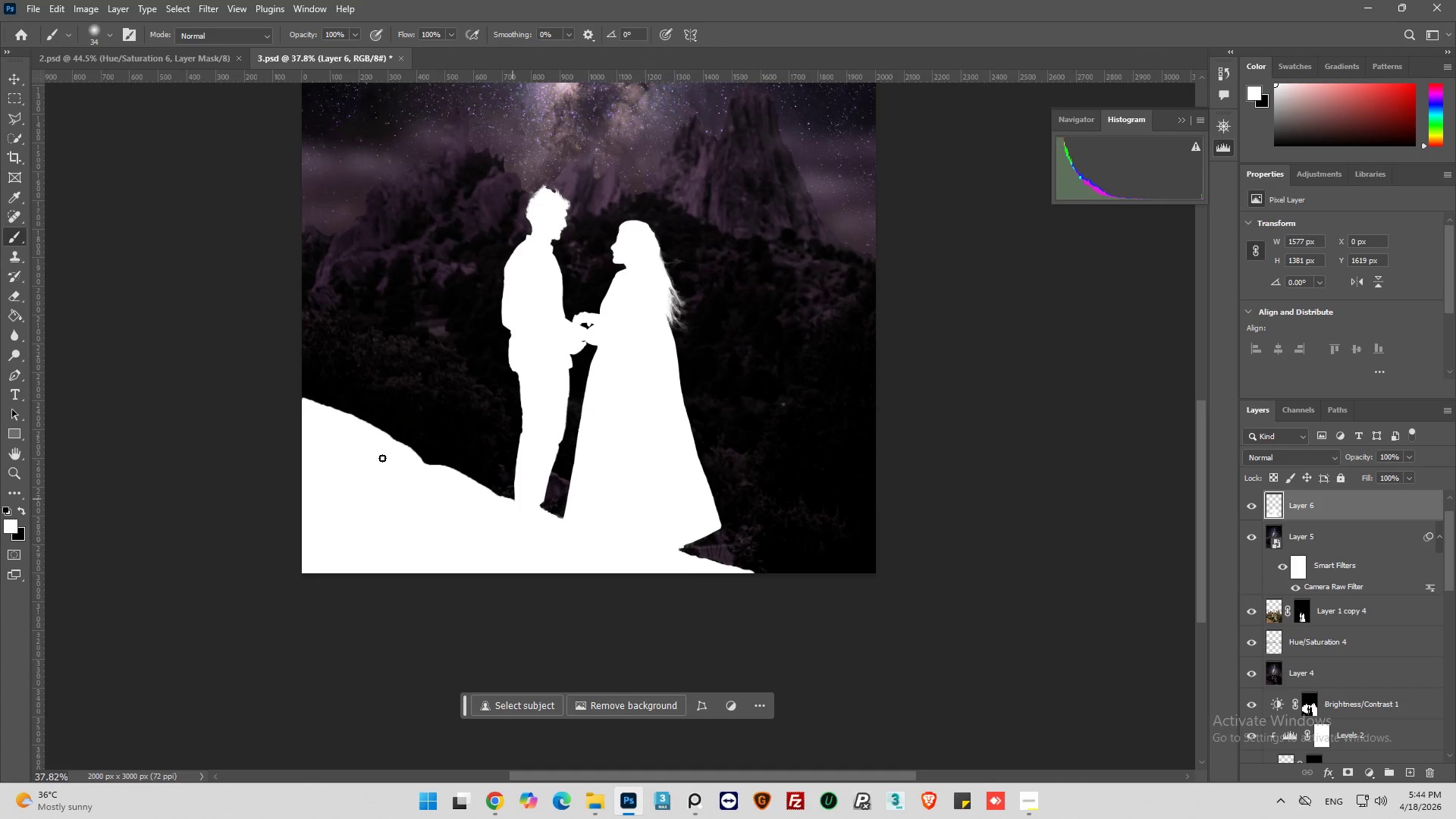 
scroll: coordinate [365, 431], scroll_direction: up, amount: 6.0
 